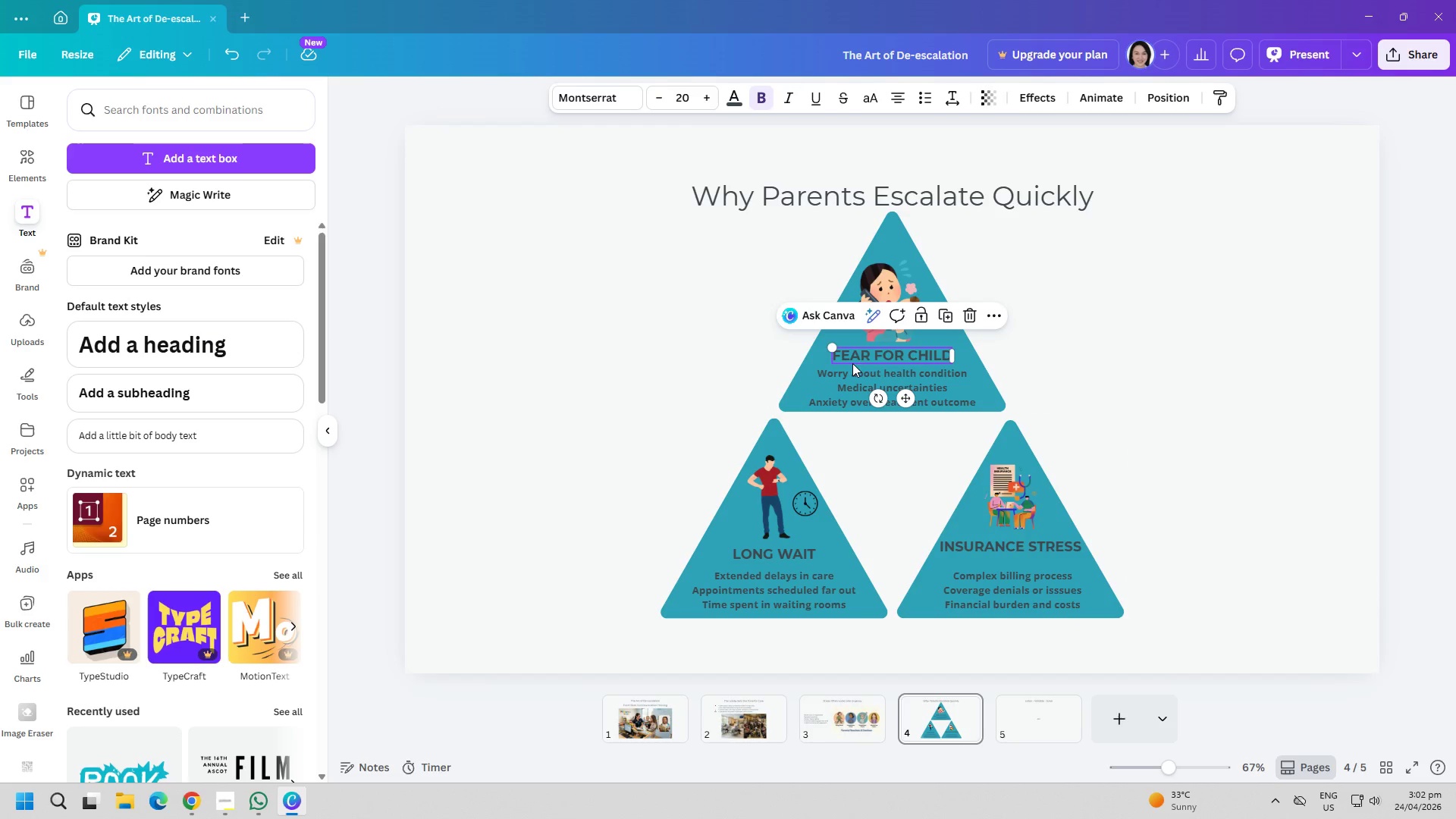 
double_click([859, 355])
 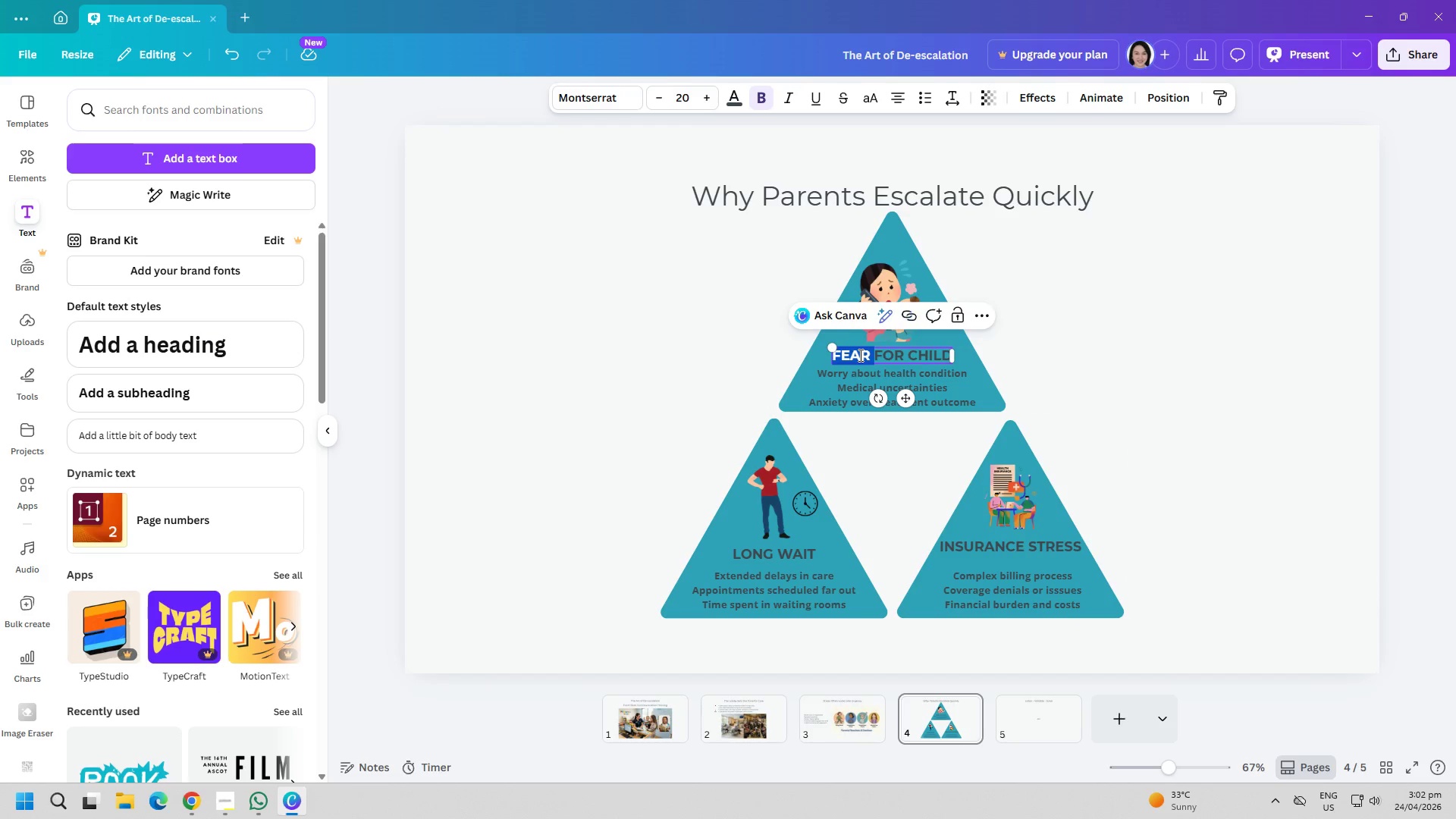 
triple_click([859, 355])
 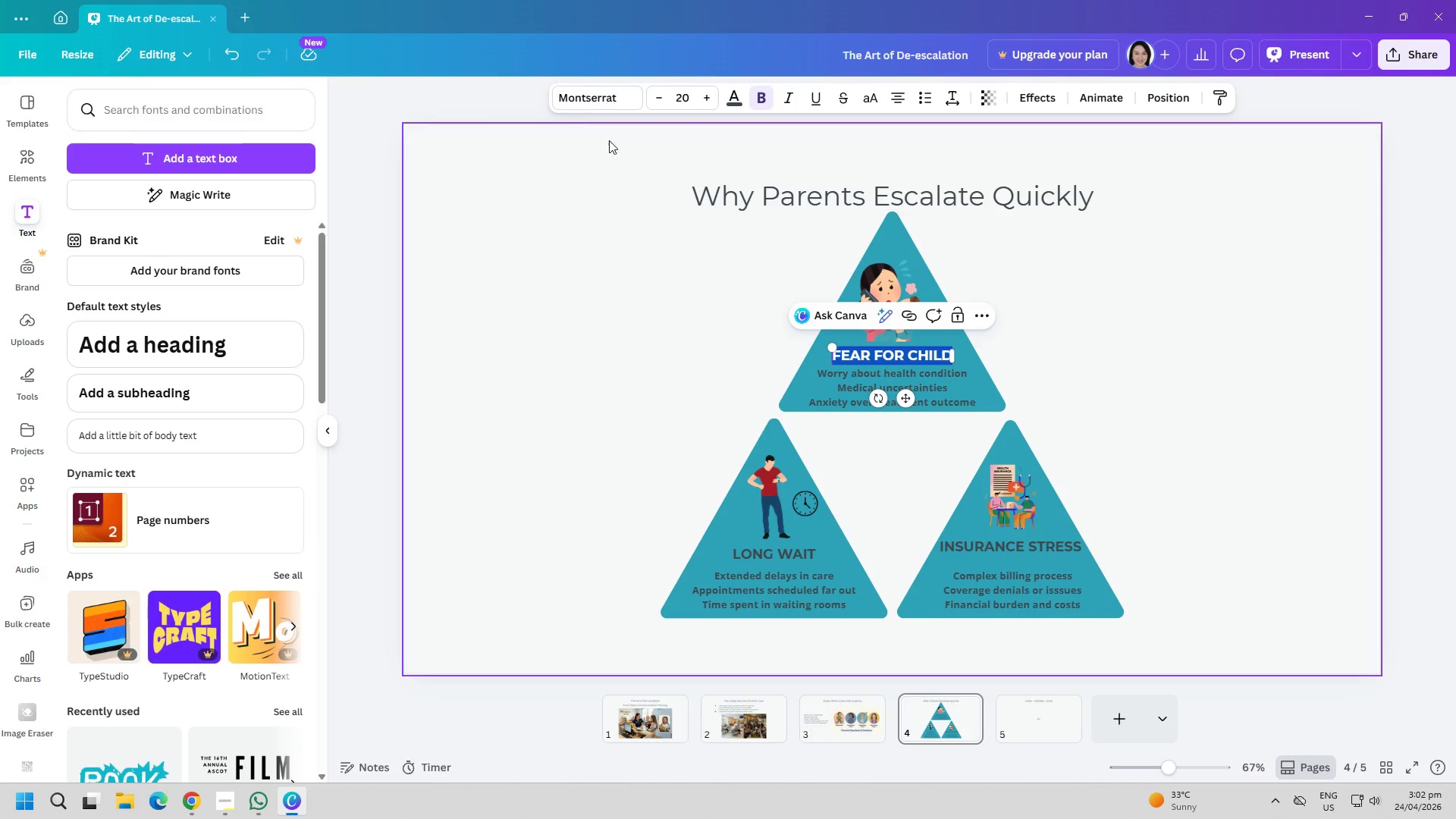 
left_click([579, 93])
 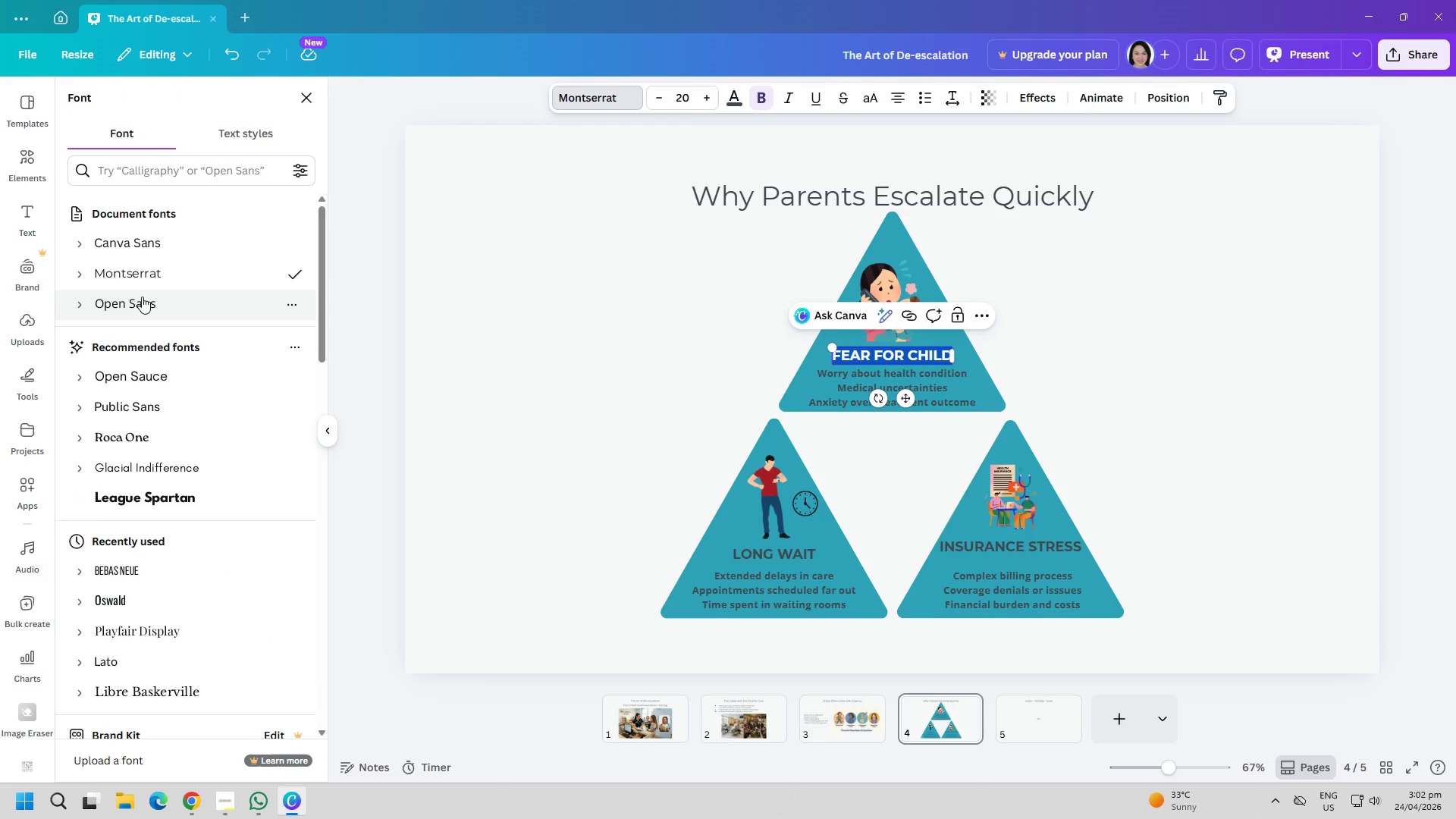 
left_click([144, 298])
 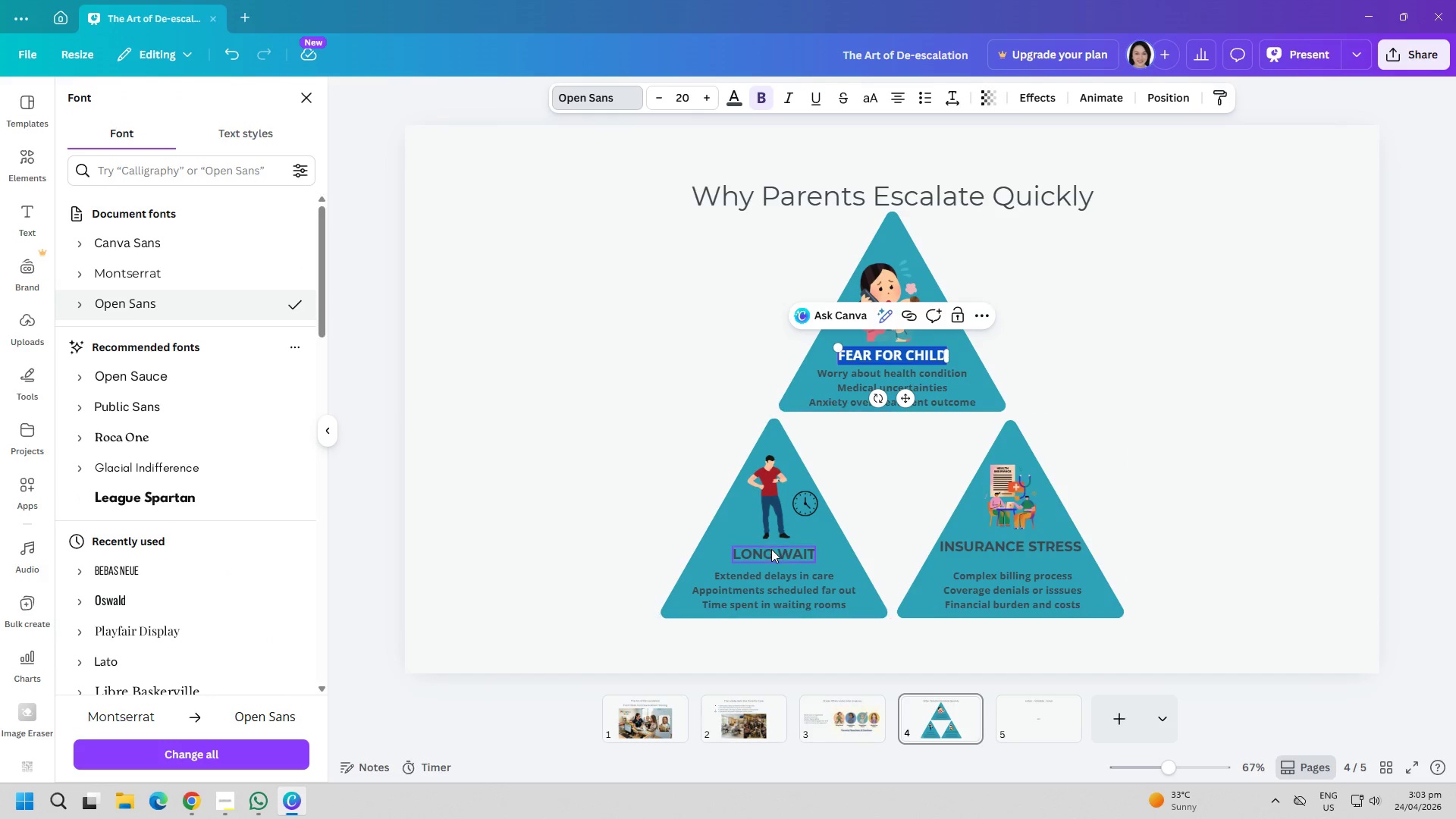 
double_click([771, 549])
 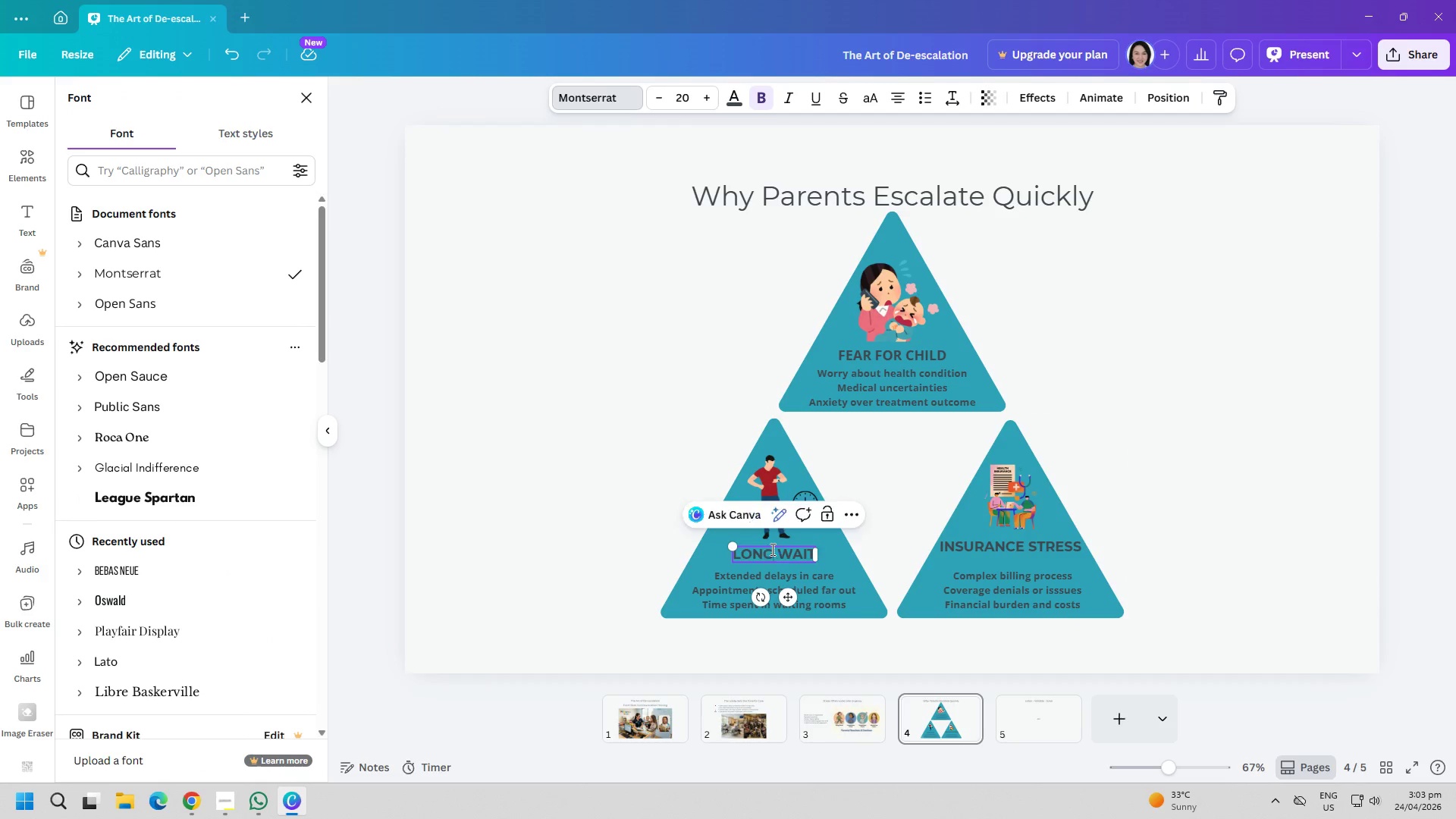 
triple_click([771, 549])
 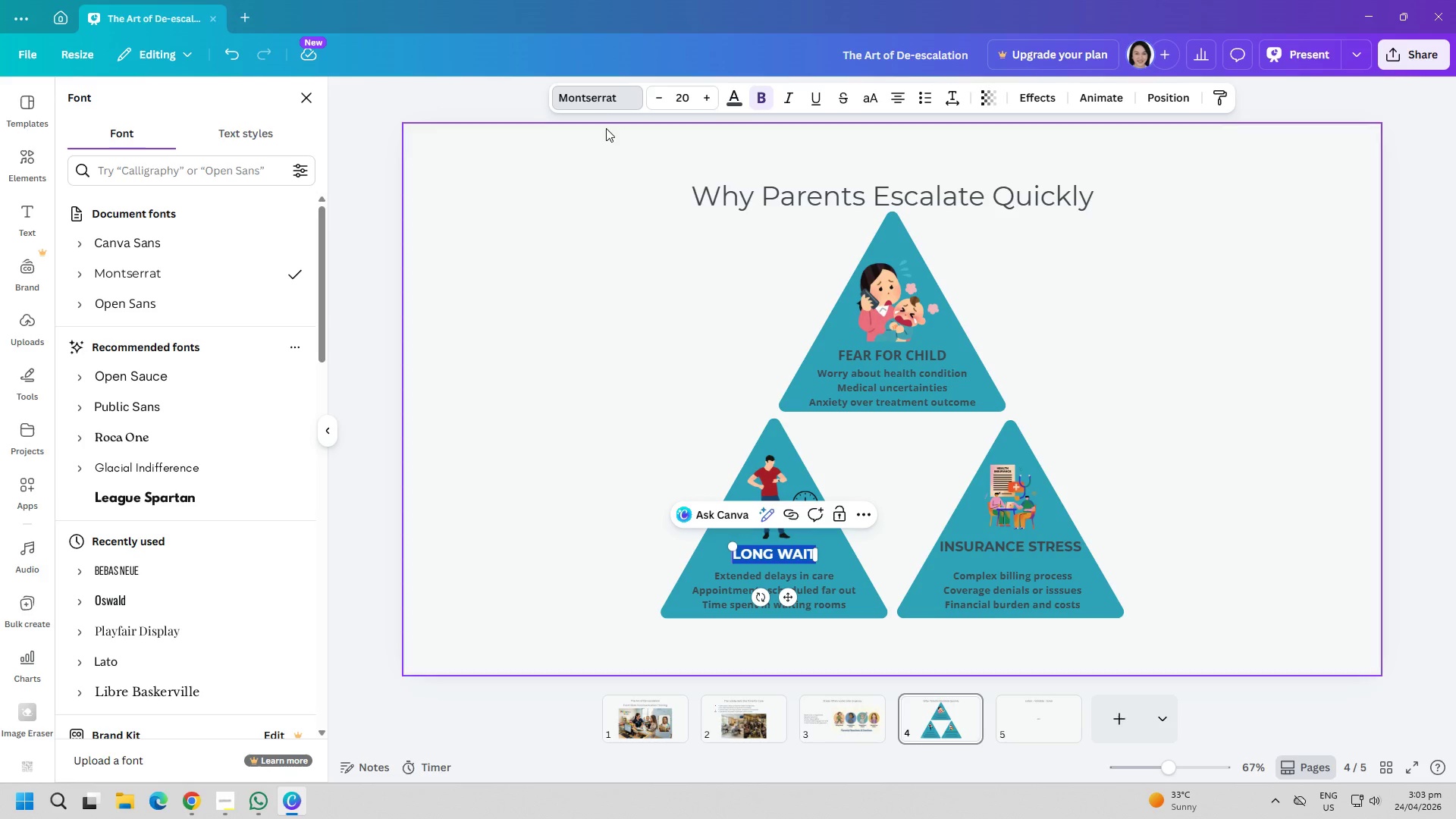 
left_click([606, 108])
 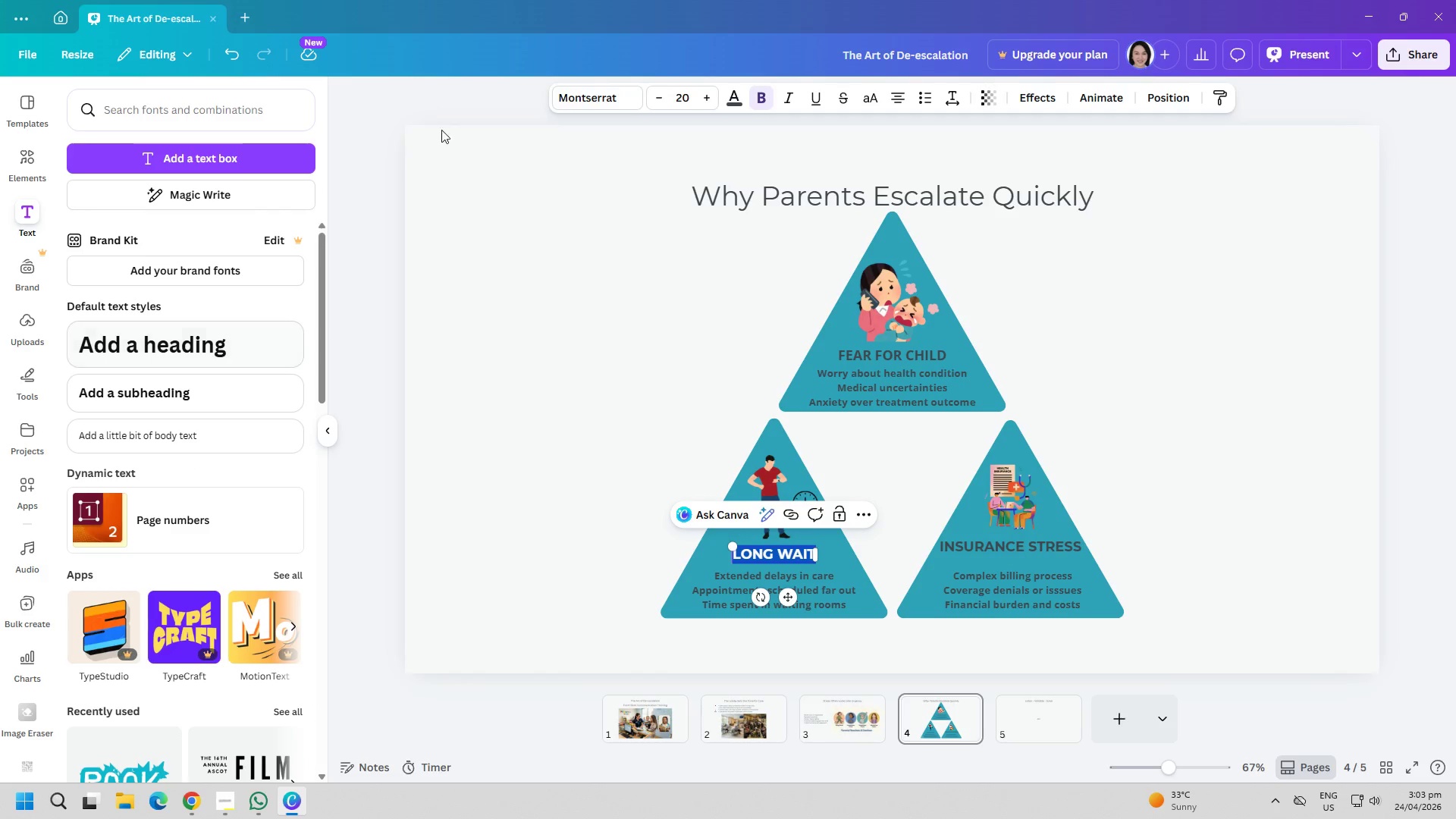 
left_click([600, 100])
 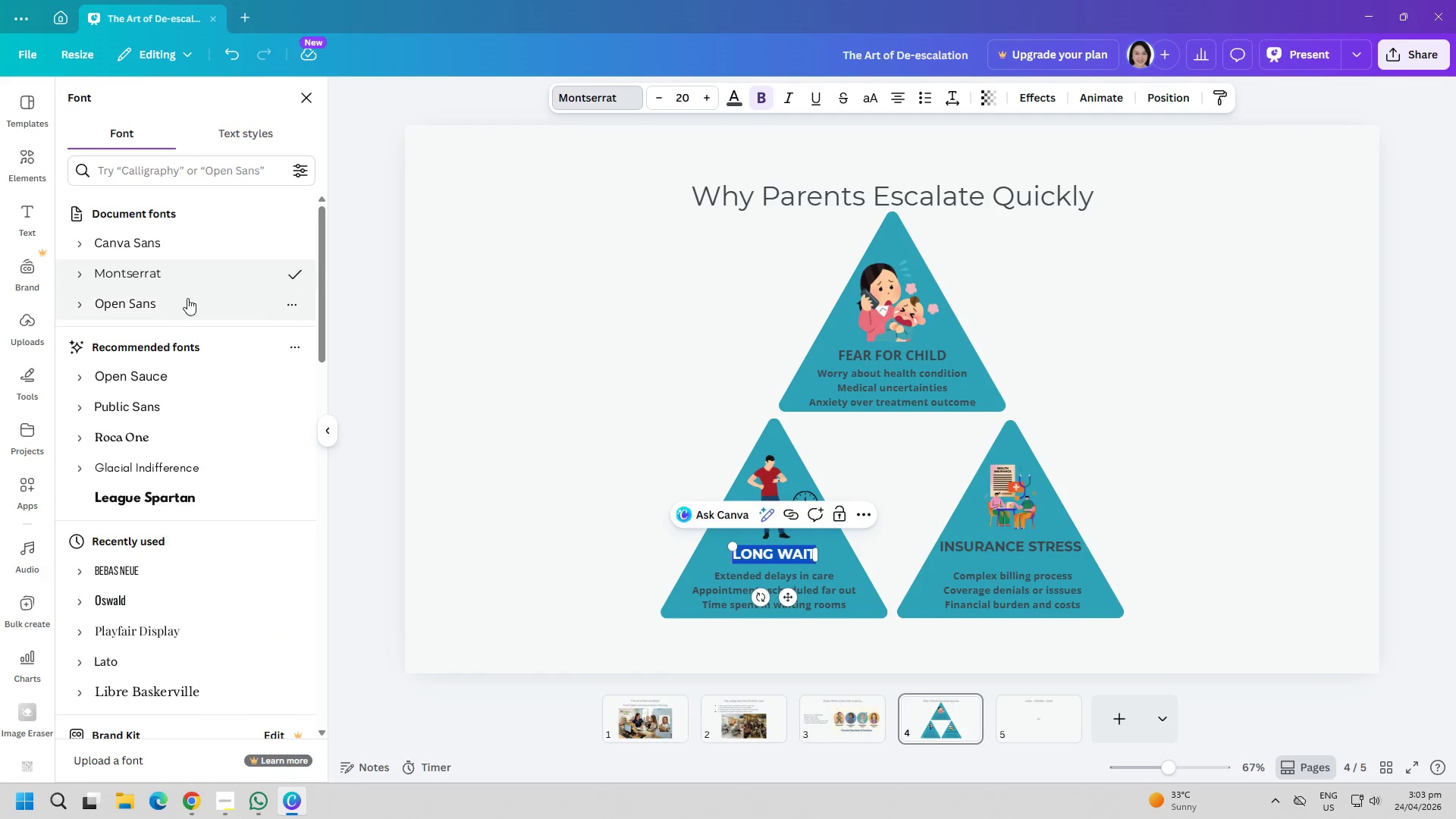 
left_click([167, 303])
 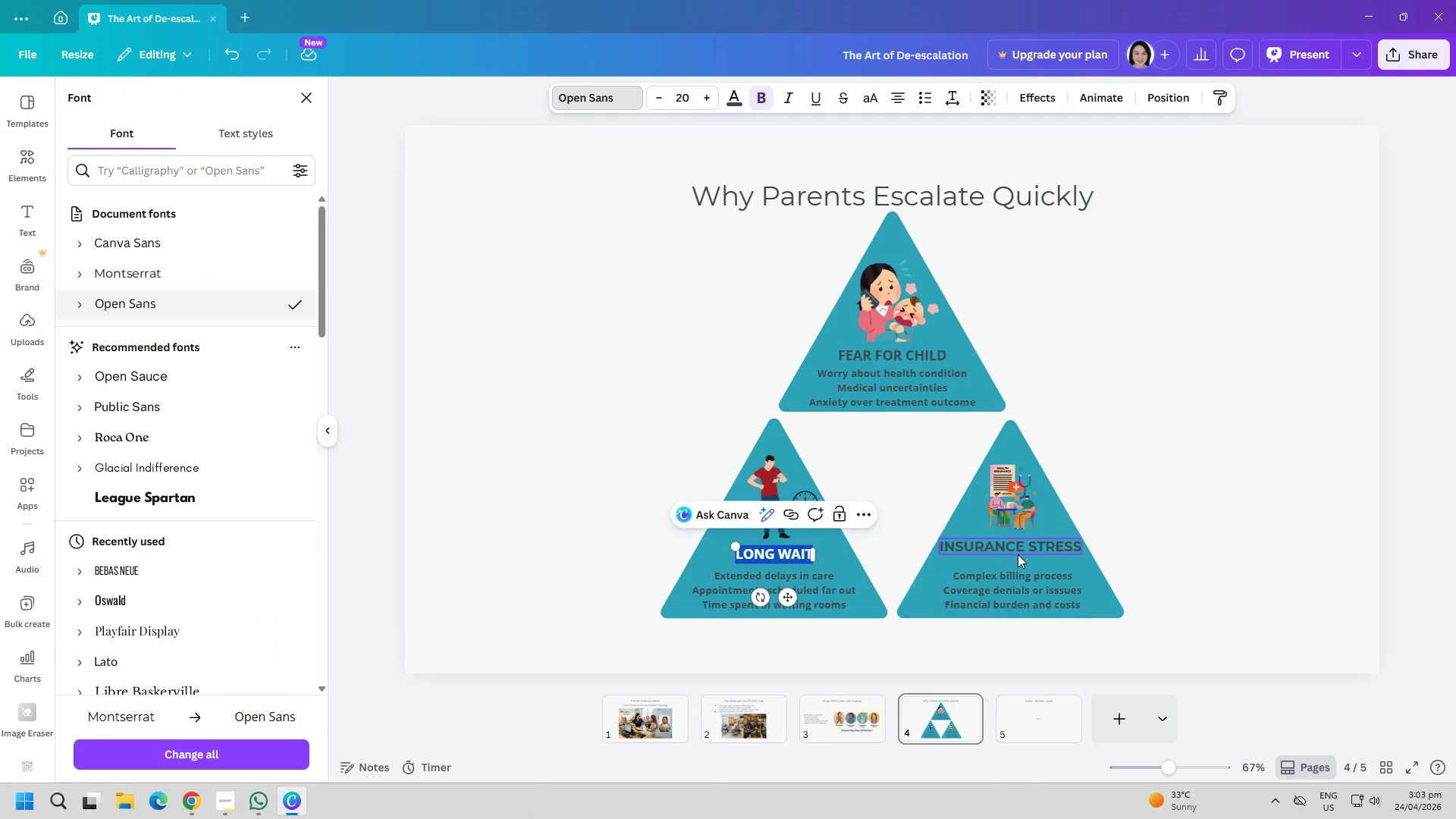 
double_click([1018, 554])
 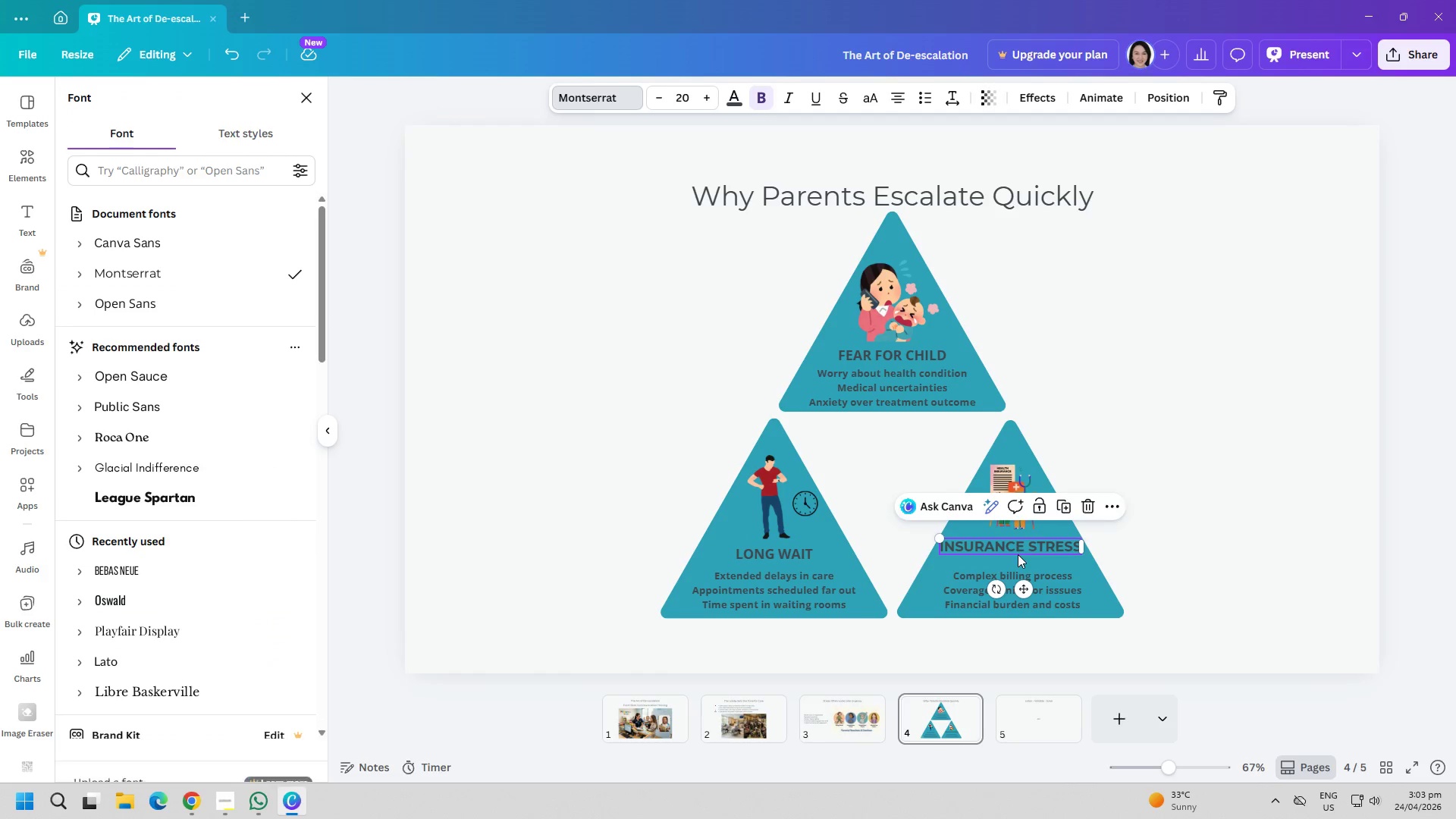 
triple_click([1018, 554])
 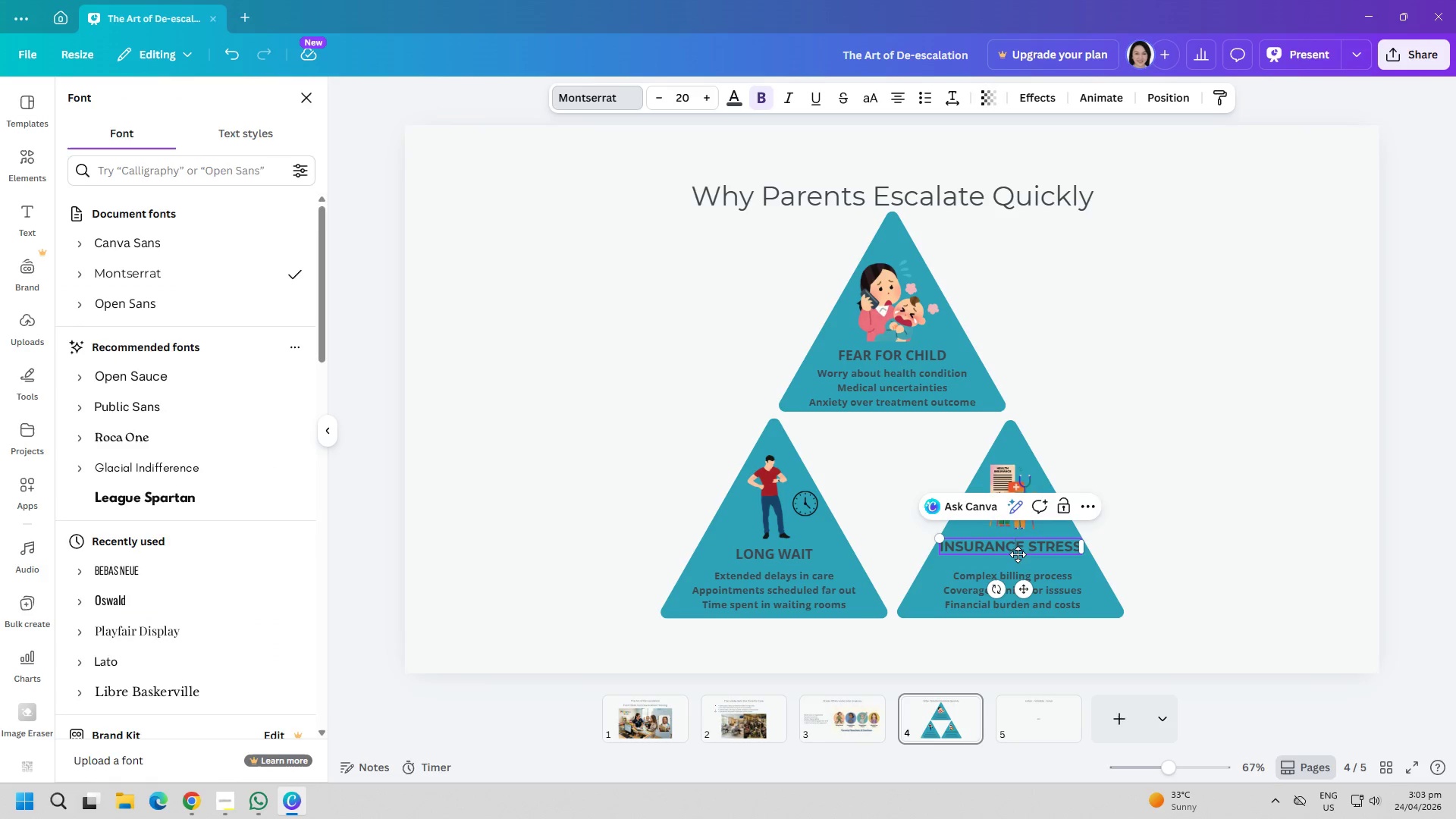 
triple_click([1018, 554])
 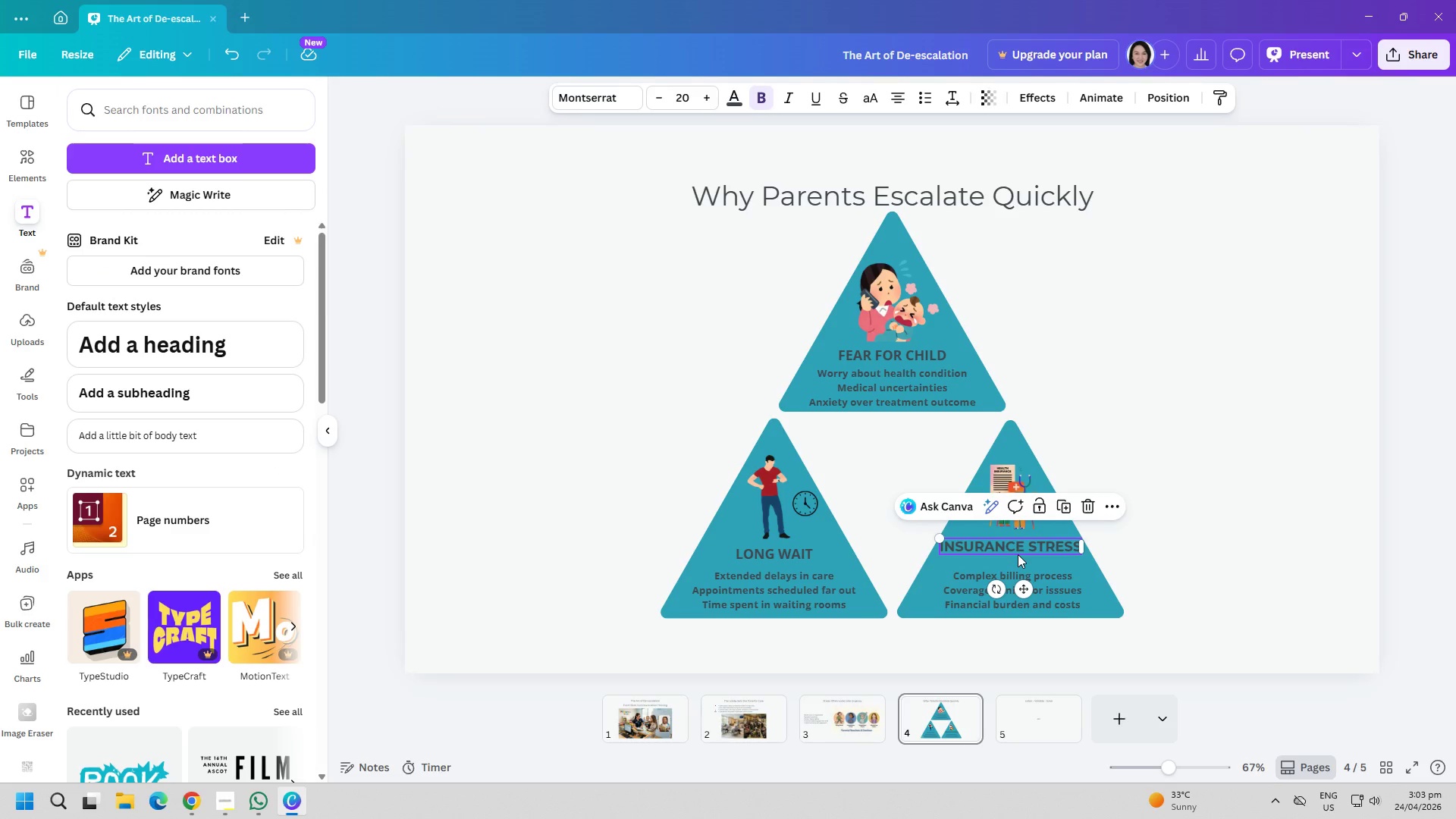 
triple_click([1018, 554])
 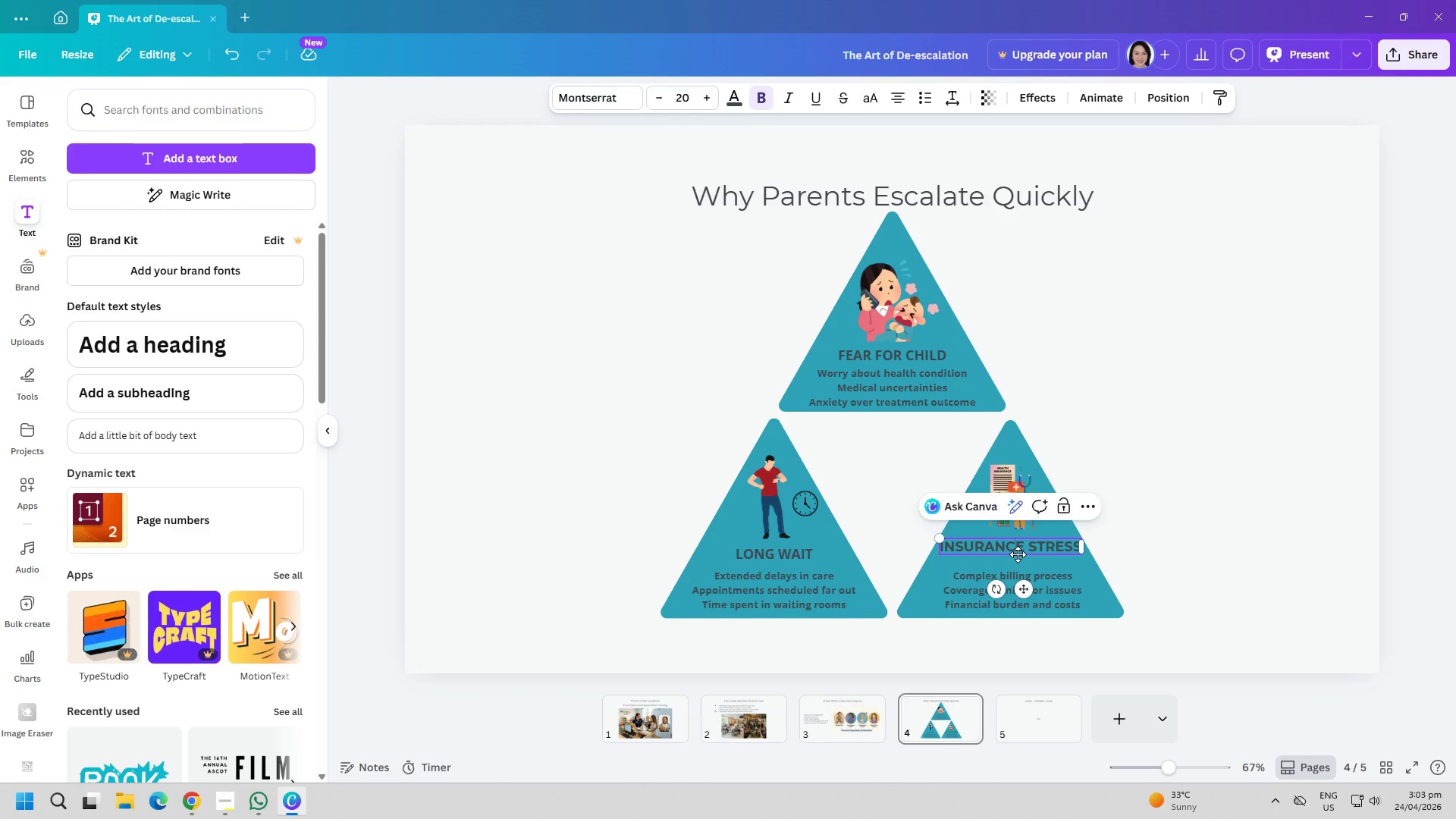 
triple_click([1018, 554])
 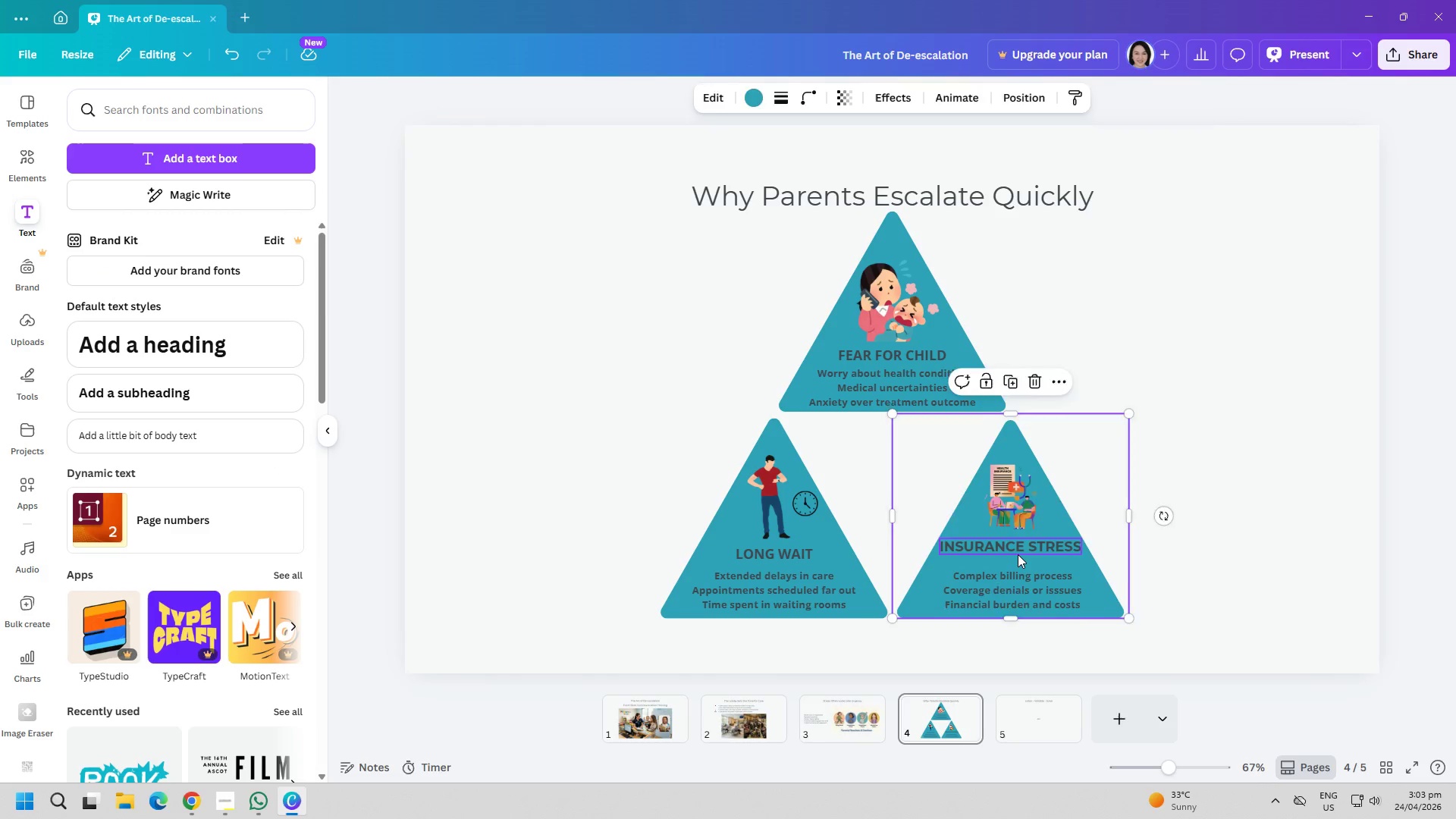 
triple_click([1018, 554])
 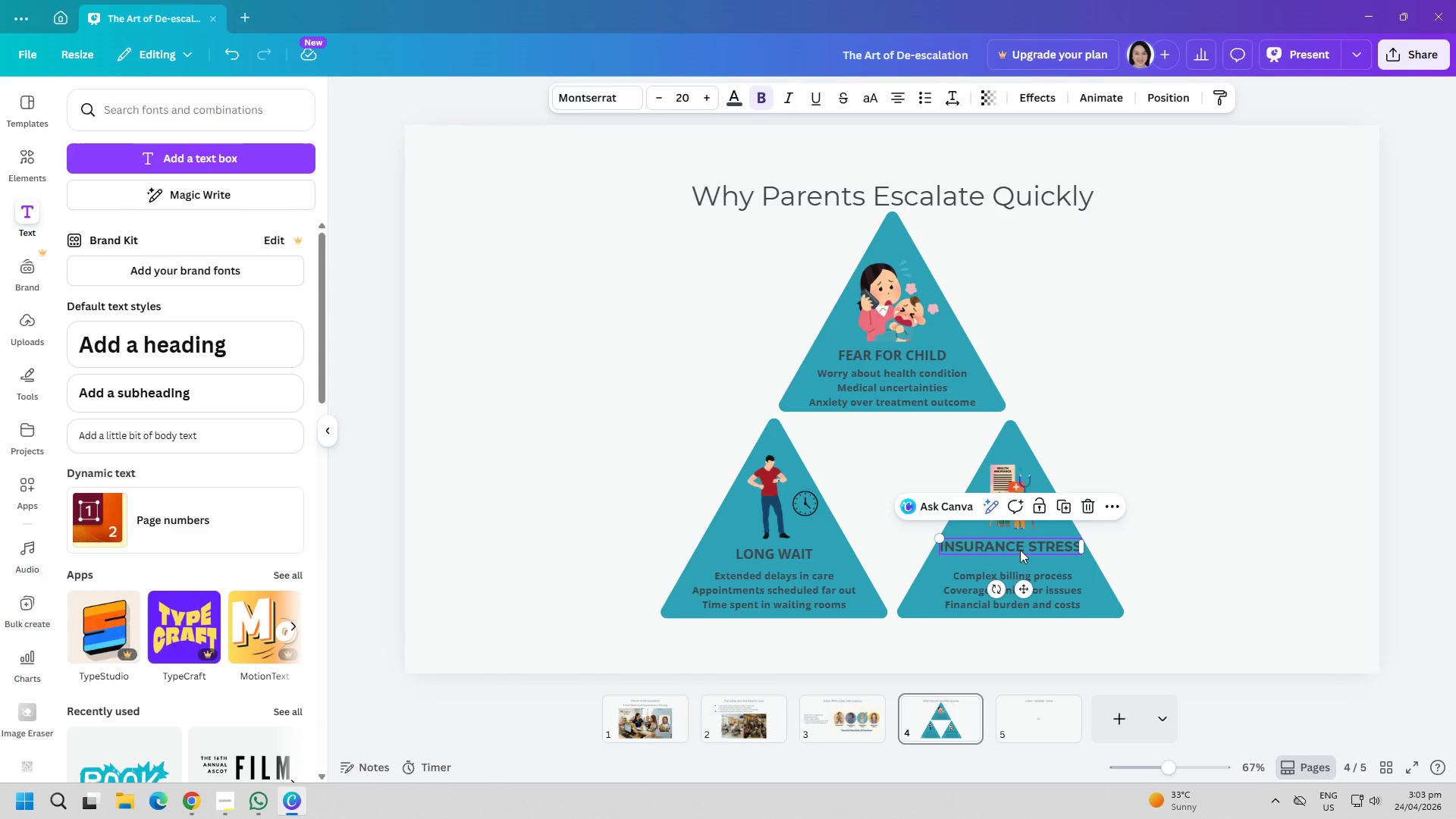 
triple_click([1020, 548])
 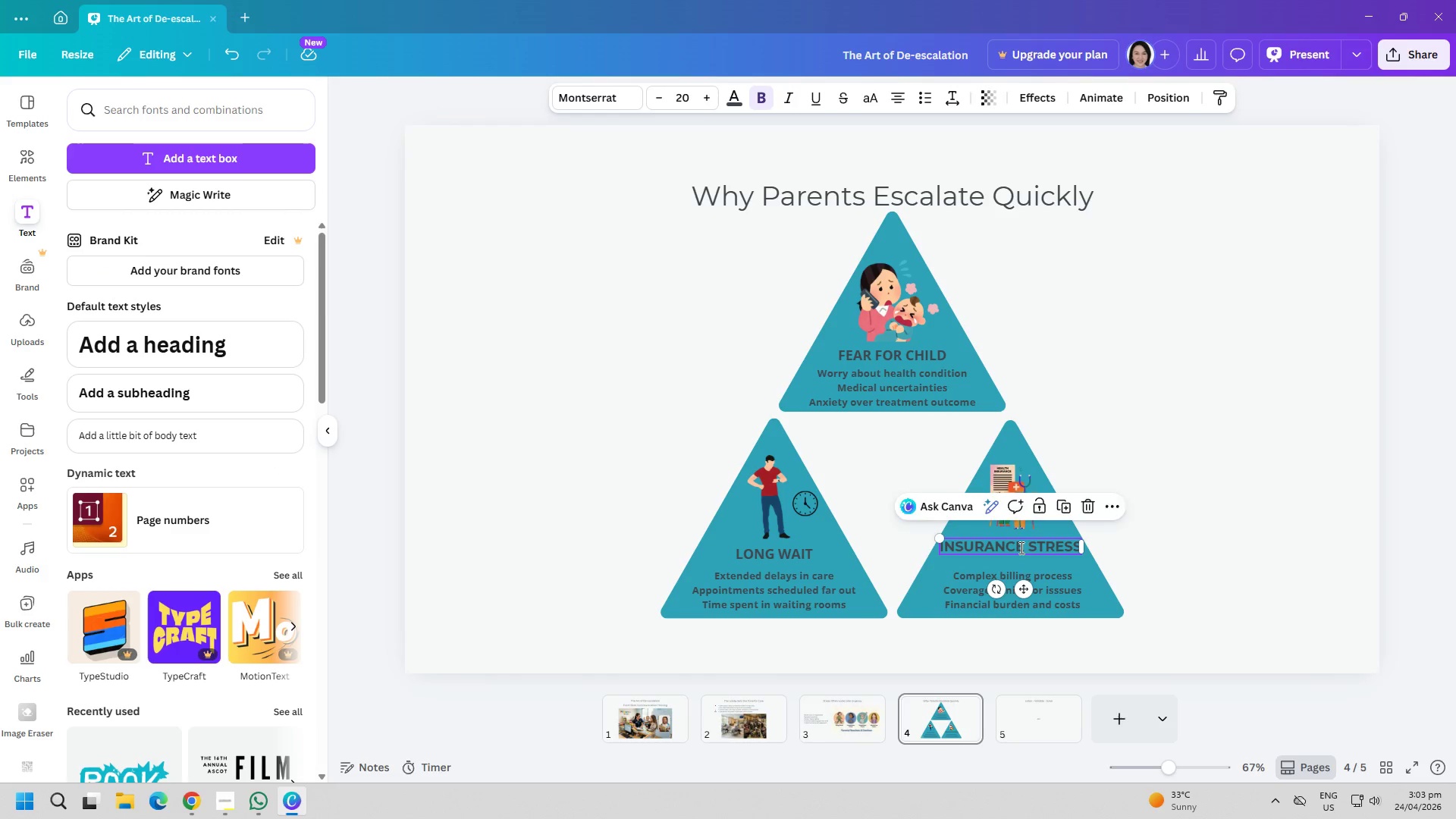 
triple_click([1020, 548])
 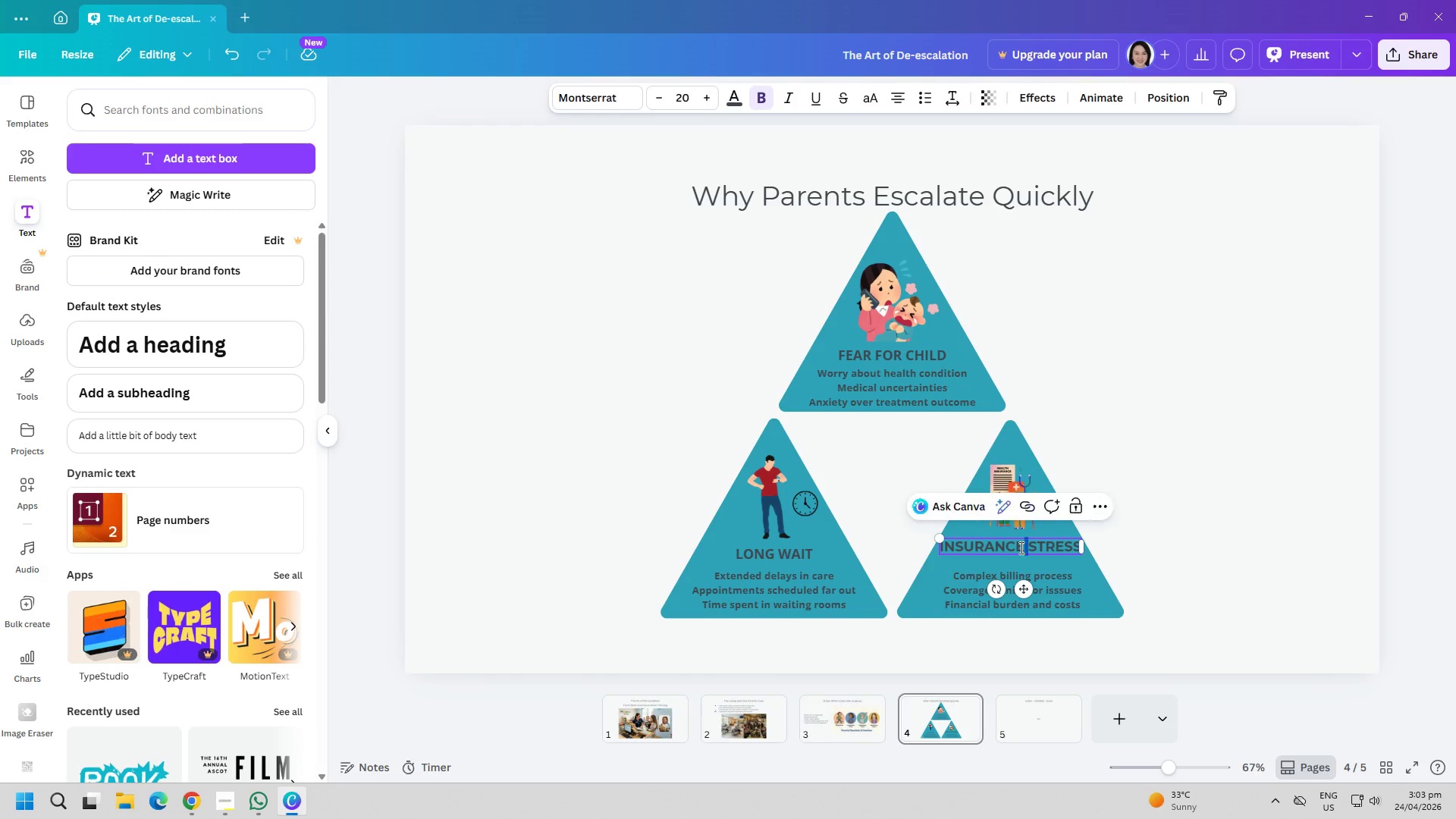 
triple_click([1020, 548])
 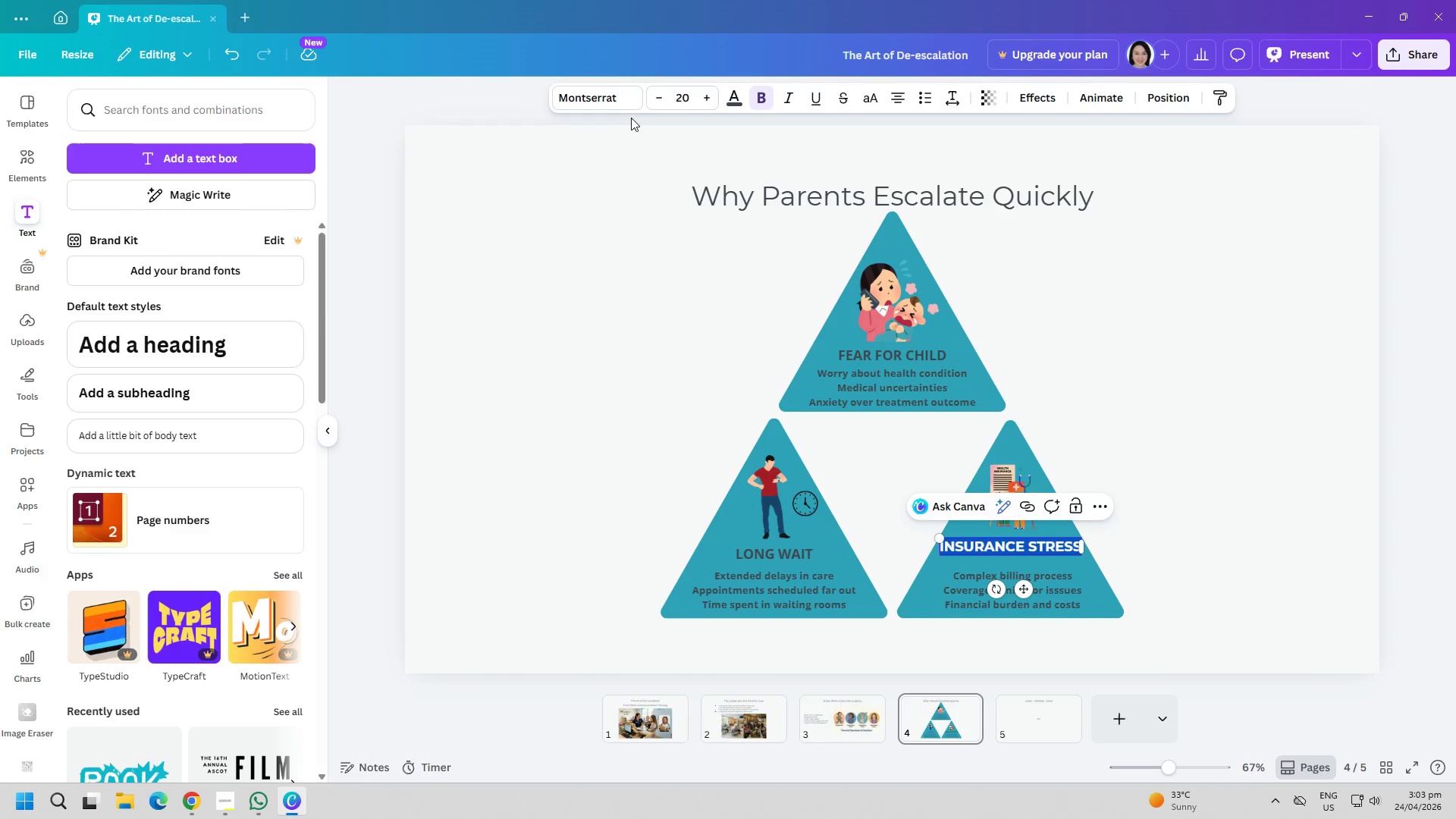 
left_click([626, 111])
 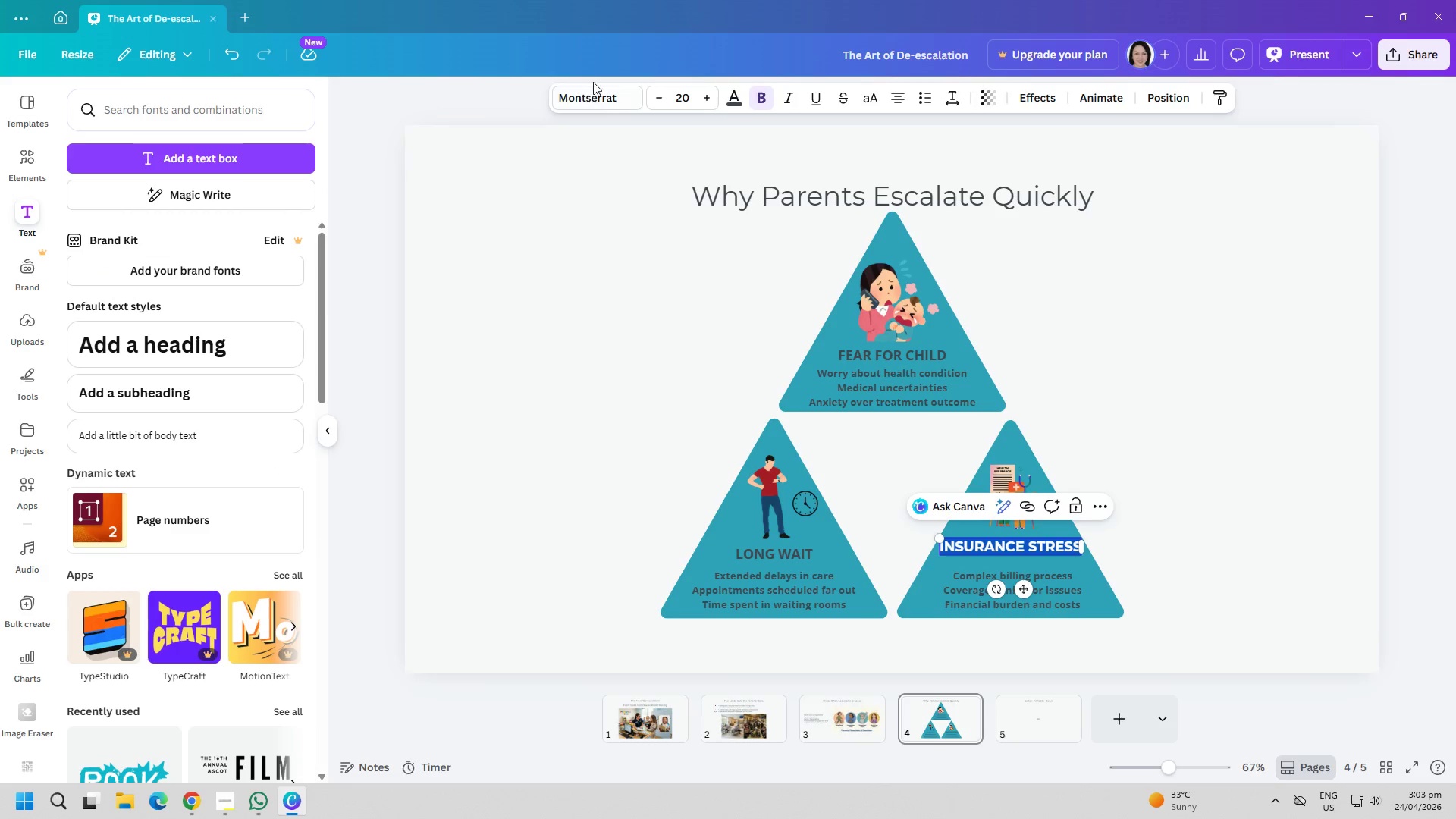 
double_click([595, 90])
 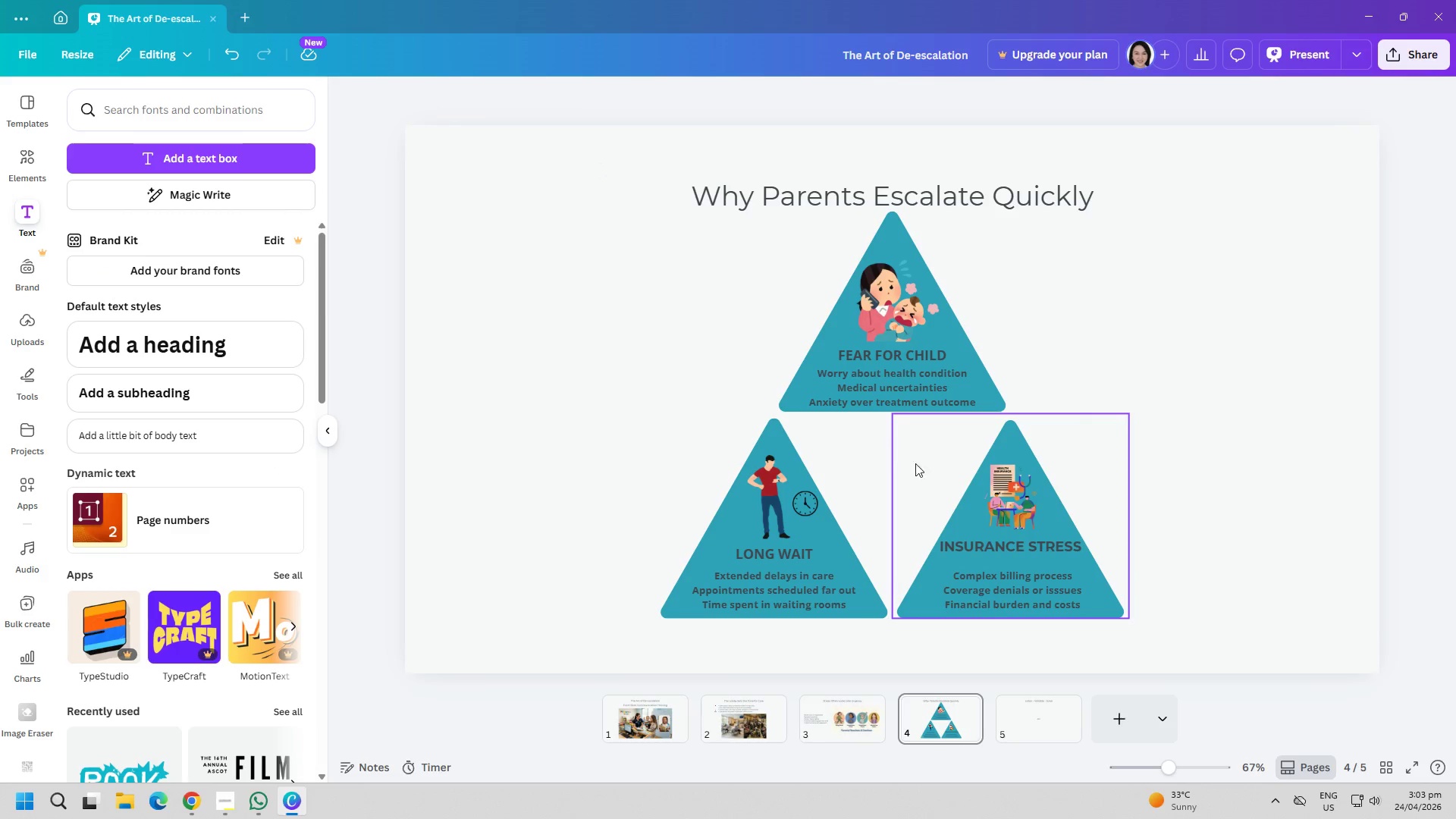 
left_click([970, 537])
 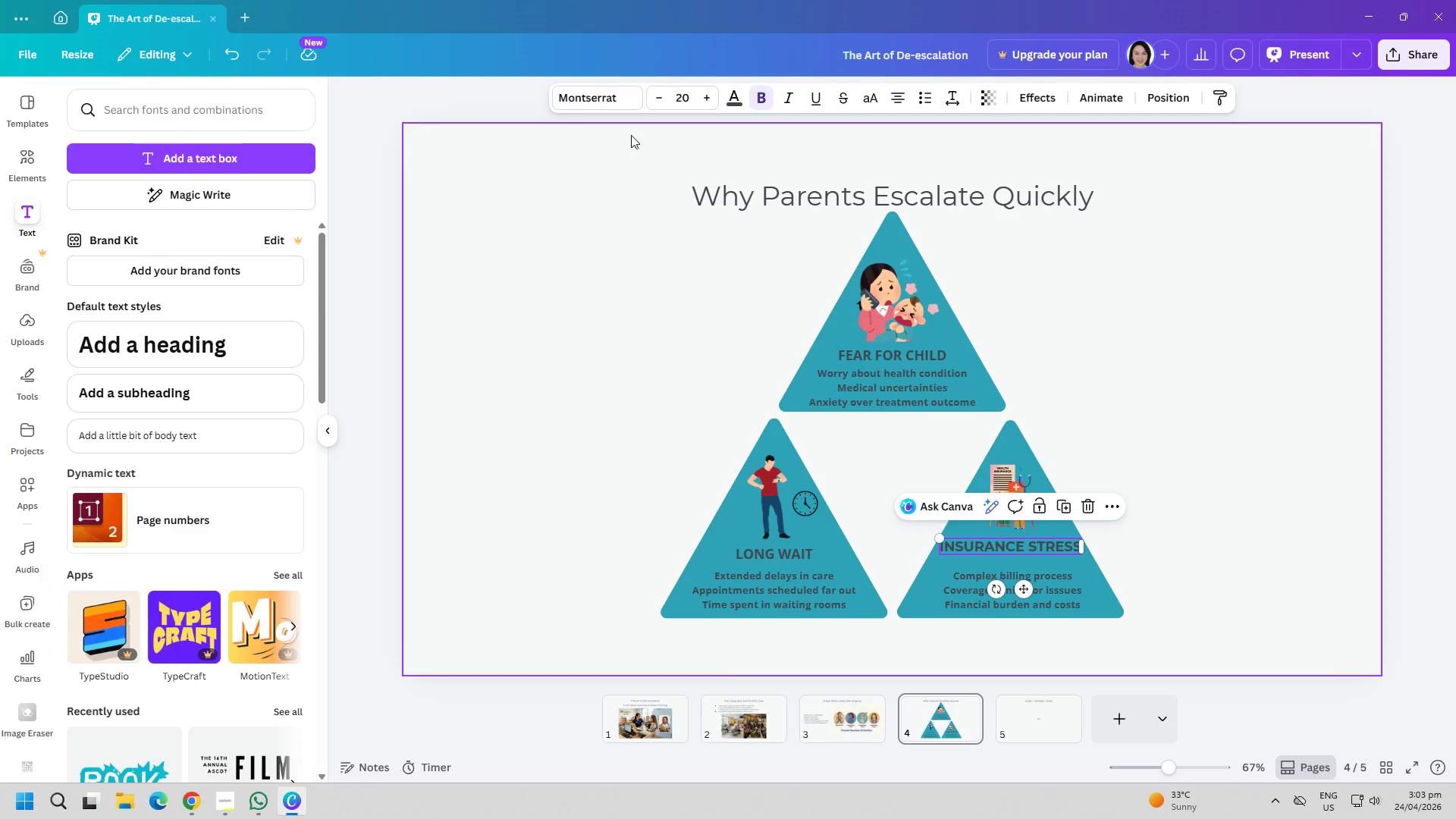 
left_click([613, 115])
 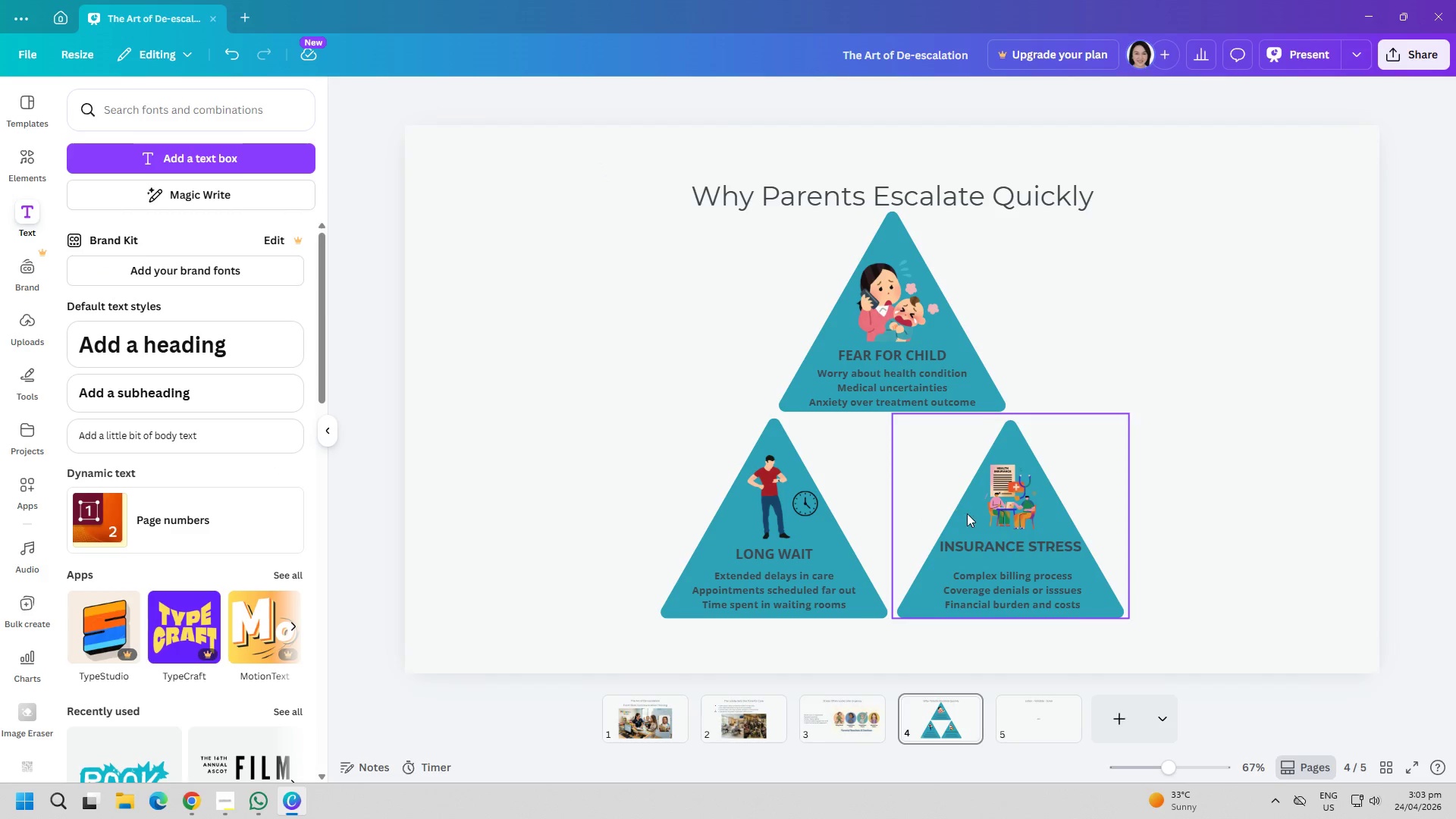 
left_click([1011, 552])
 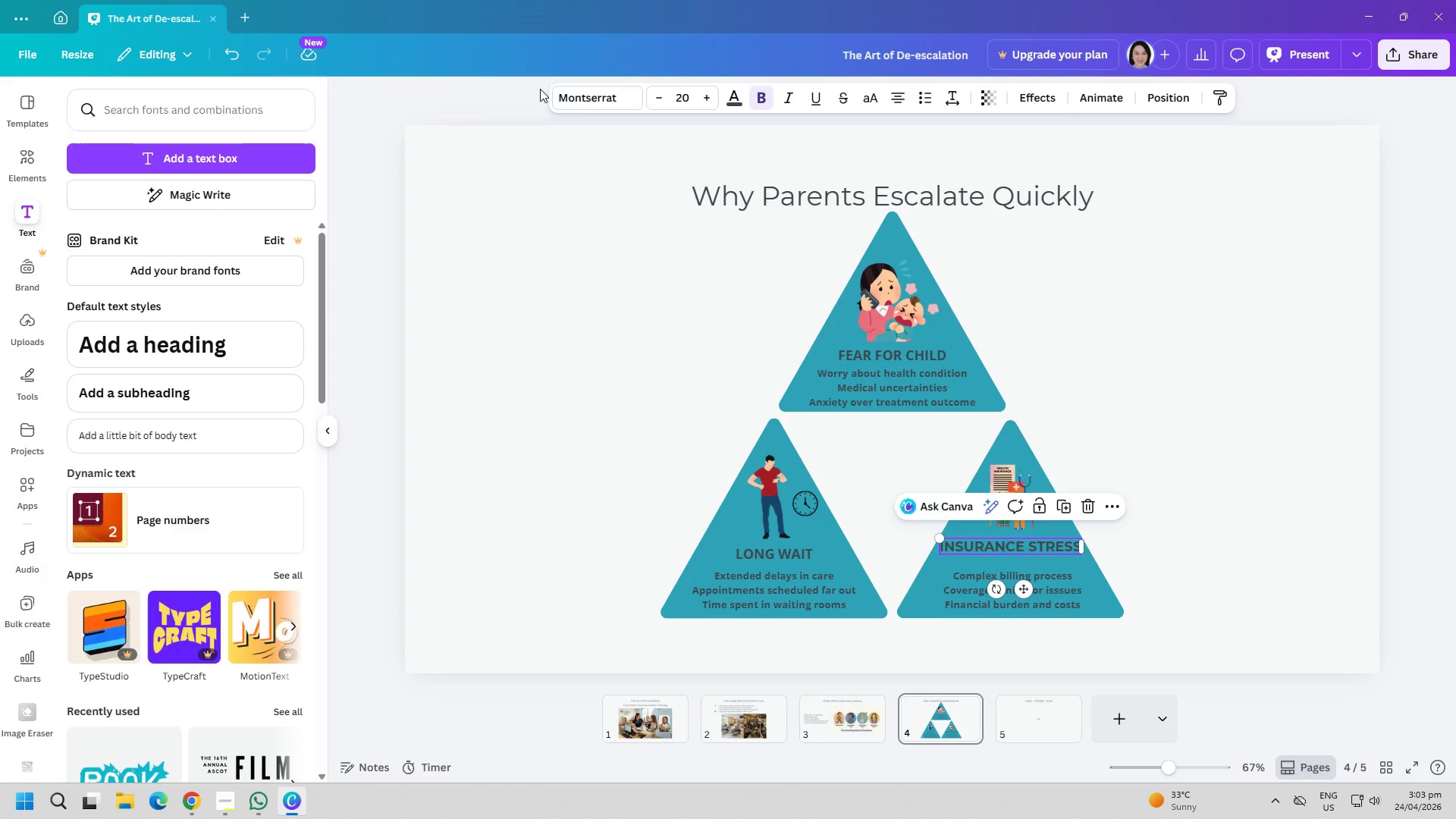 
left_click([593, 102])
 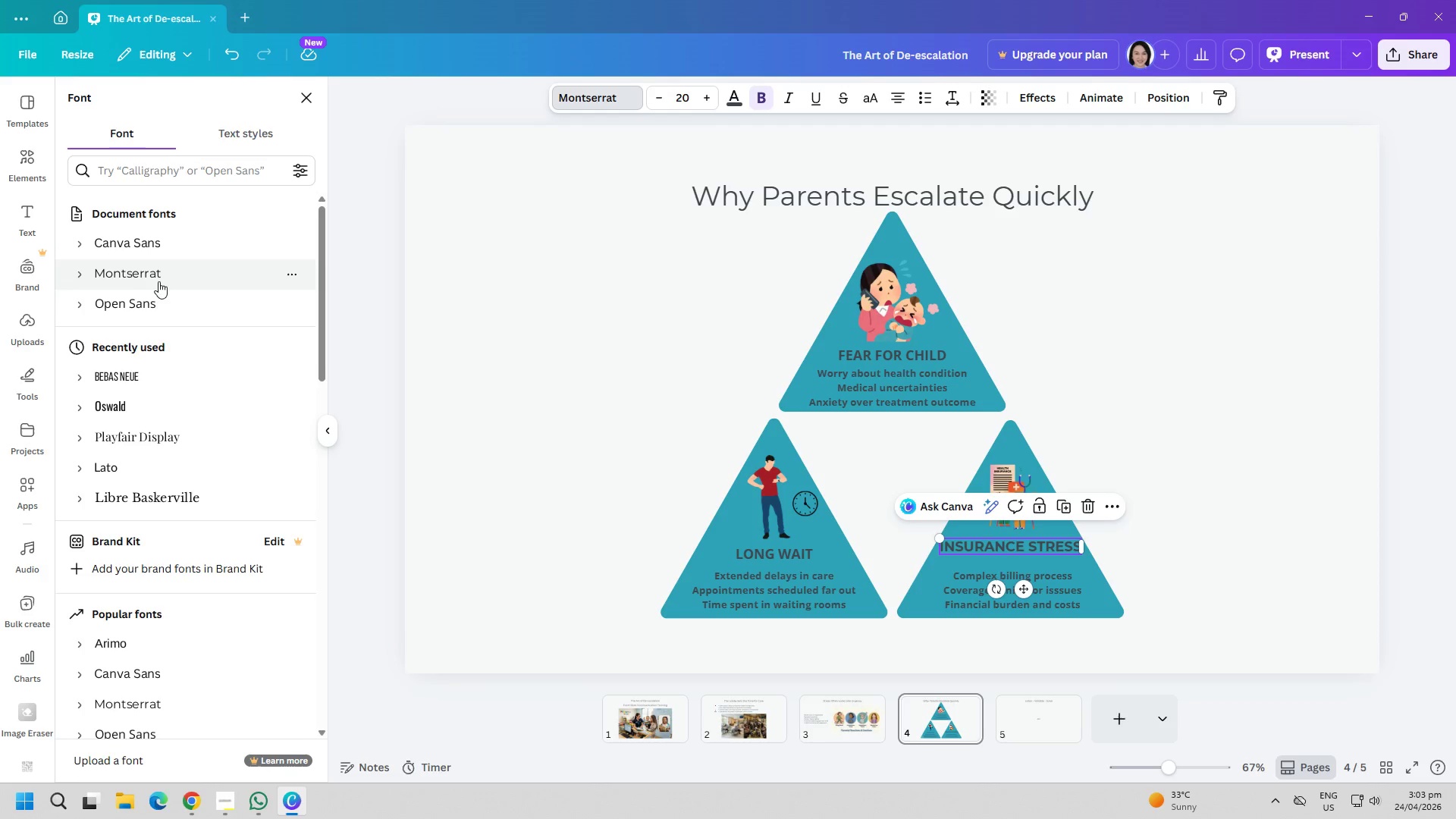 
left_click([153, 295])
 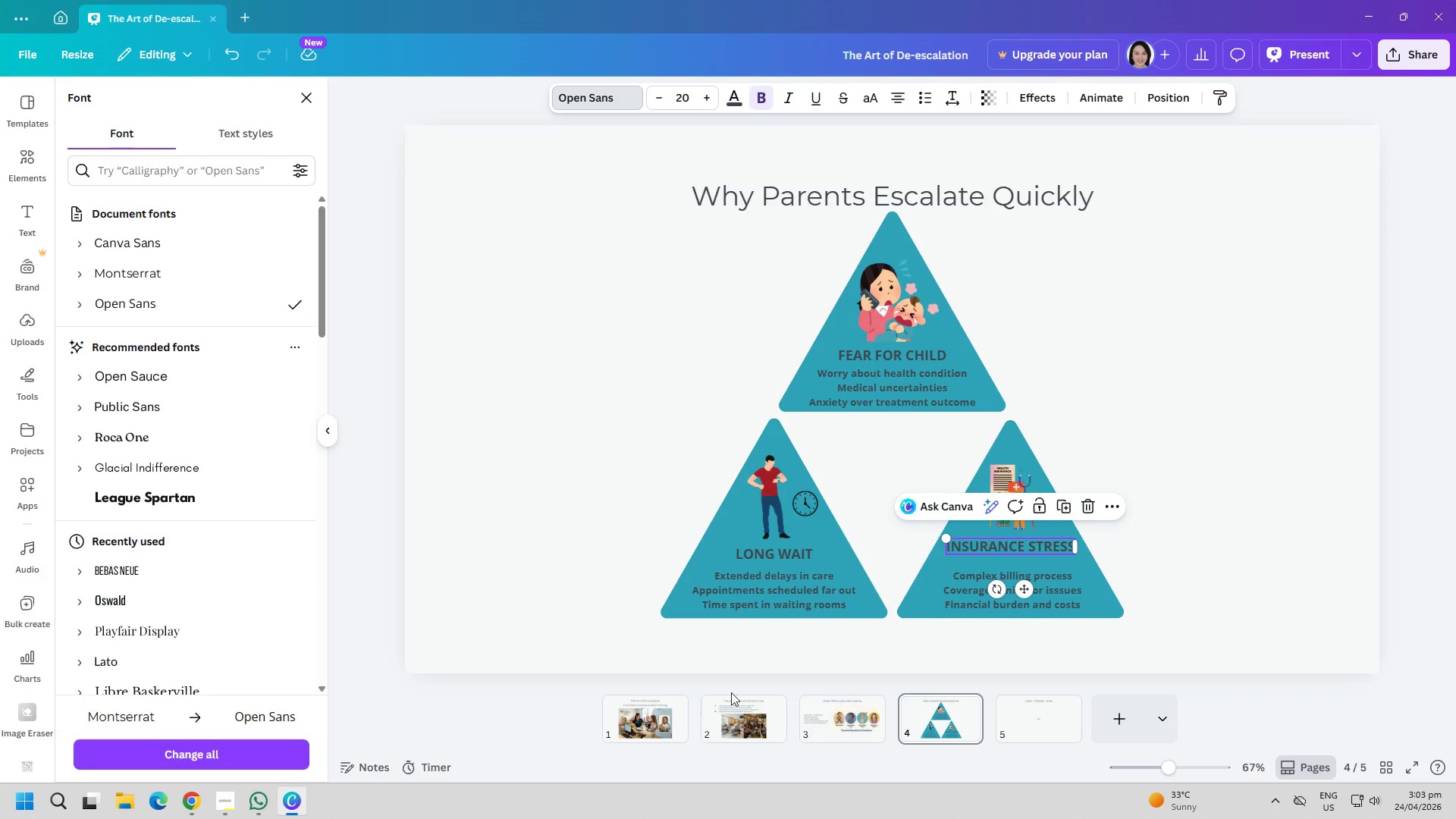 
left_click([752, 716])
 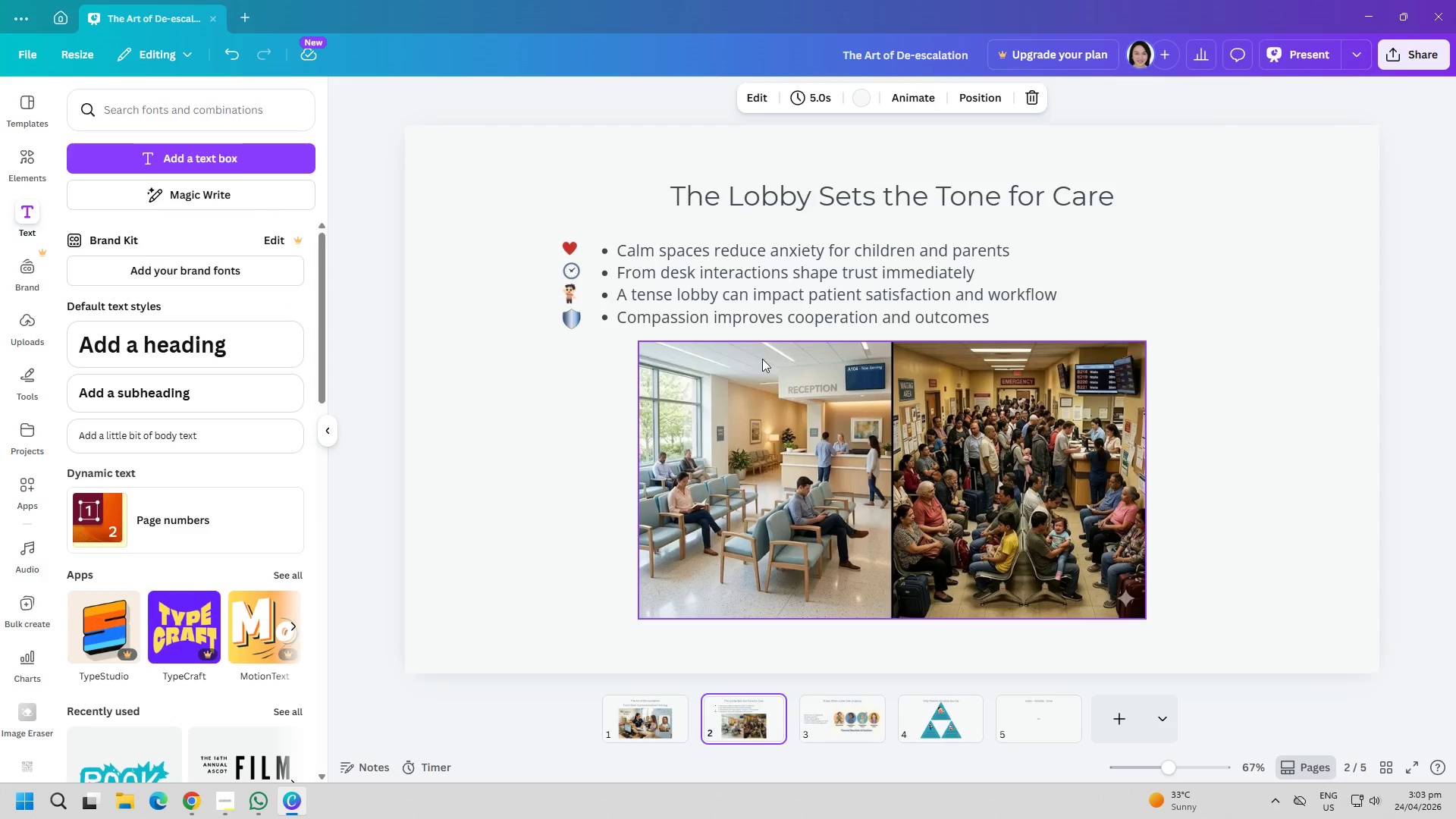 
left_click([765, 315])
 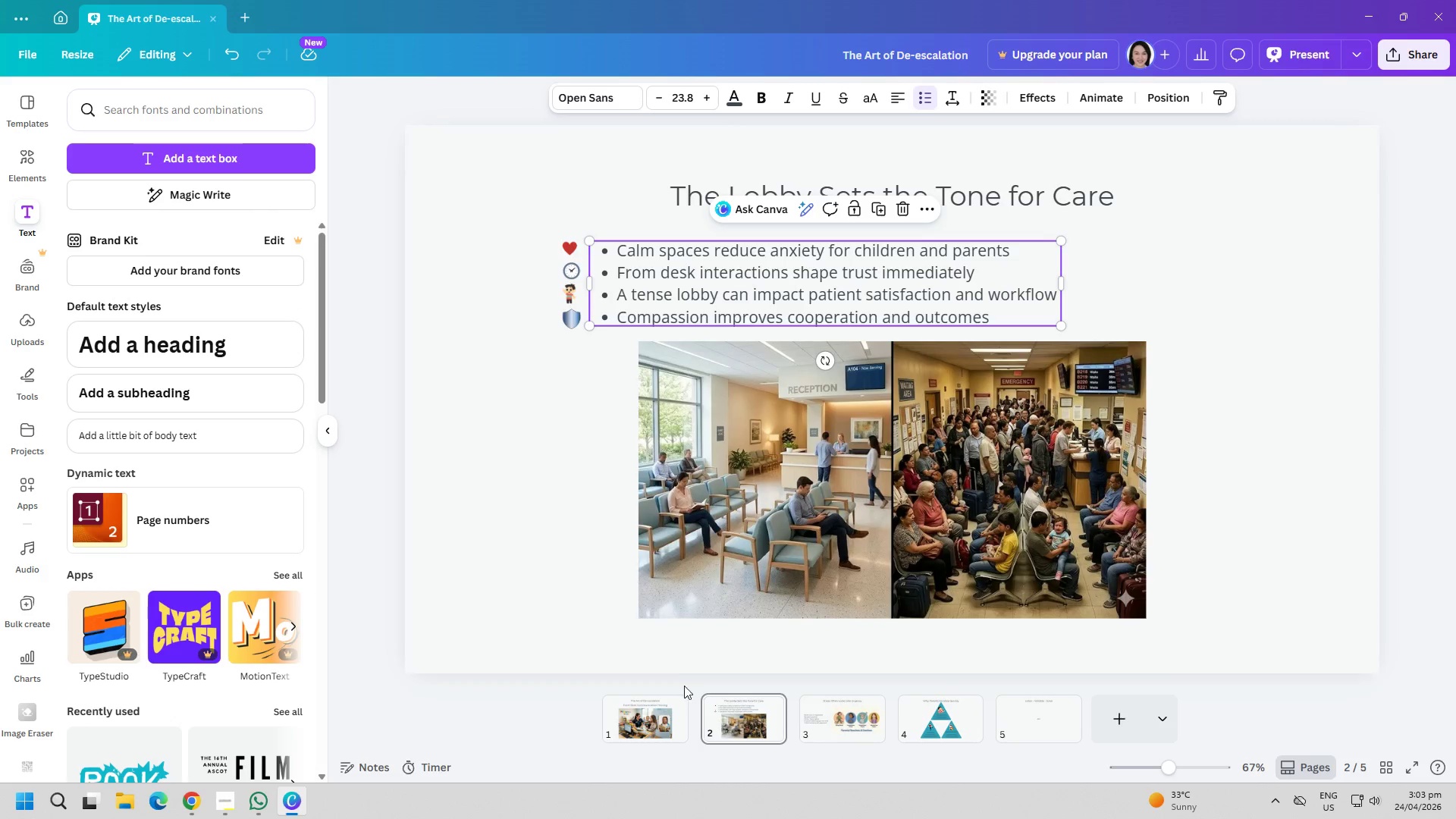 
left_click([662, 702])
 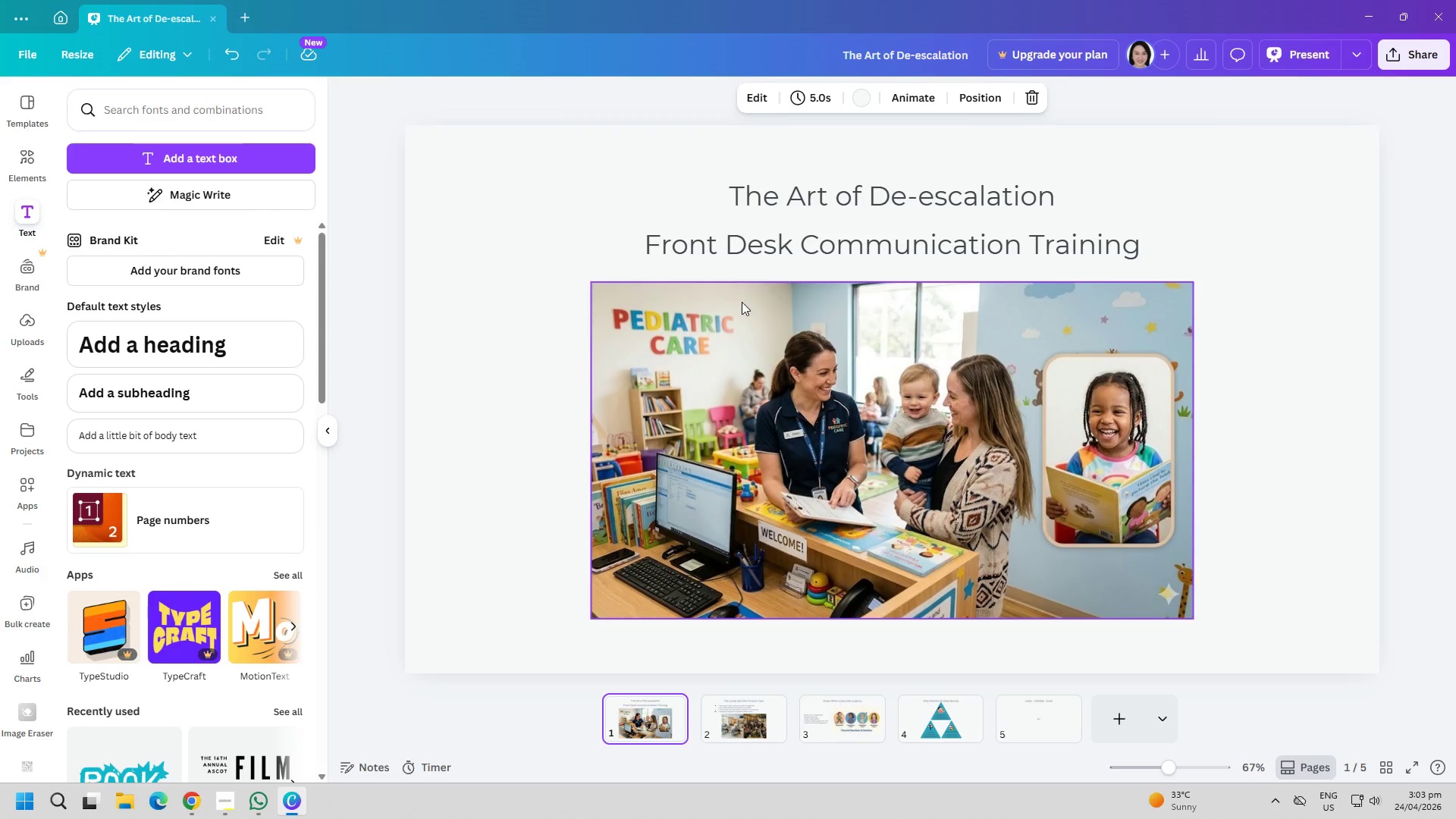 
left_click([750, 263])
 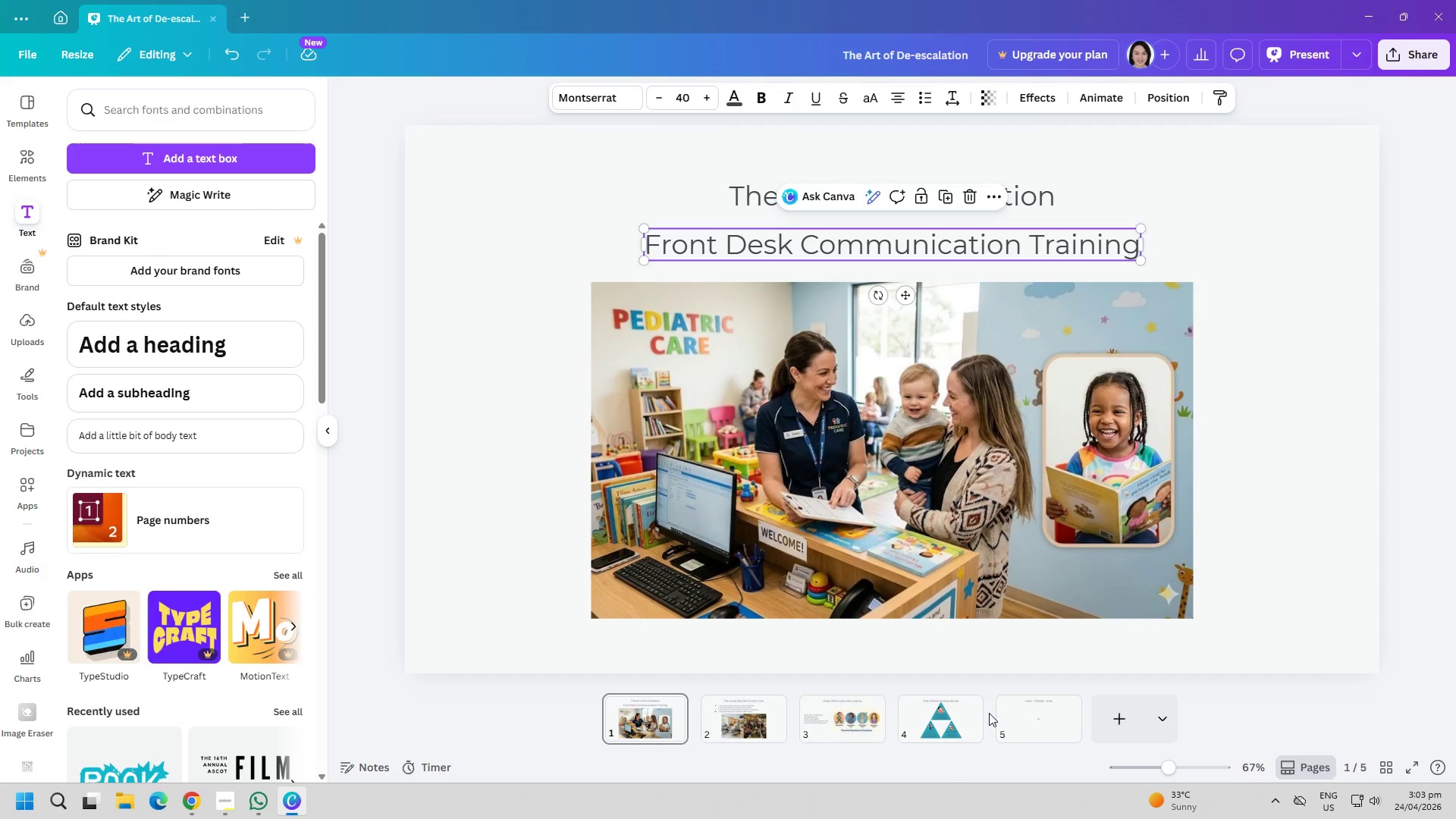 
left_click([934, 723])
 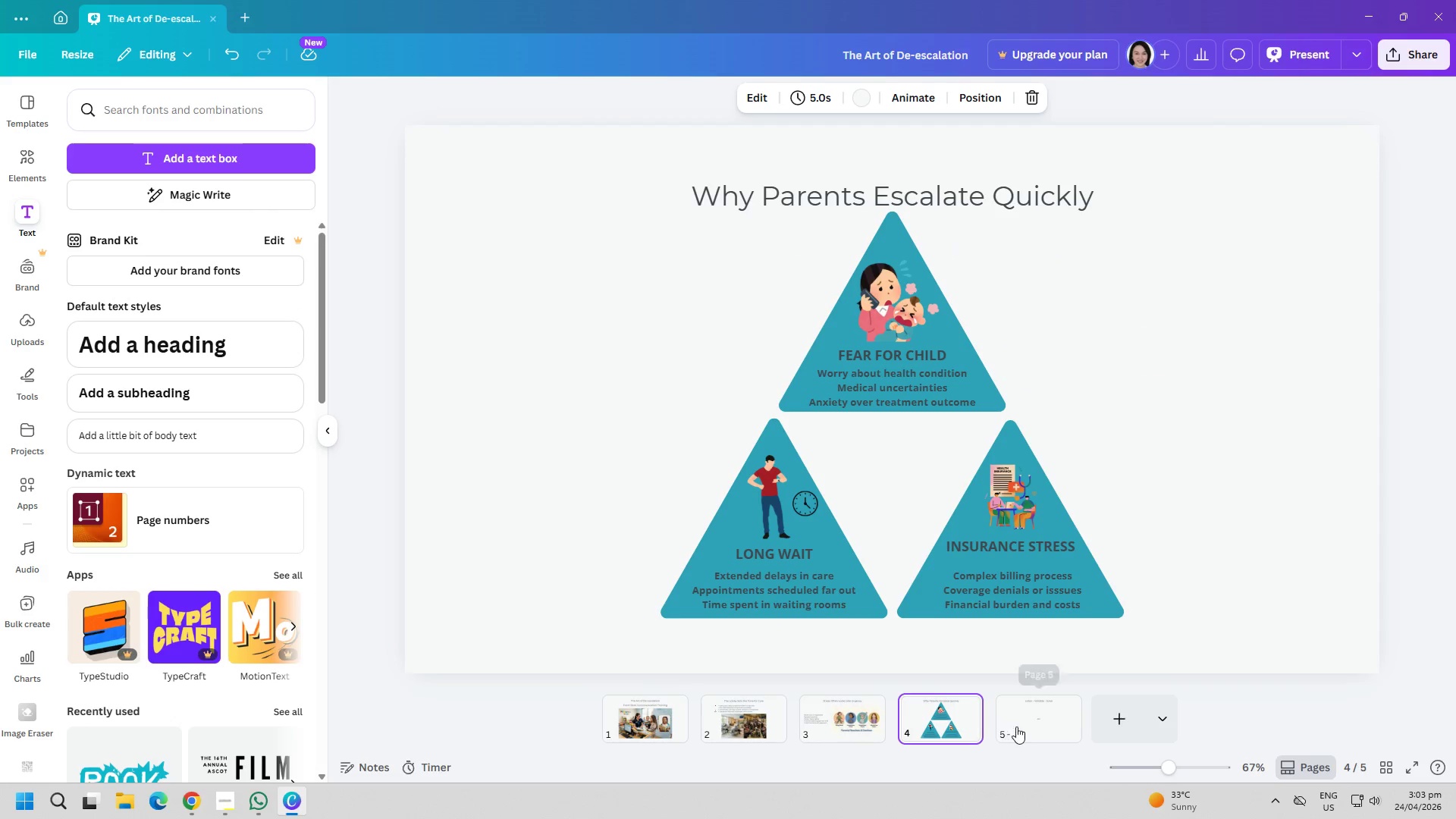 
left_click([1018, 726])
 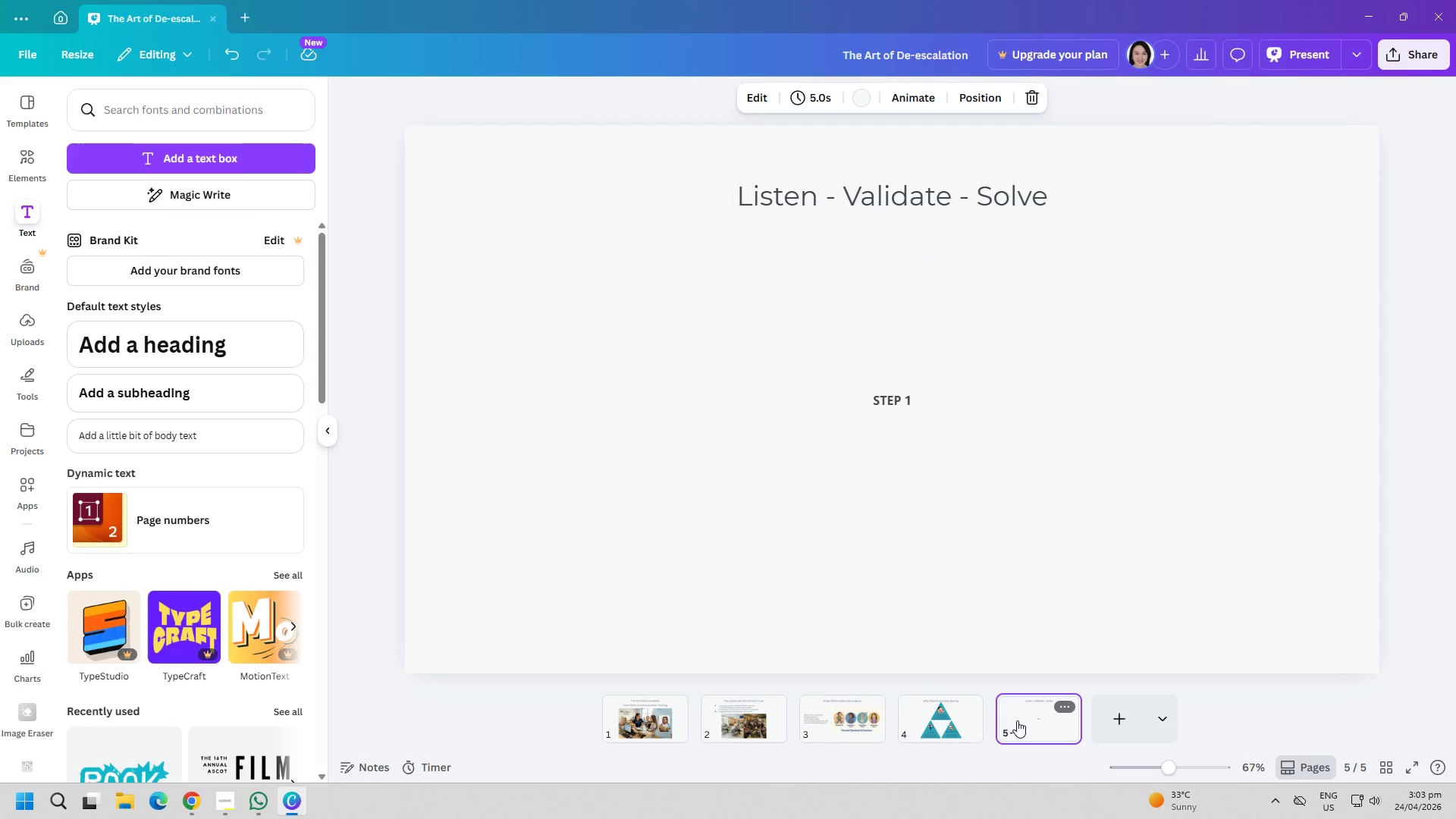 
wait(5.25)
 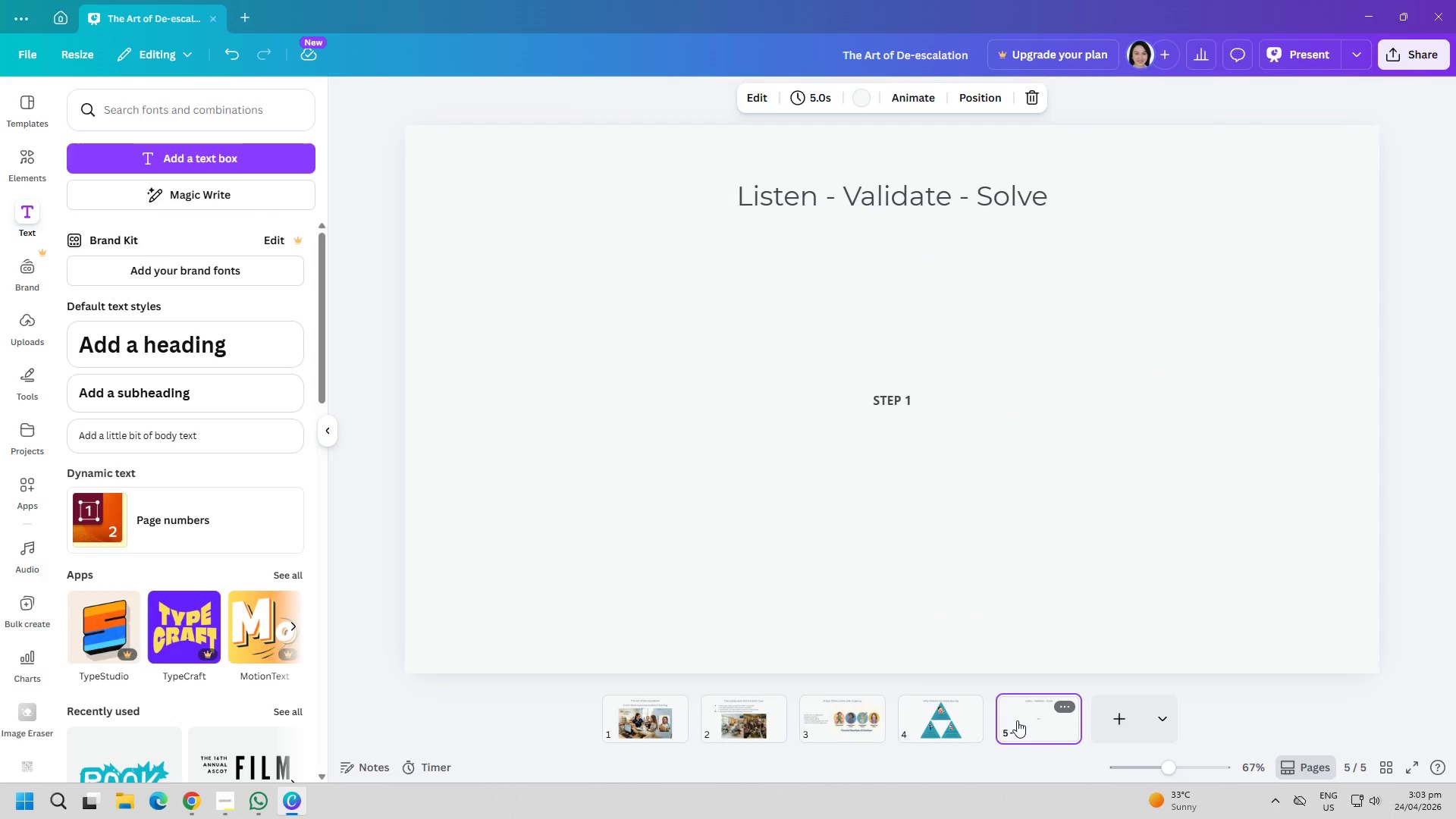 
left_click([901, 403])
 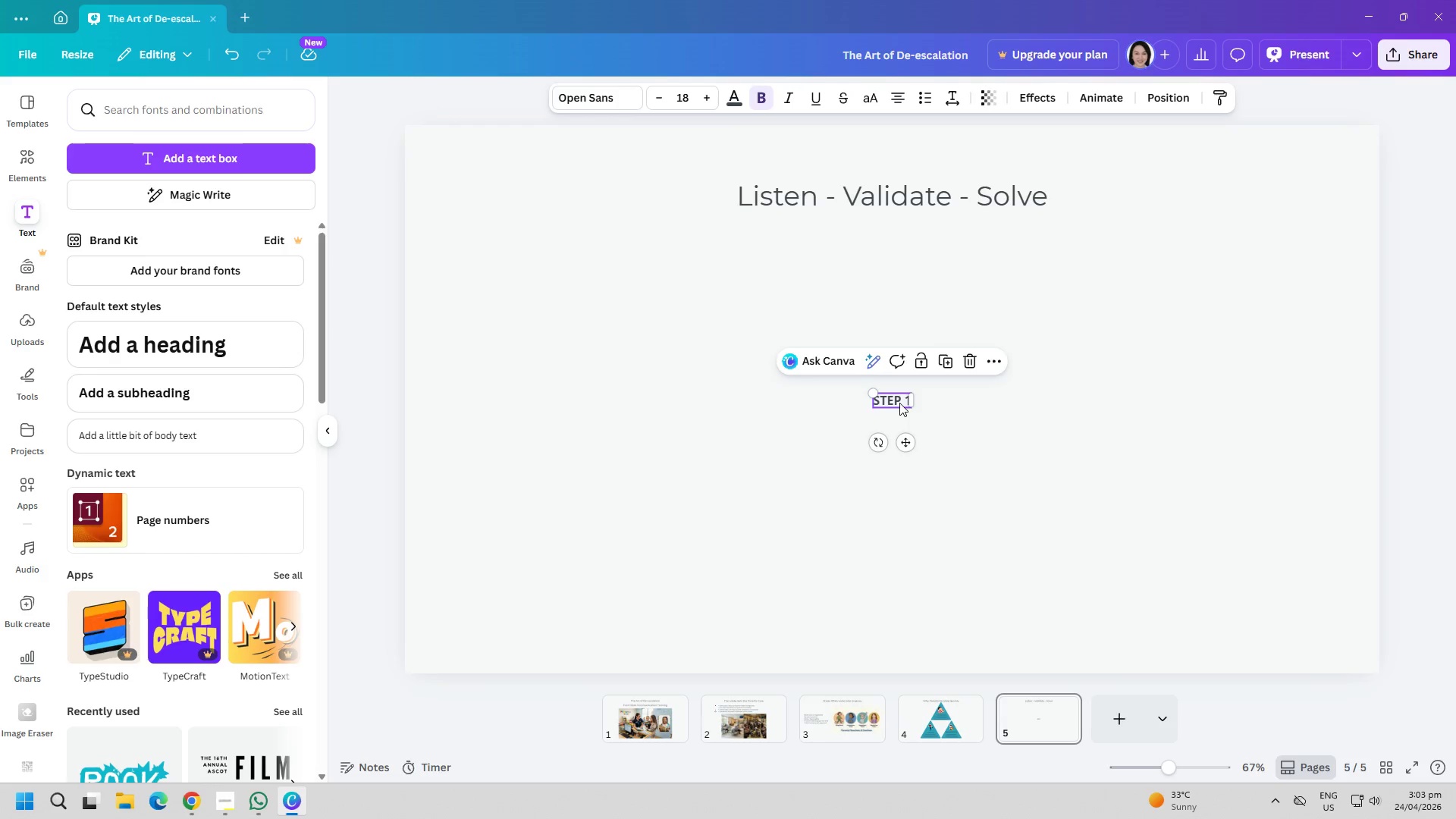 
double_click([899, 403])
 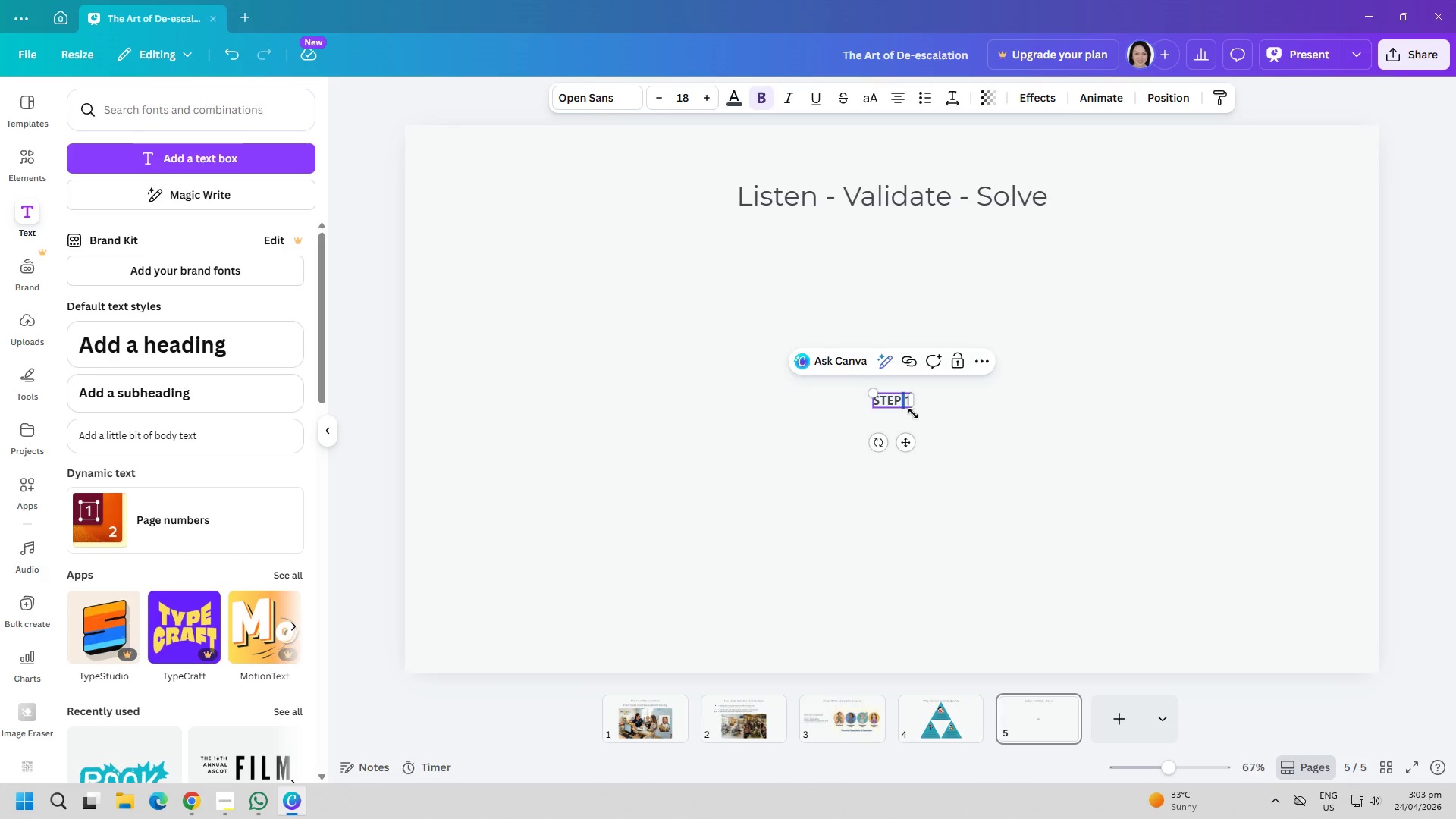 
left_click_drag(start_coordinate=[913, 411], to_coordinate=[927, 413])
 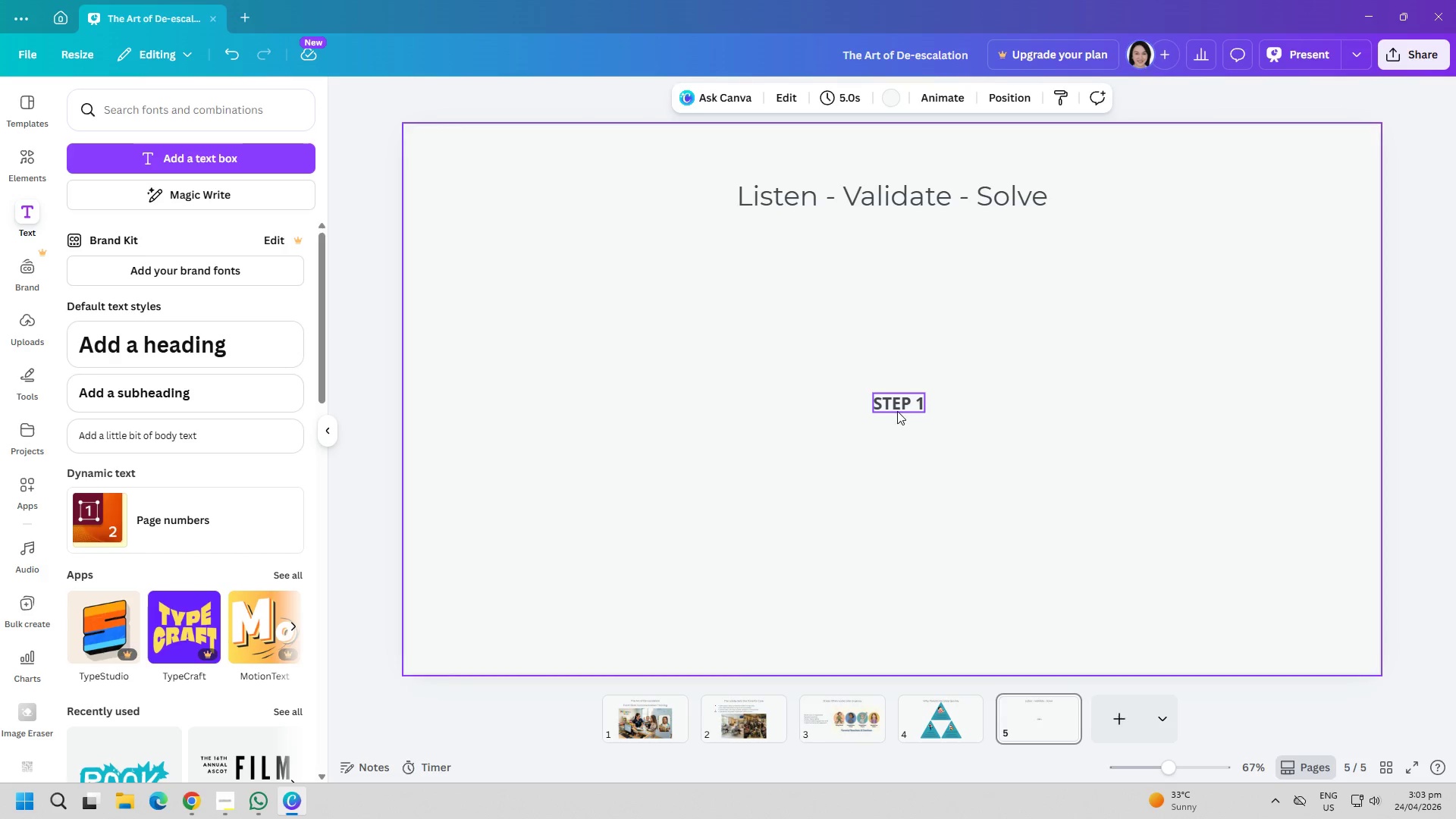 
left_click_drag(start_coordinate=[905, 404], to_coordinate=[608, 290])
 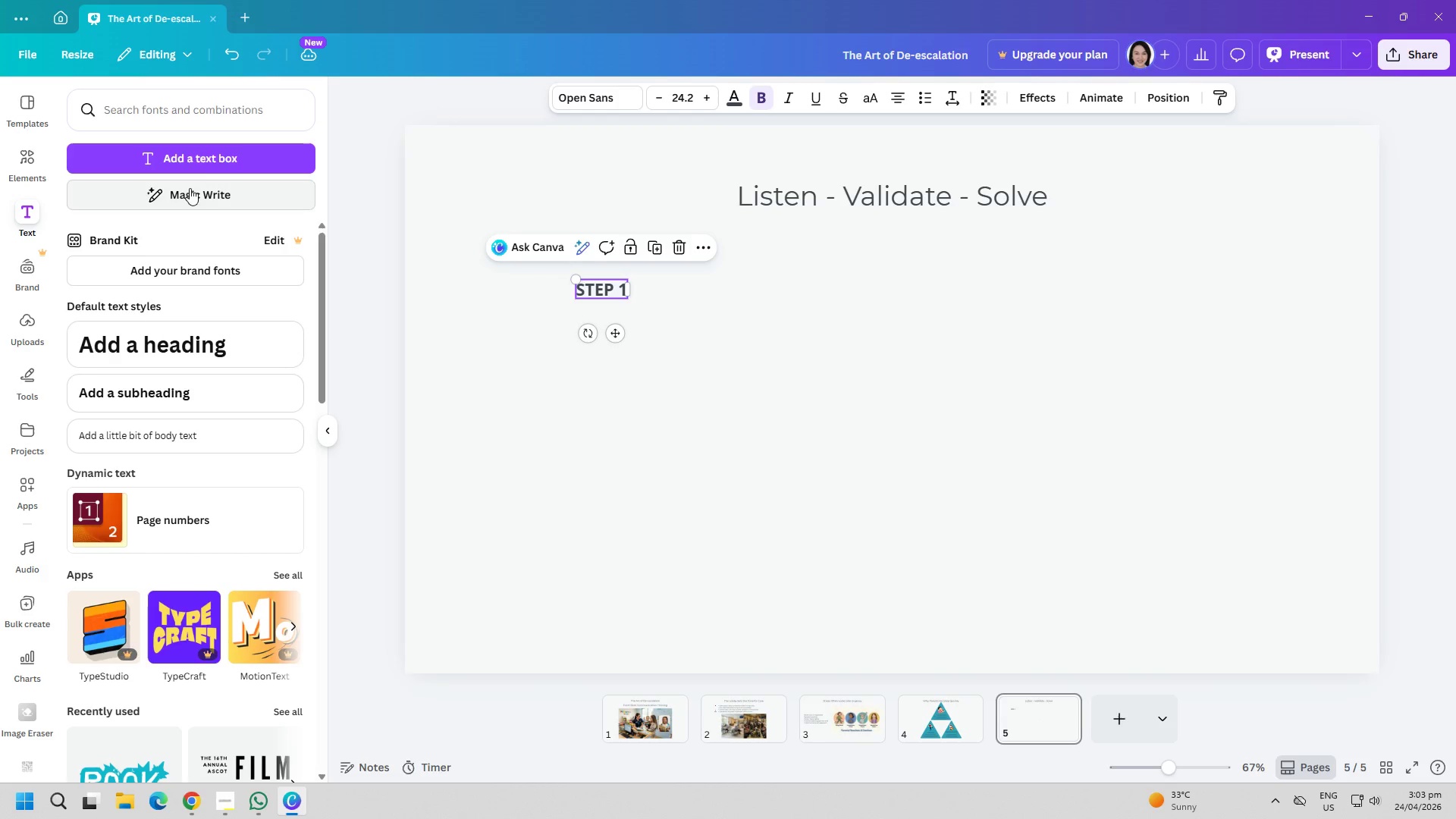 
left_click([204, 157])
 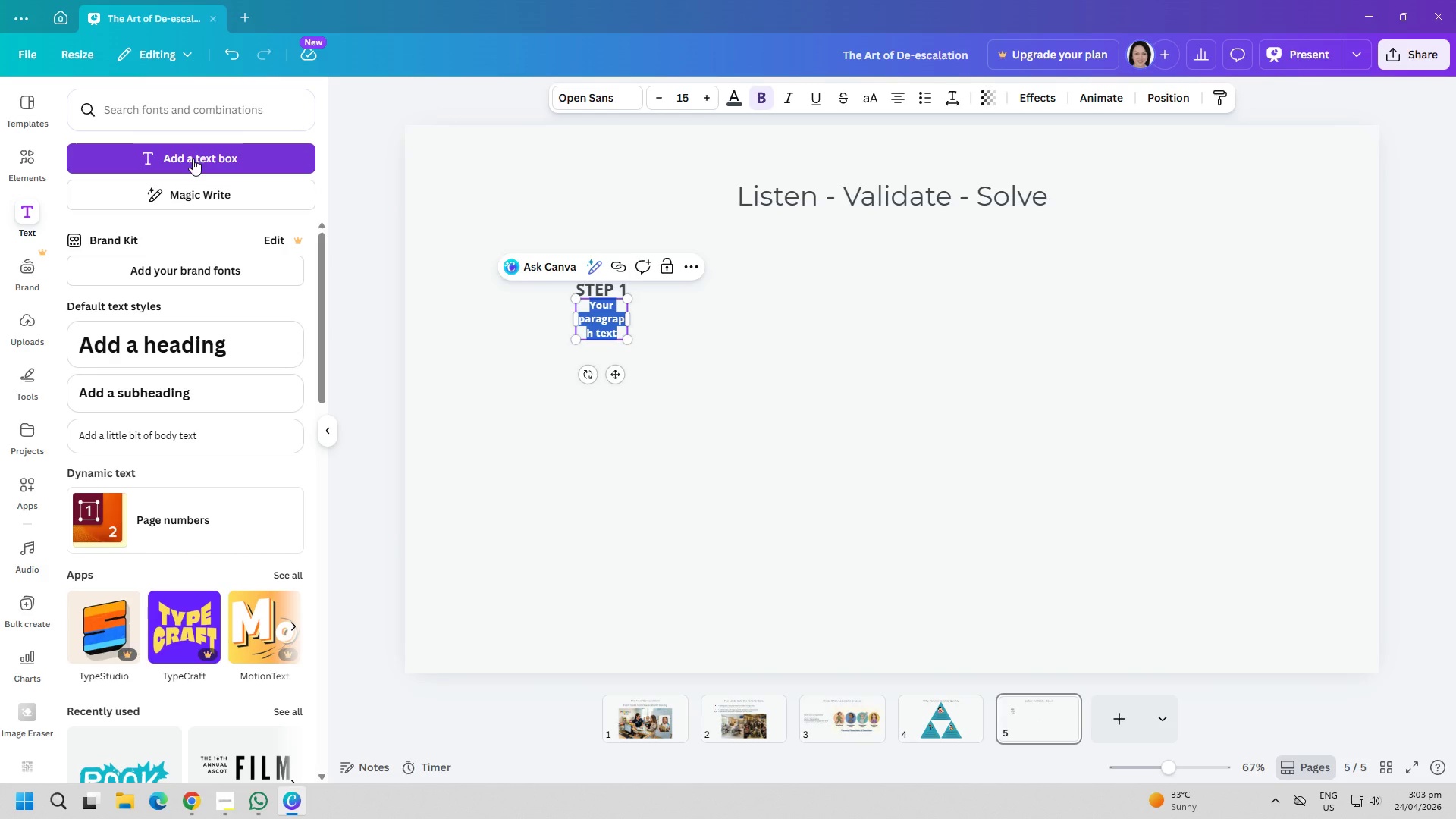 
type(ste)
key(Backspace)
key(Backspace)
type(S)
key(Backspace)
key(Backspace)
type(STEP 2)
 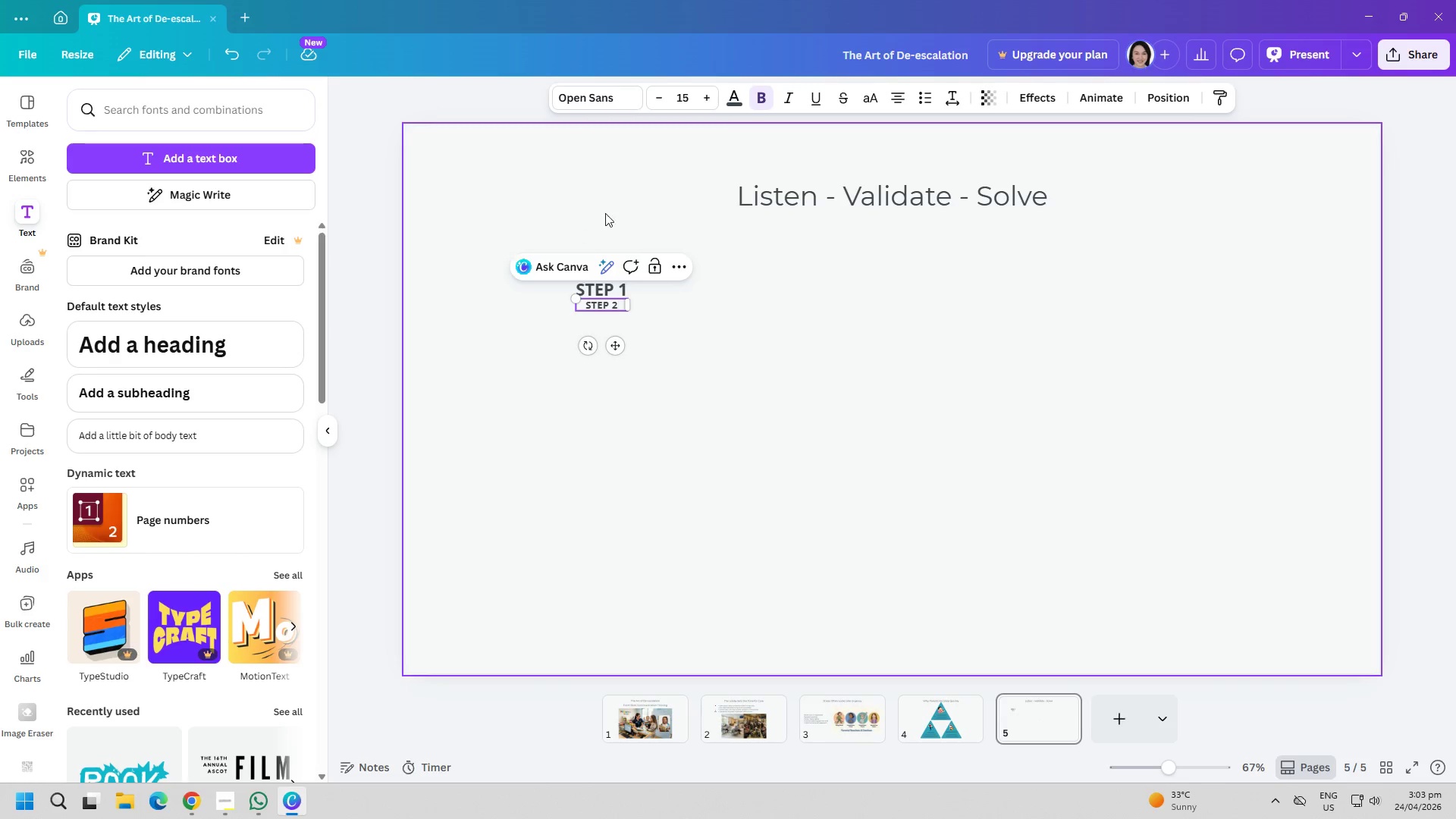 
key(Control+ControlLeft)
 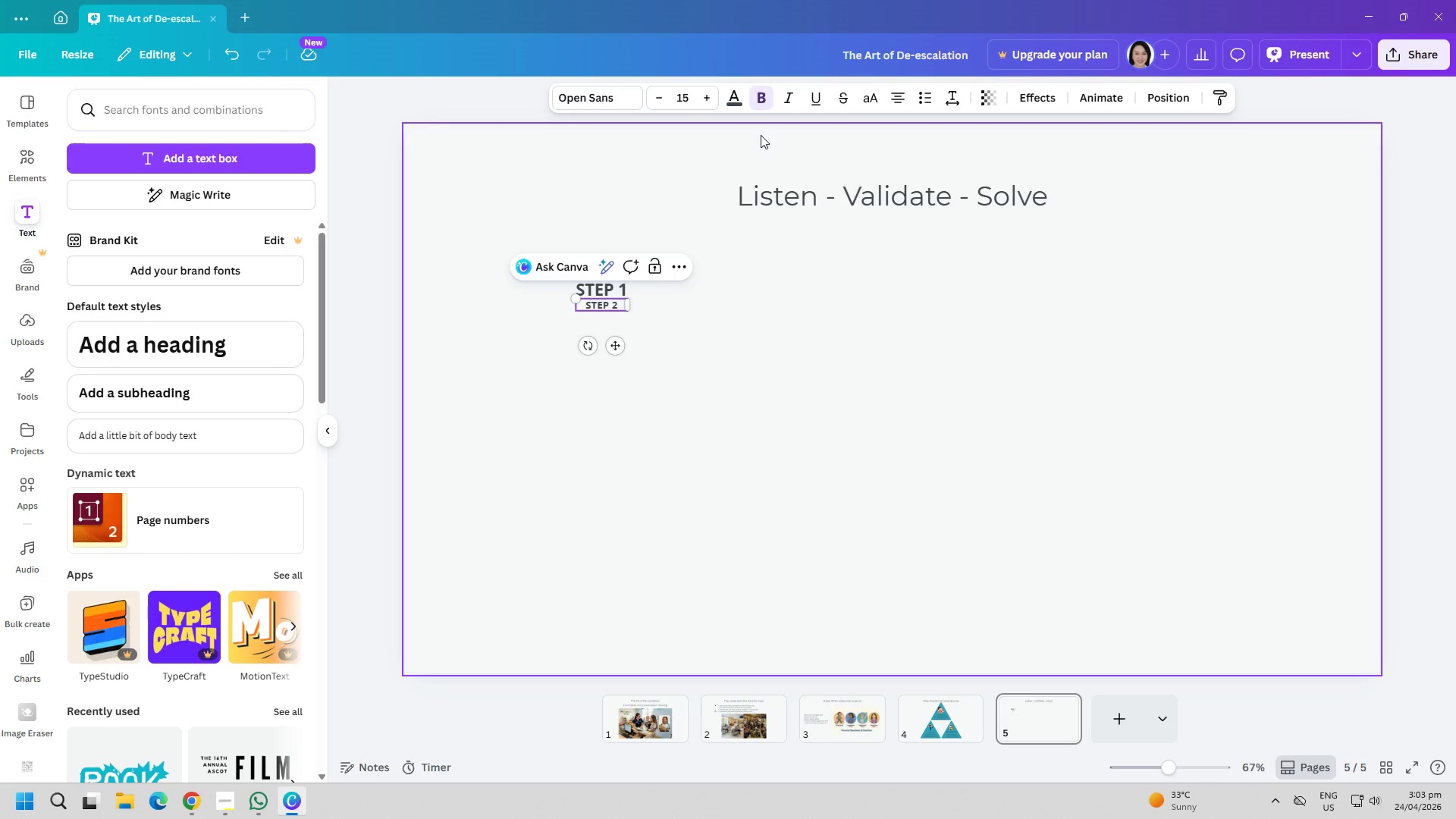 
key(Control+A)
 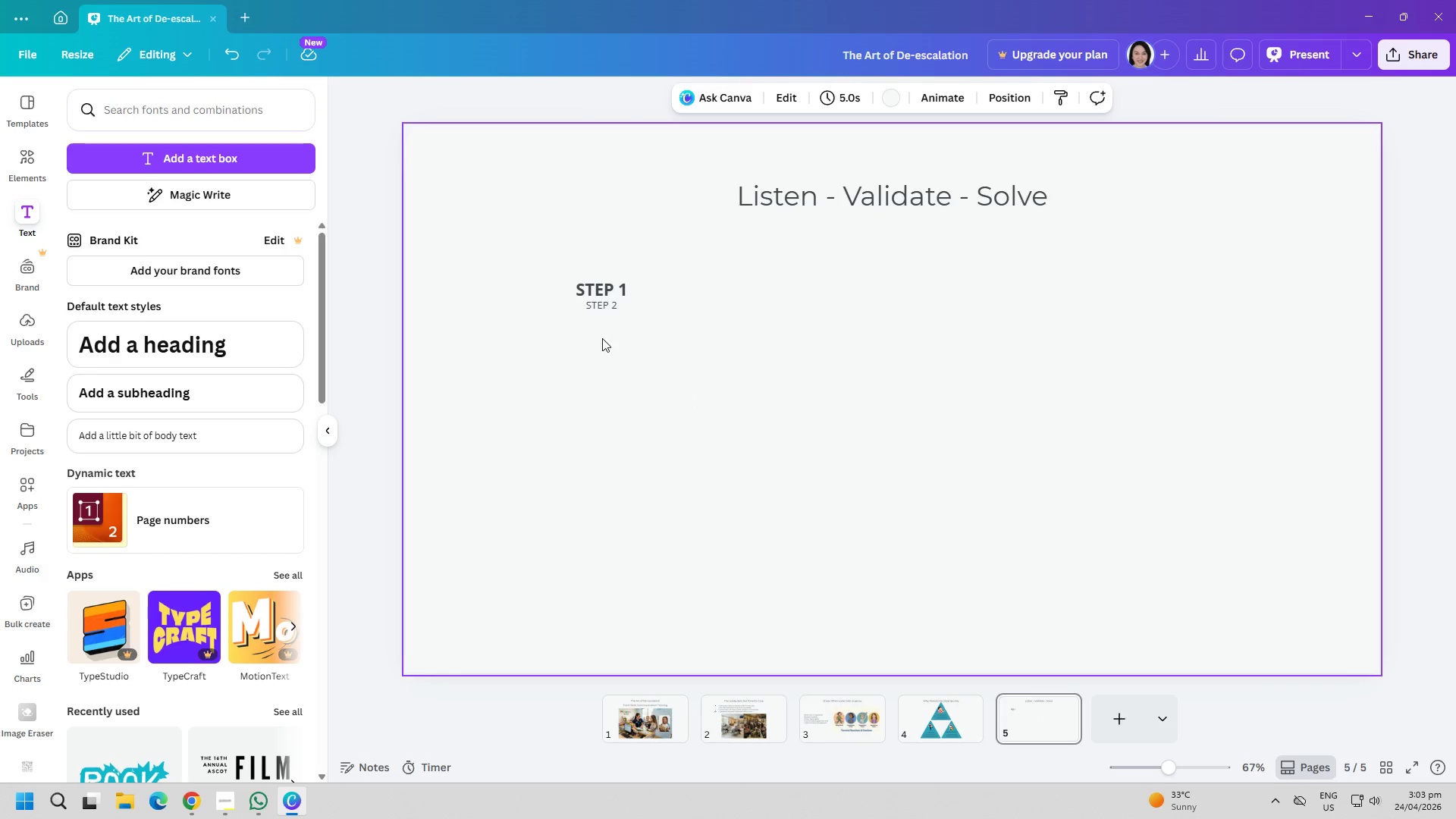 
left_click_drag(start_coordinate=[610, 309], to_coordinate=[849, 306])
 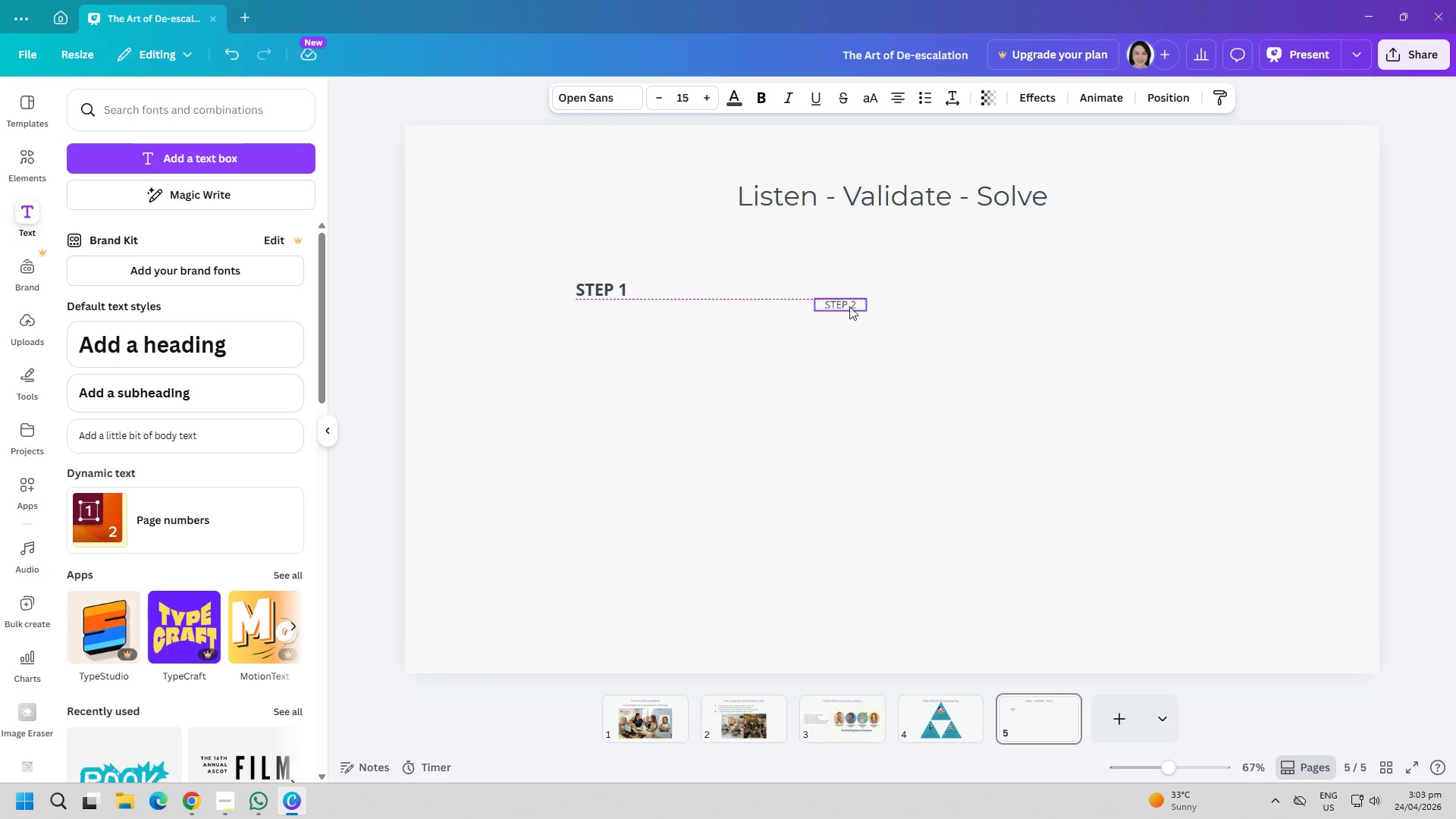 
double_click([849, 306])
 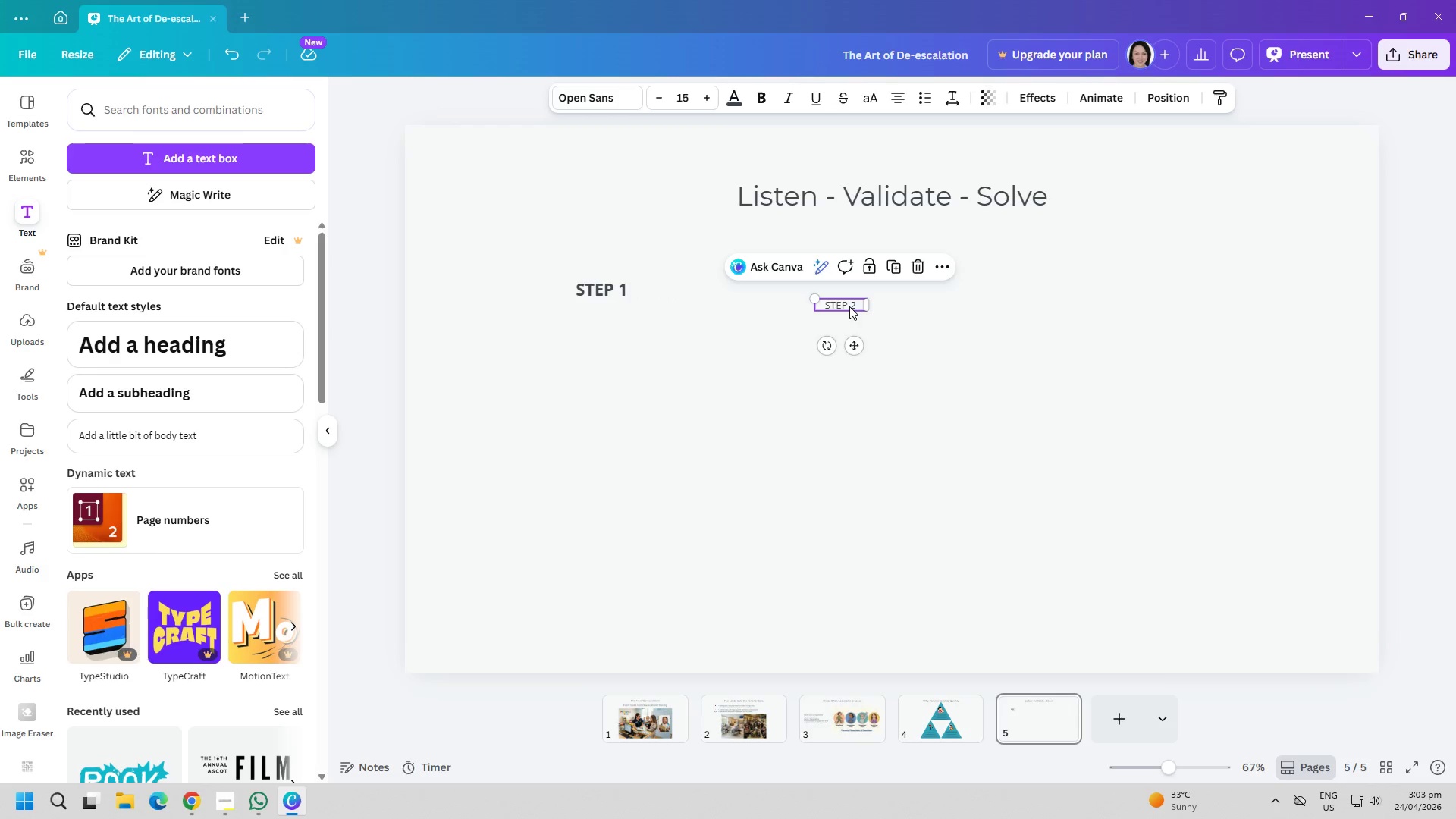 
triple_click([849, 306])
 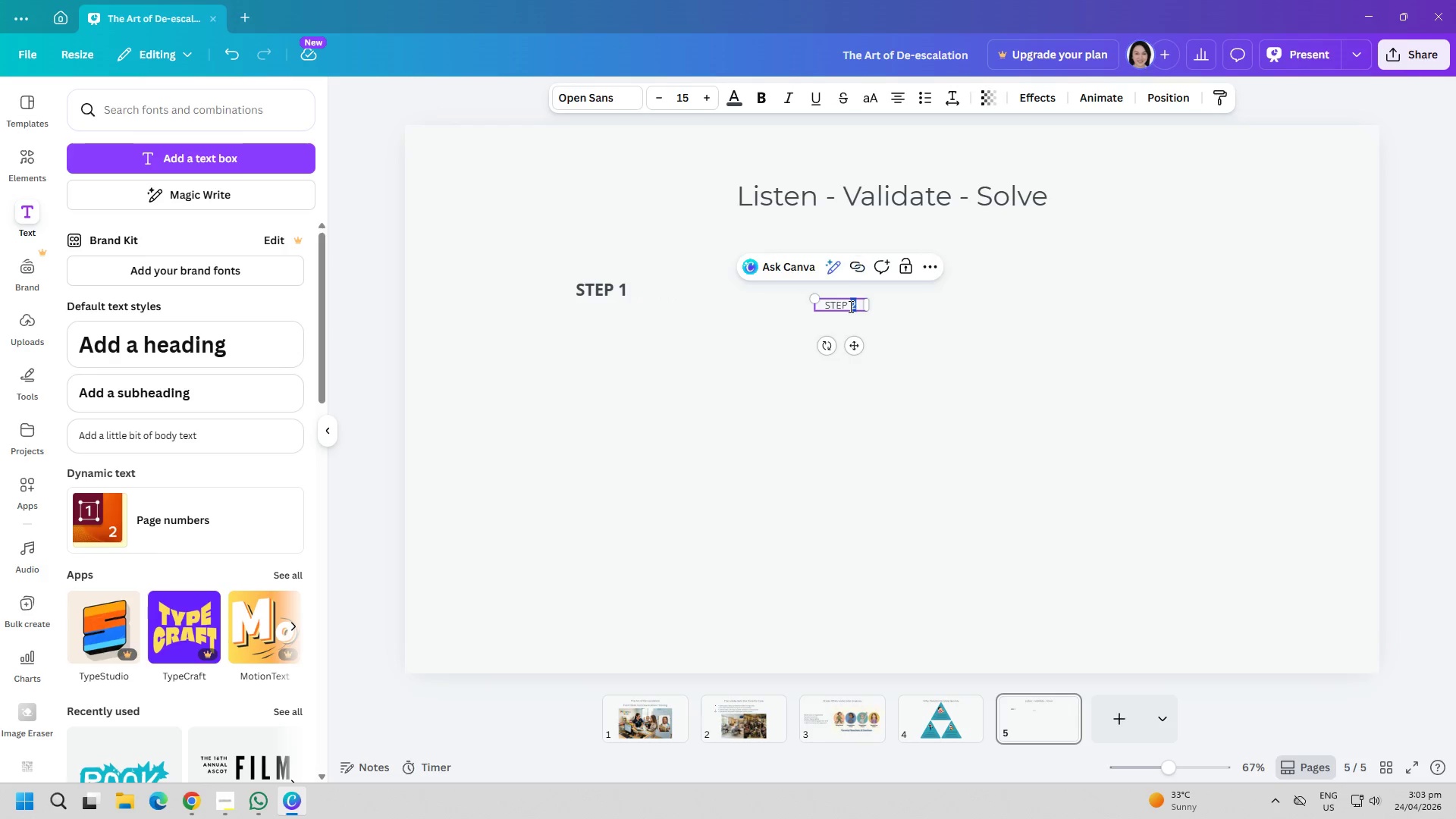 
key(Control+ControlLeft)
 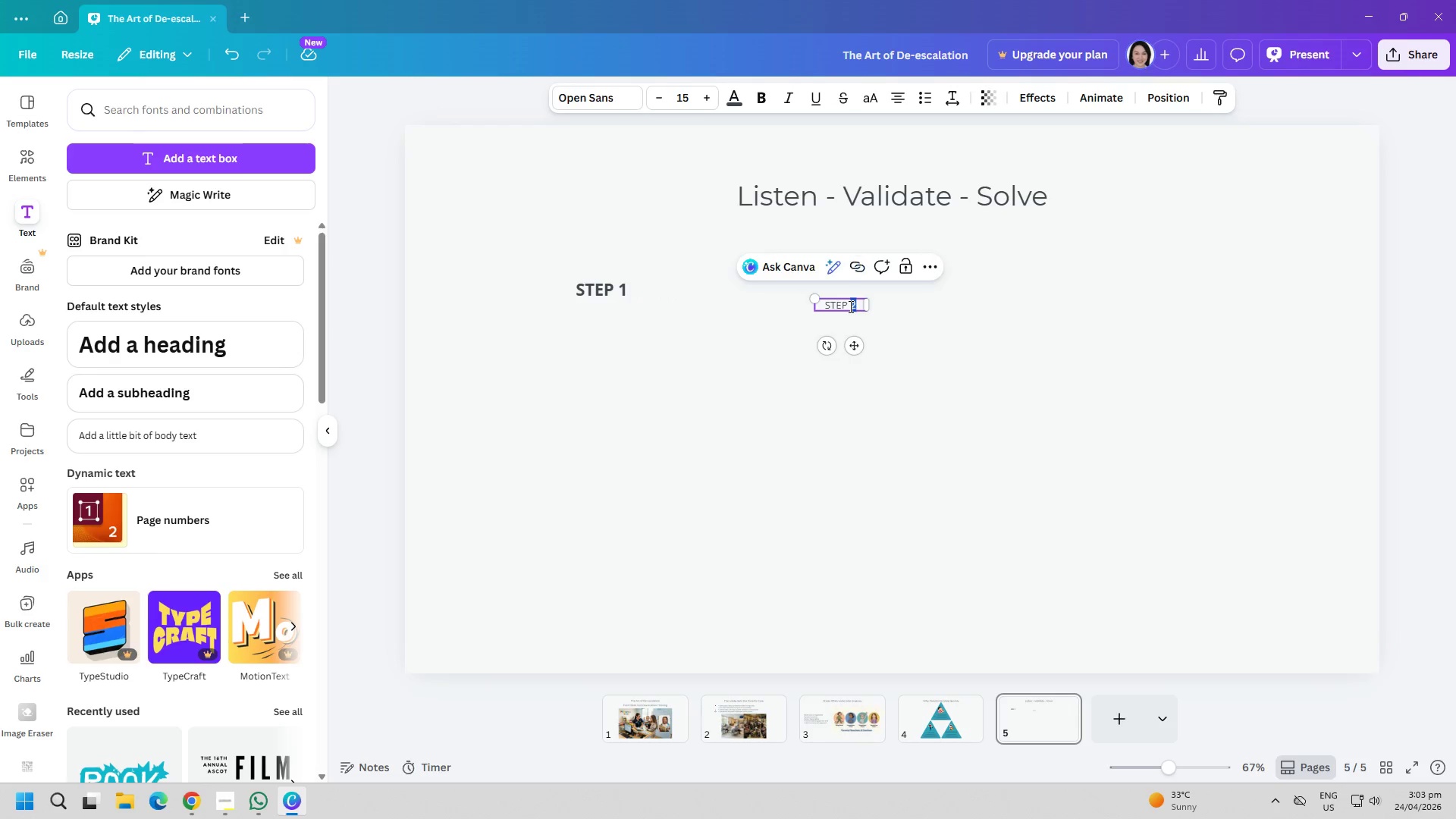 
key(Control+A)
 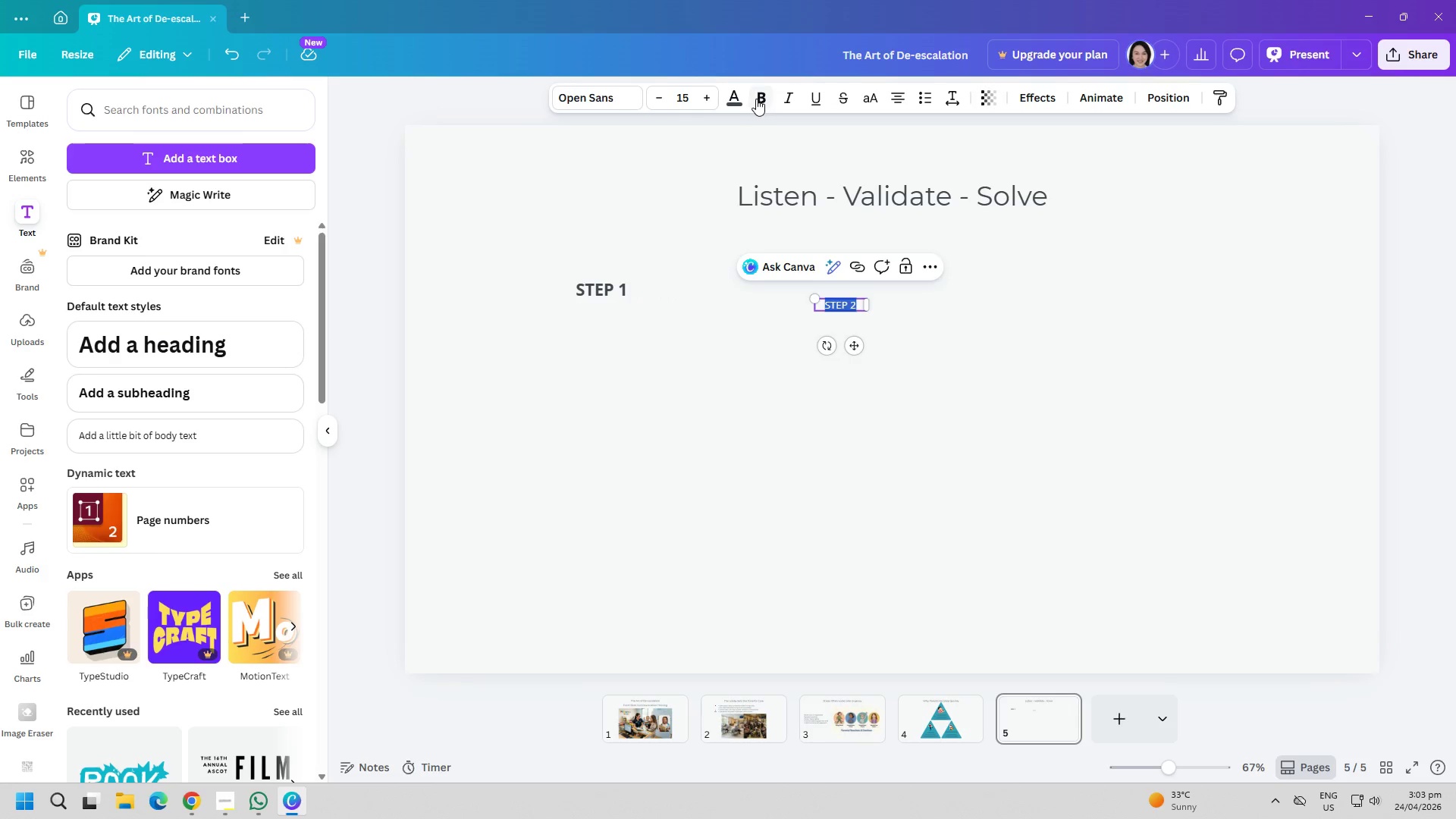 
double_click([914, 392])
 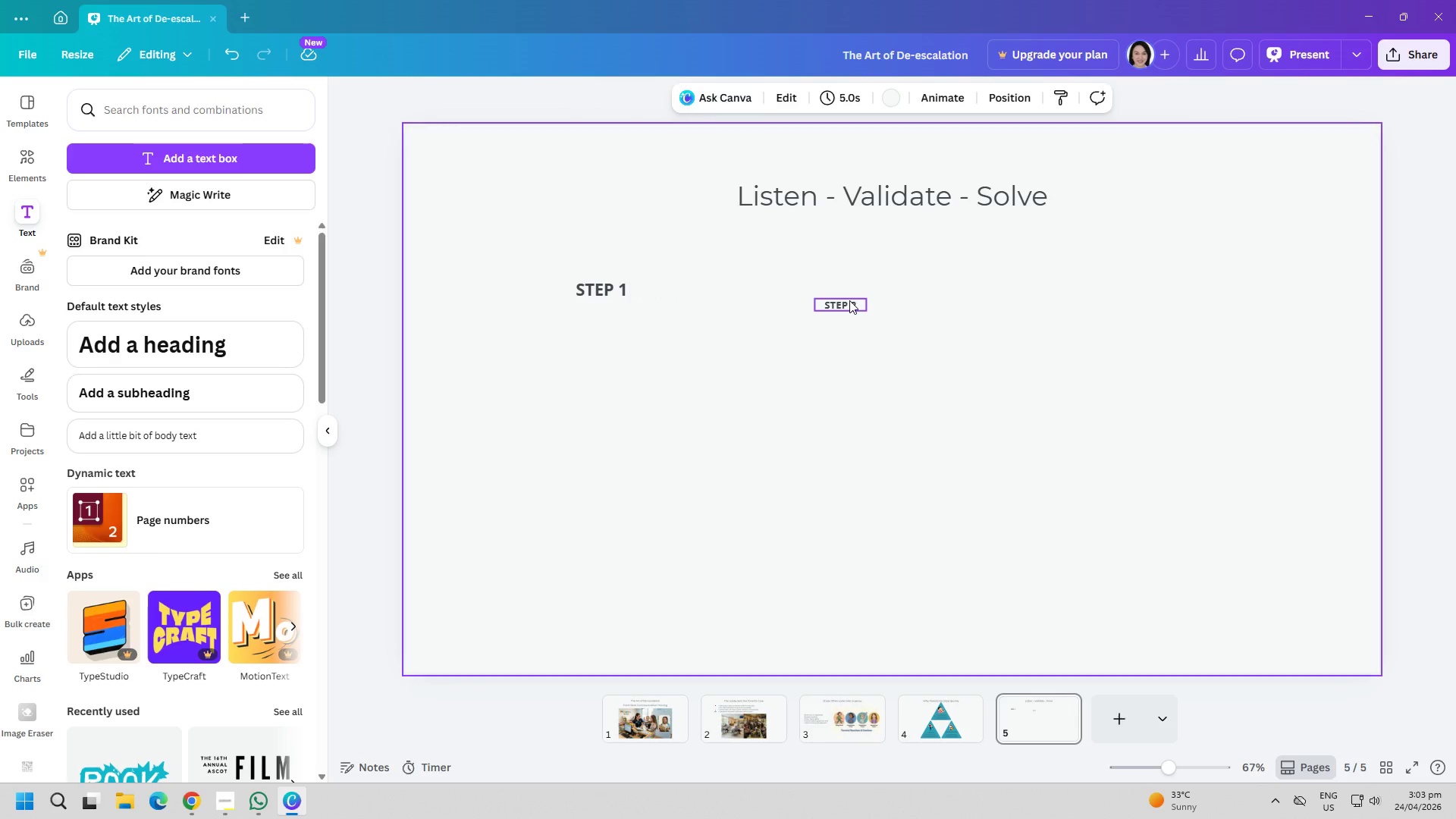 
left_click_drag(start_coordinate=[849, 300], to_coordinate=[873, 284])
 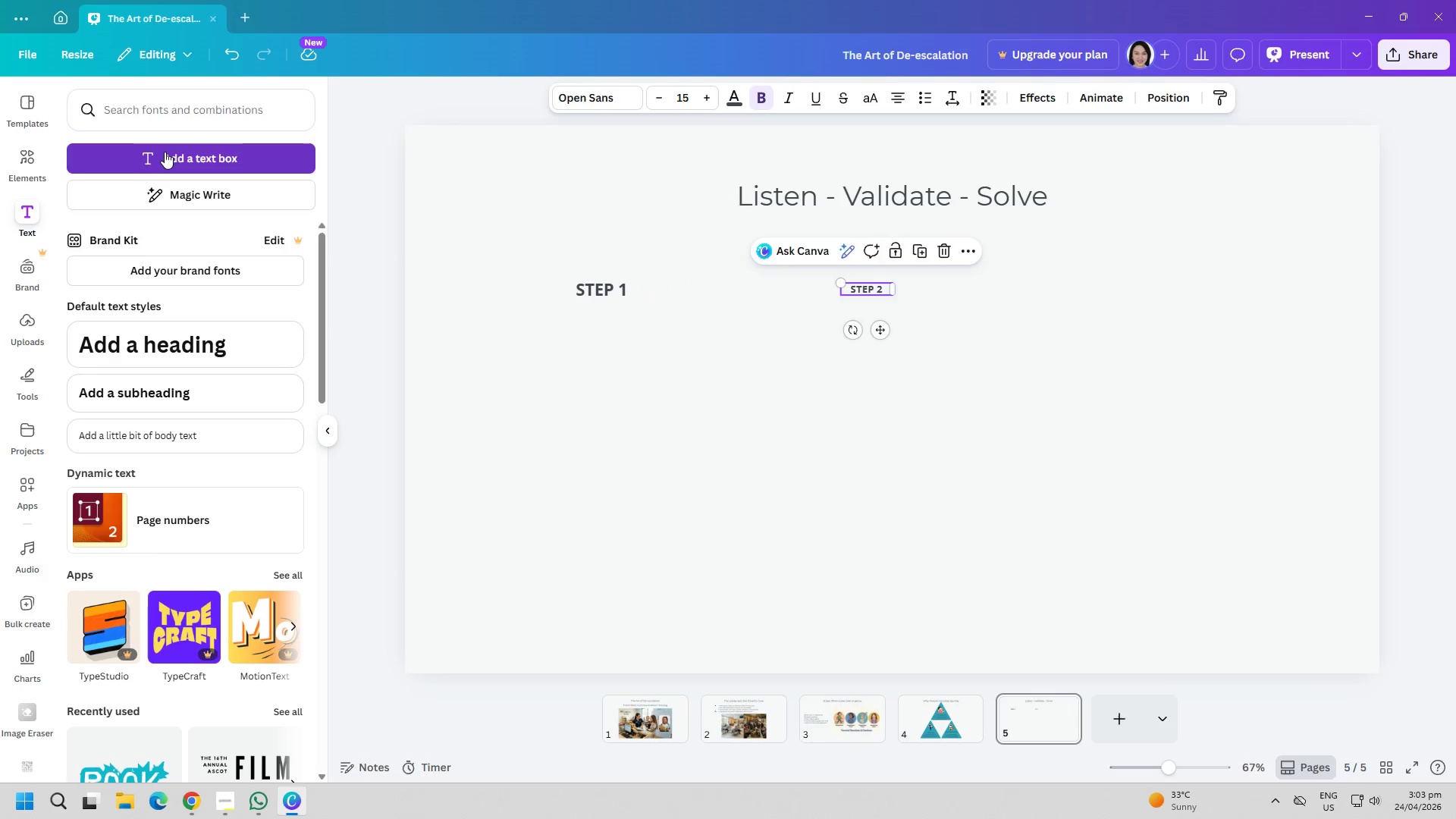 
type(STEP 3)
 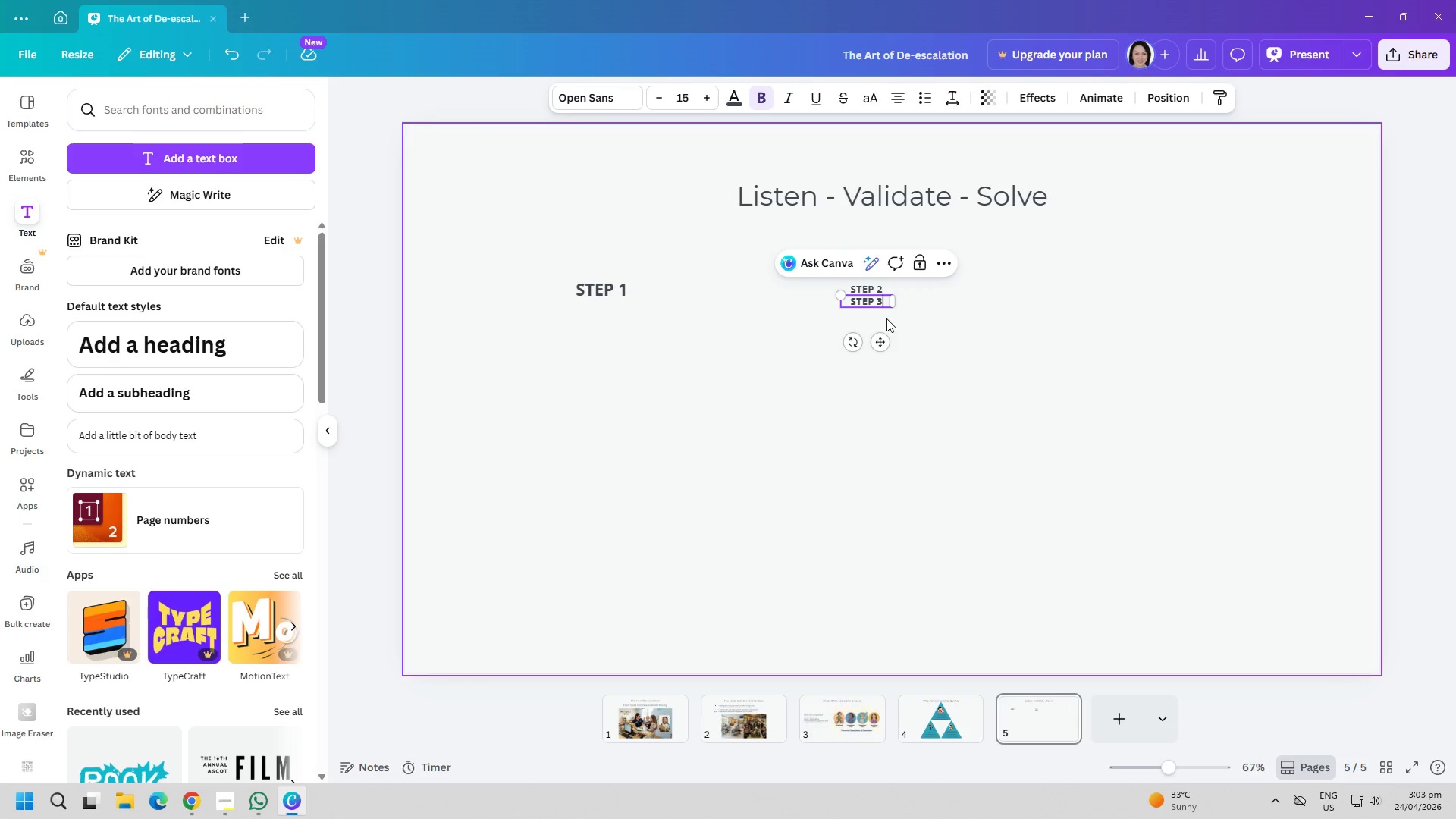 
left_click_drag(start_coordinate=[885, 336], to_coordinate=[1122, 324])
 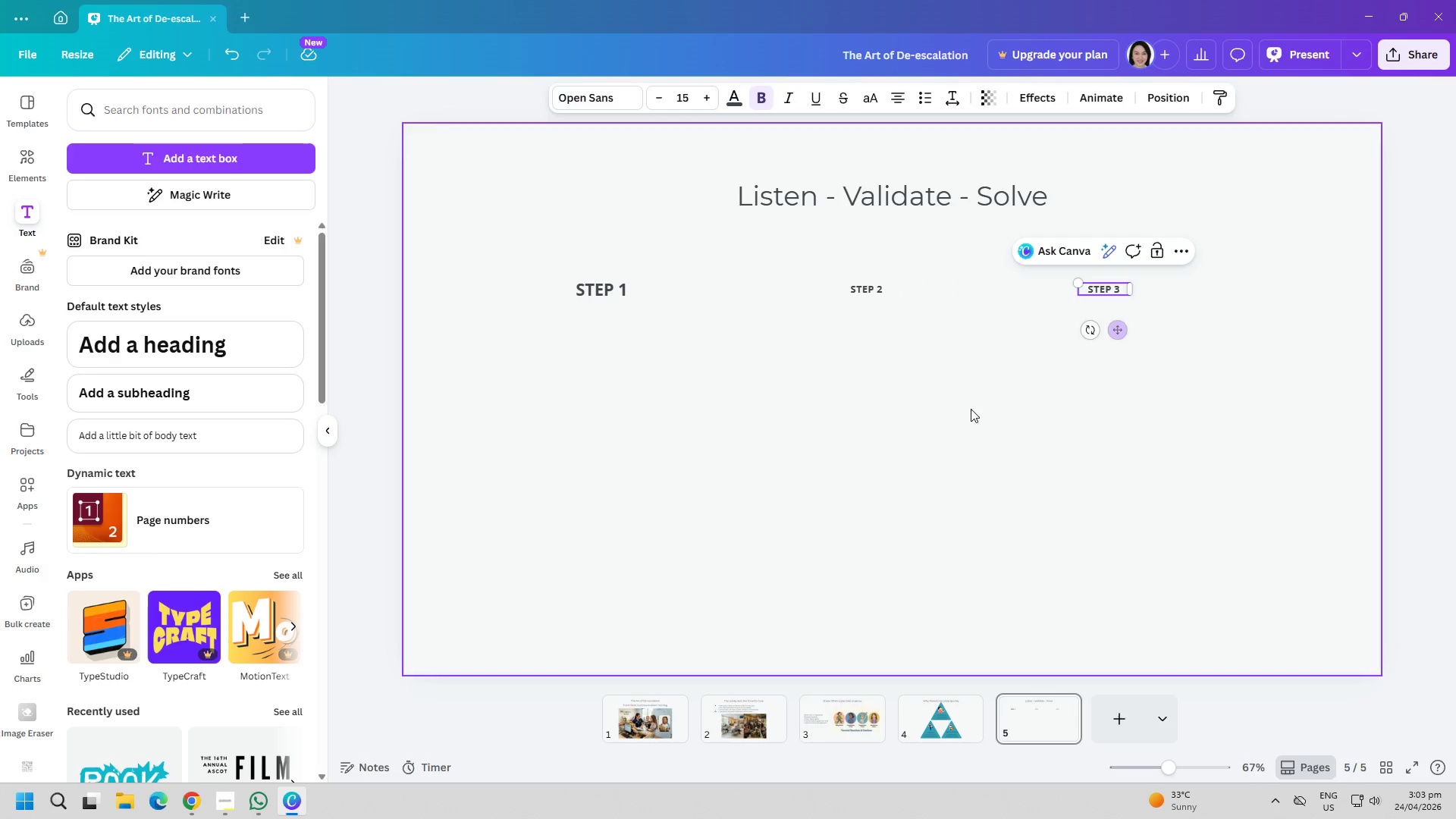 
left_click_drag(start_coordinate=[972, 409], to_coordinate=[968, 409])
 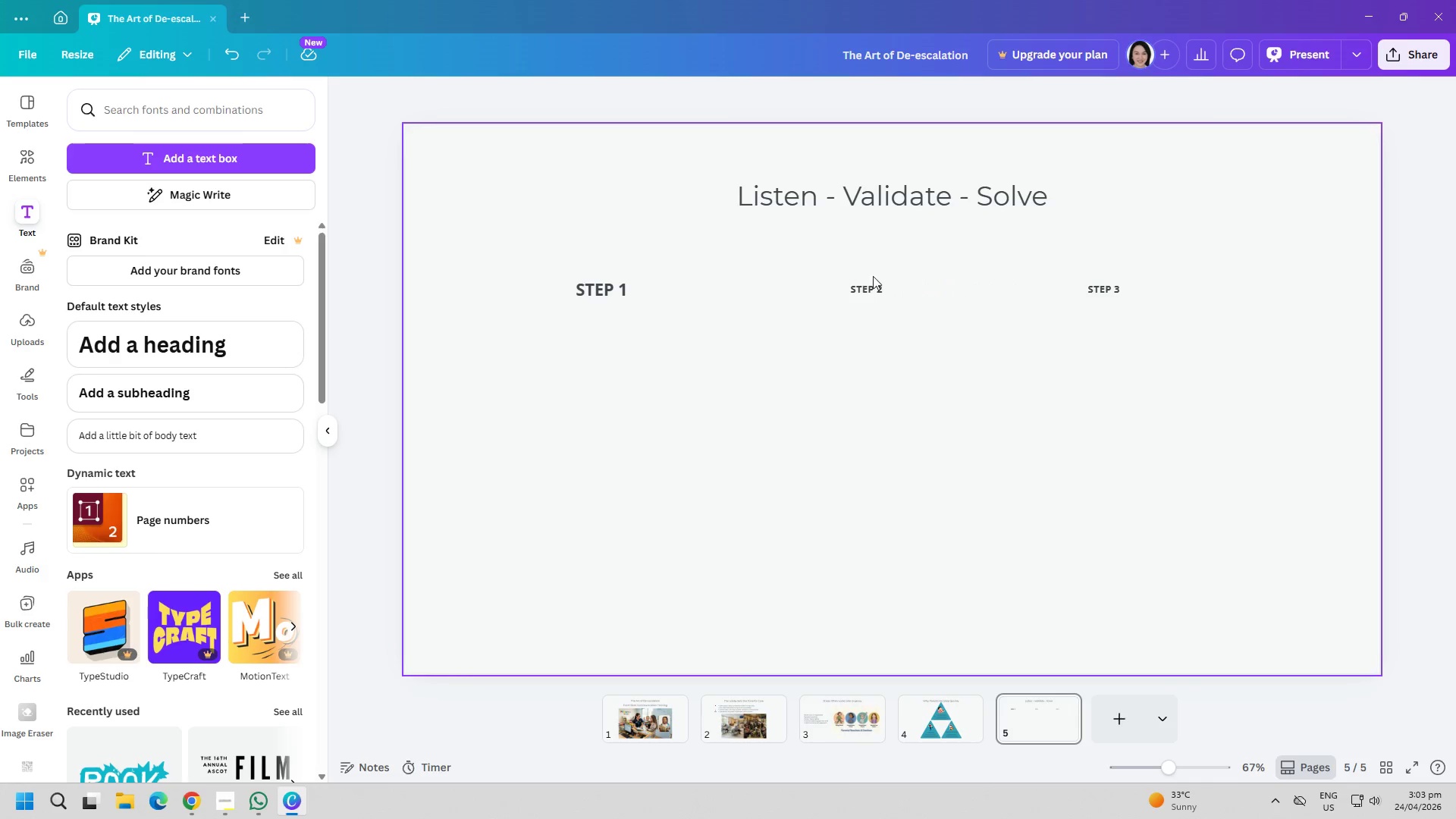 
left_click([874, 283])
 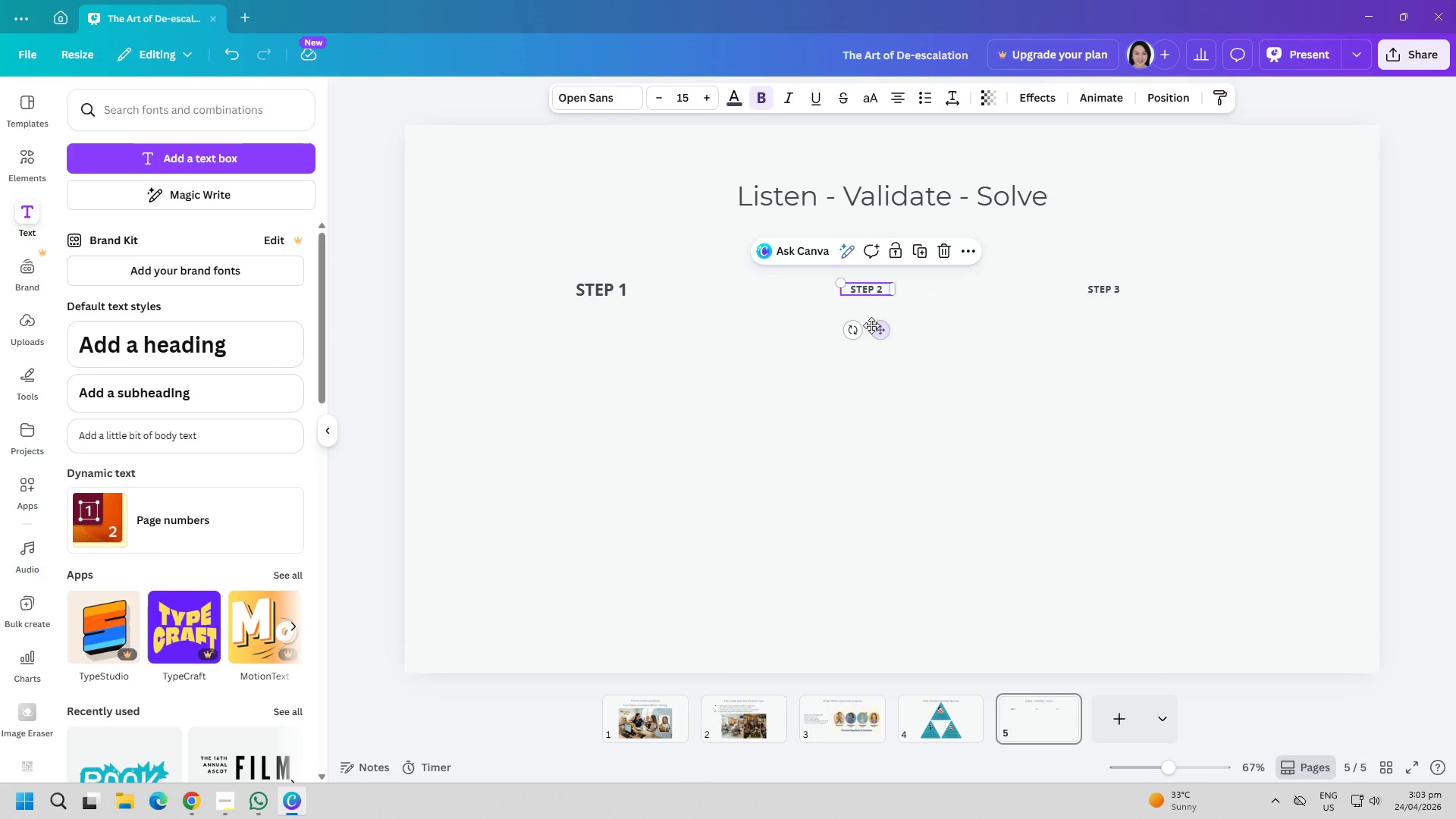 
left_click_drag(start_coordinate=[881, 325], to_coordinate=[906, 327])
 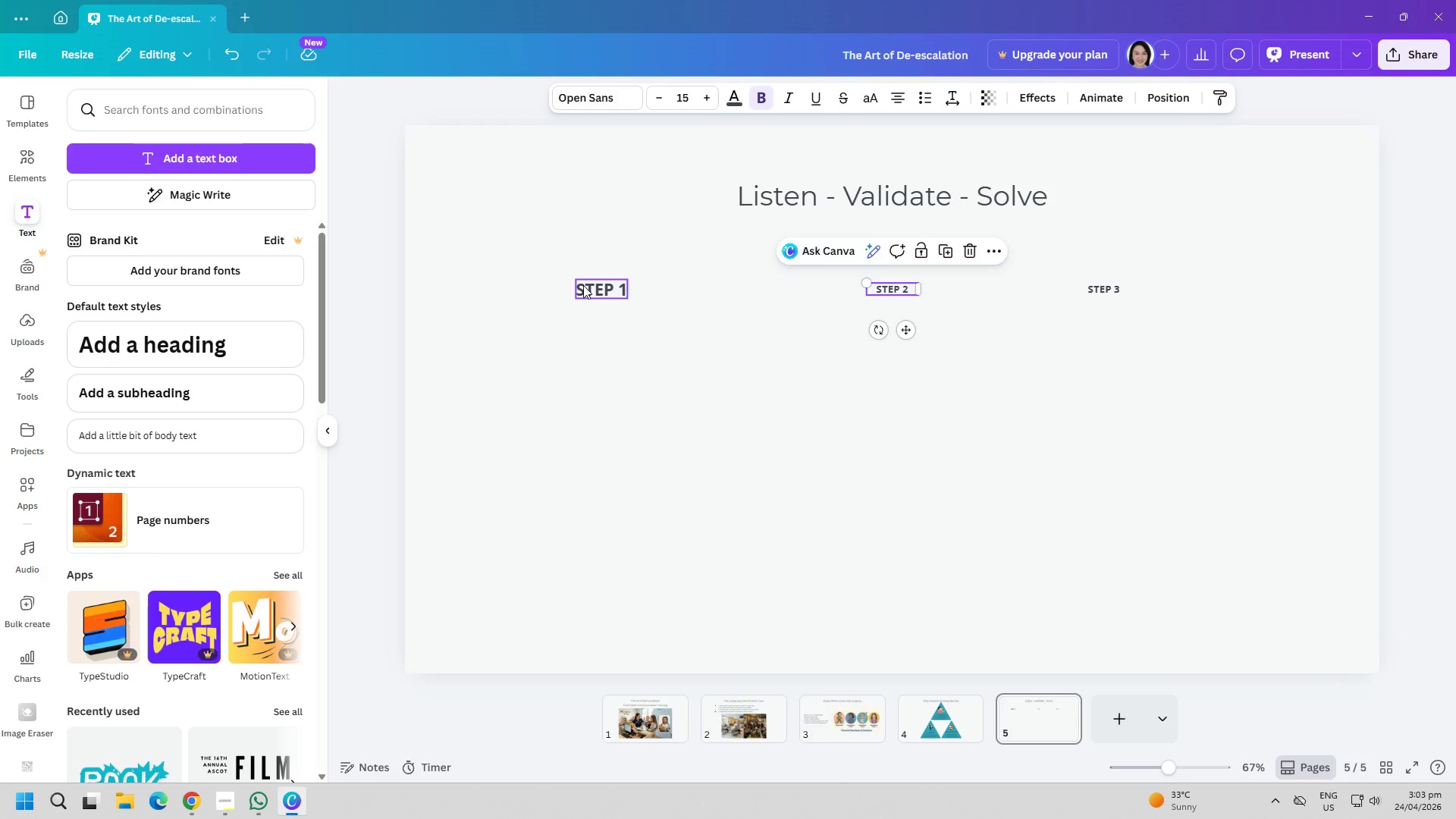 
left_click_drag(start_coordinate=[585, 285], to_coordinate=[607, 286])
 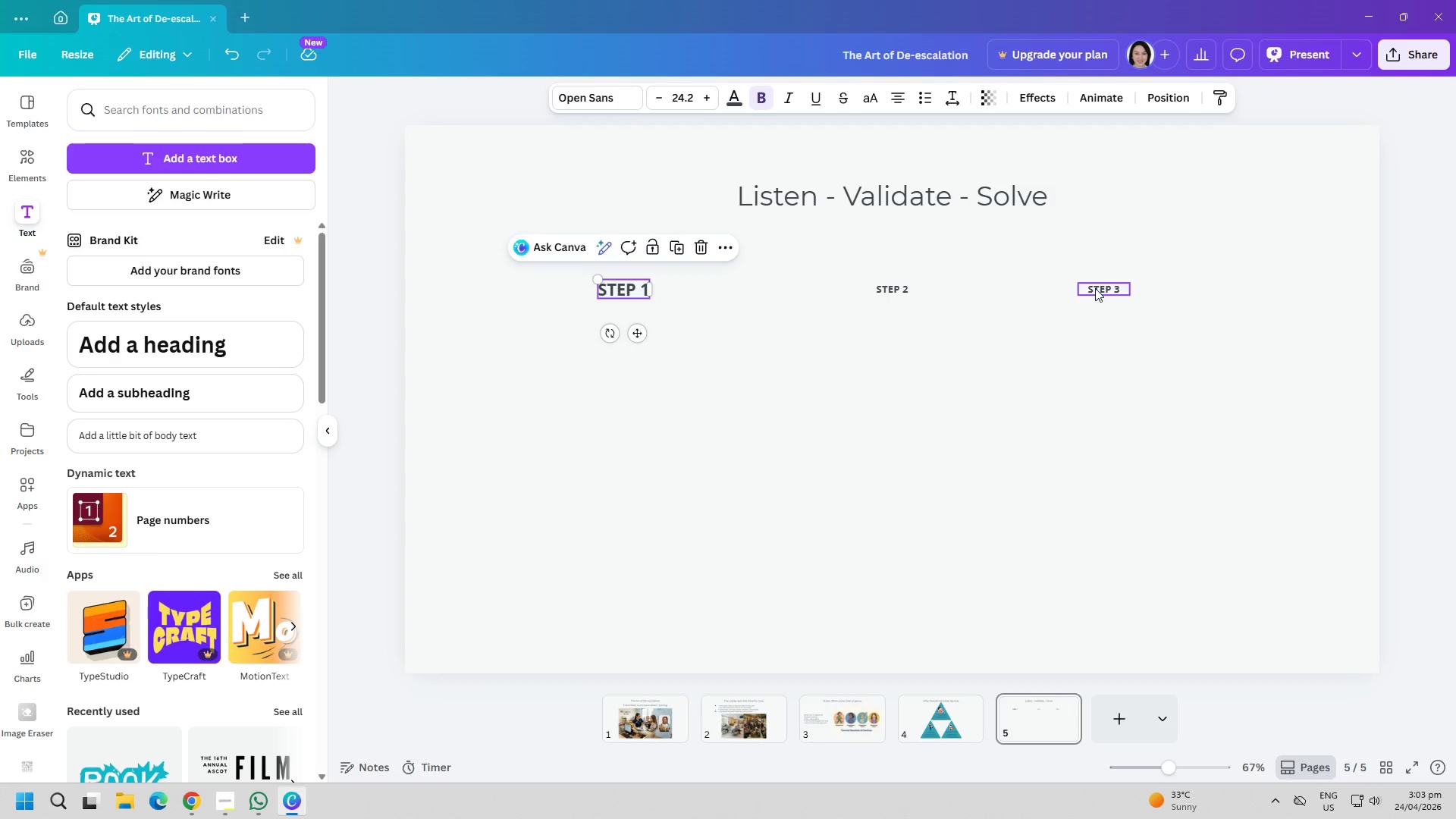 
left_click_drag(start_coordinate=[1095, 288], to_coordinate=[1113, 290])
 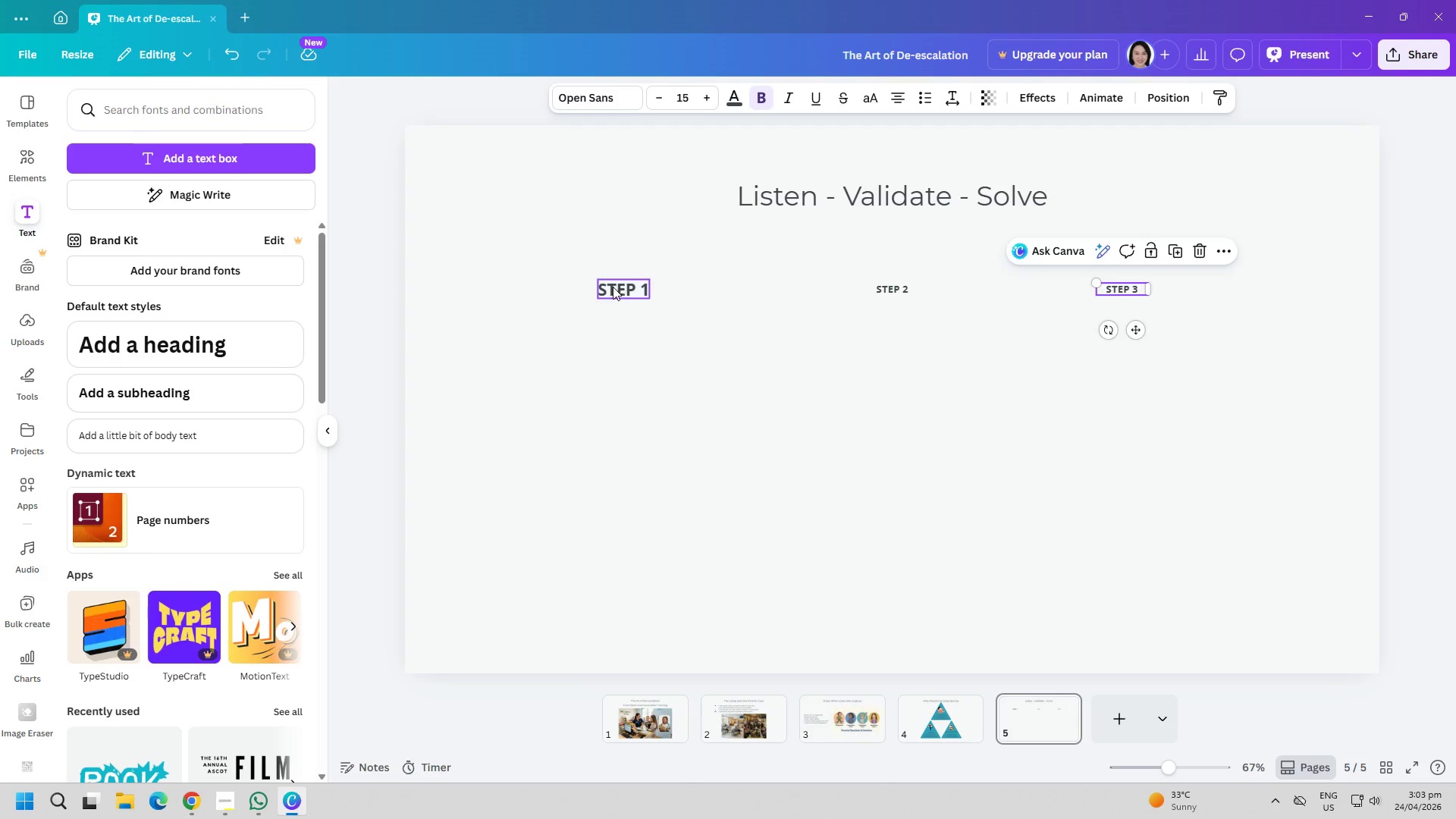 
left_click_drag(start_coordinate=[606, 287], to_coordinate=[627, 291])
 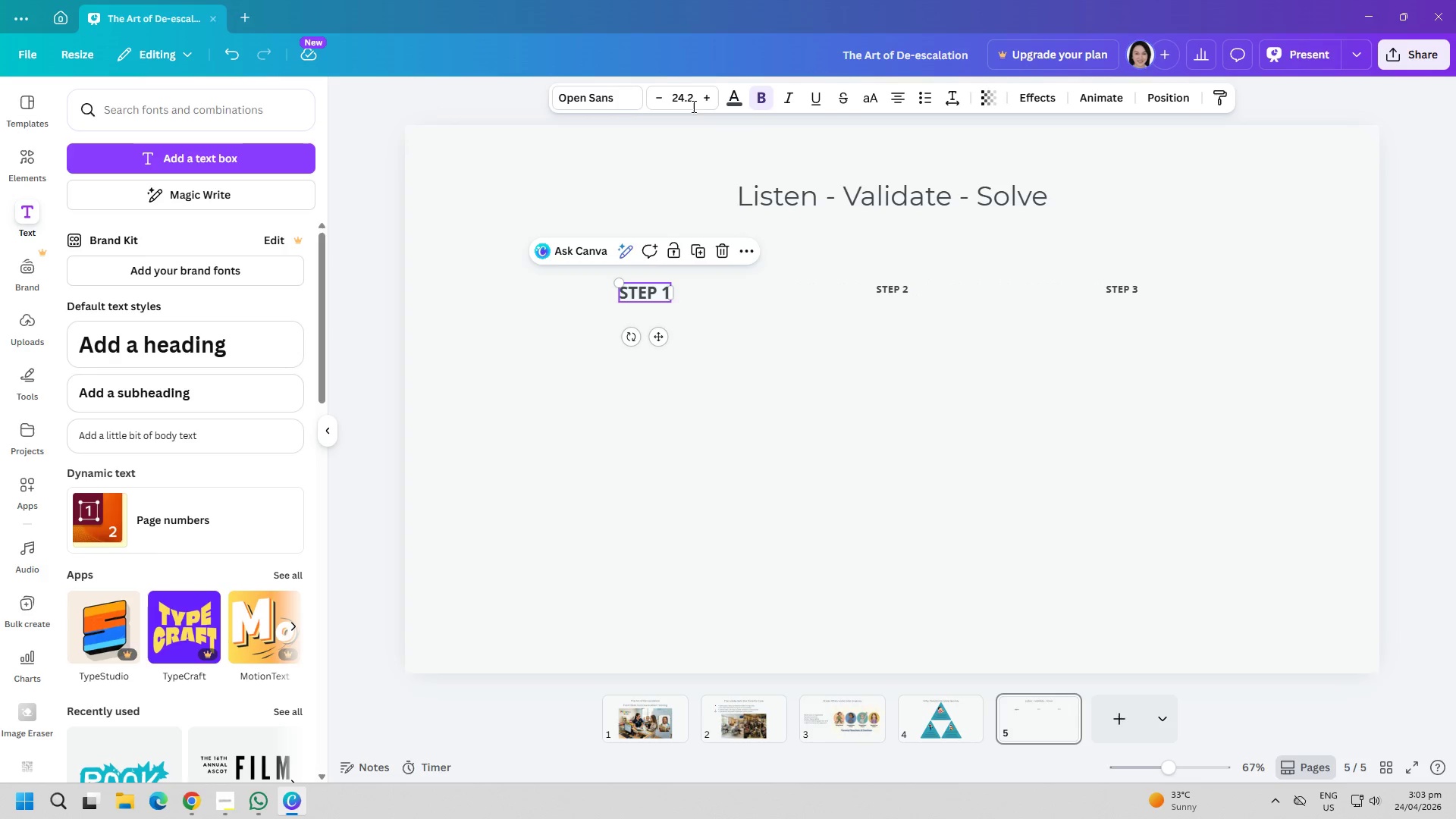 
double_click([691, 94])
 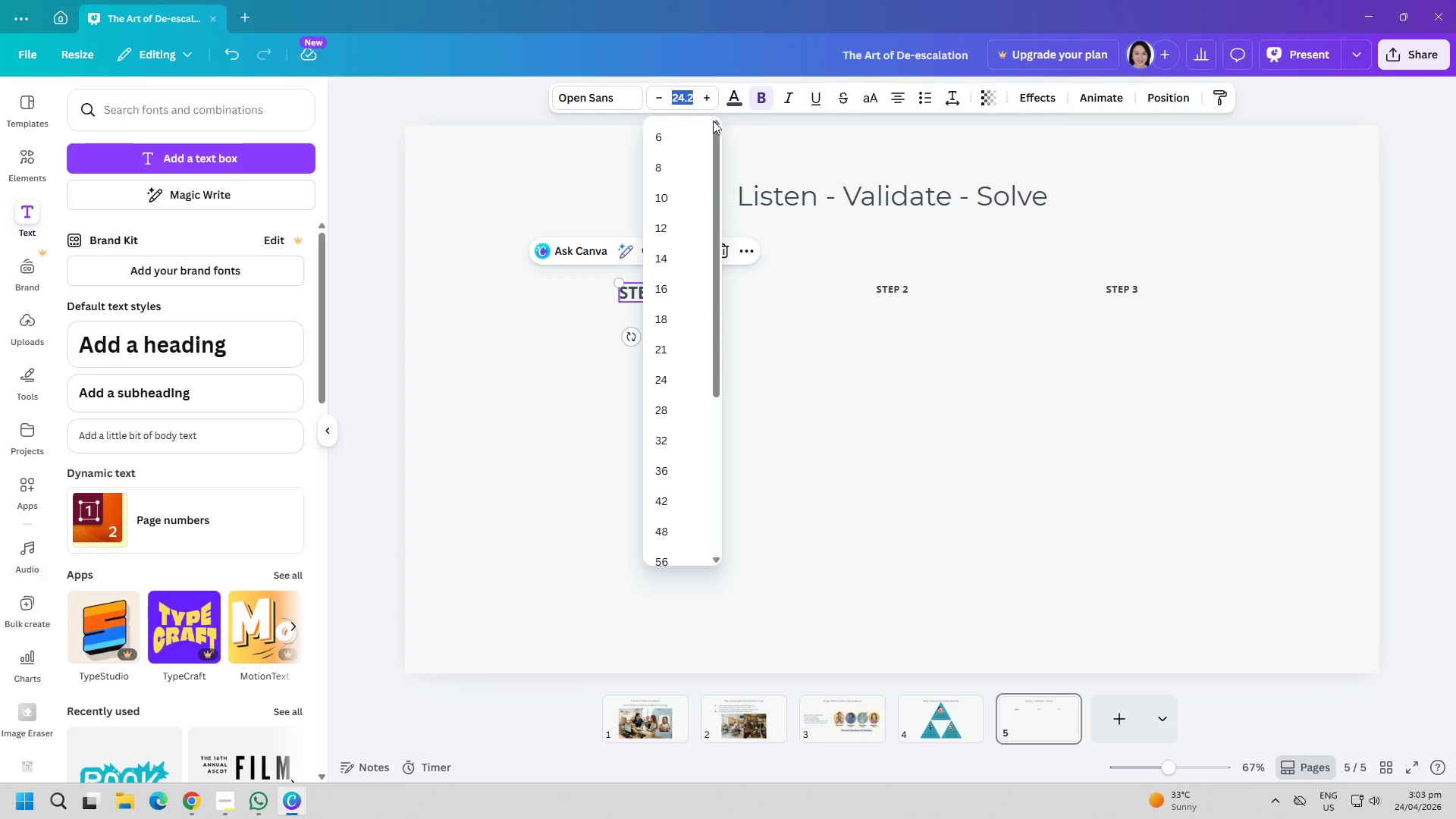 
type(25)
 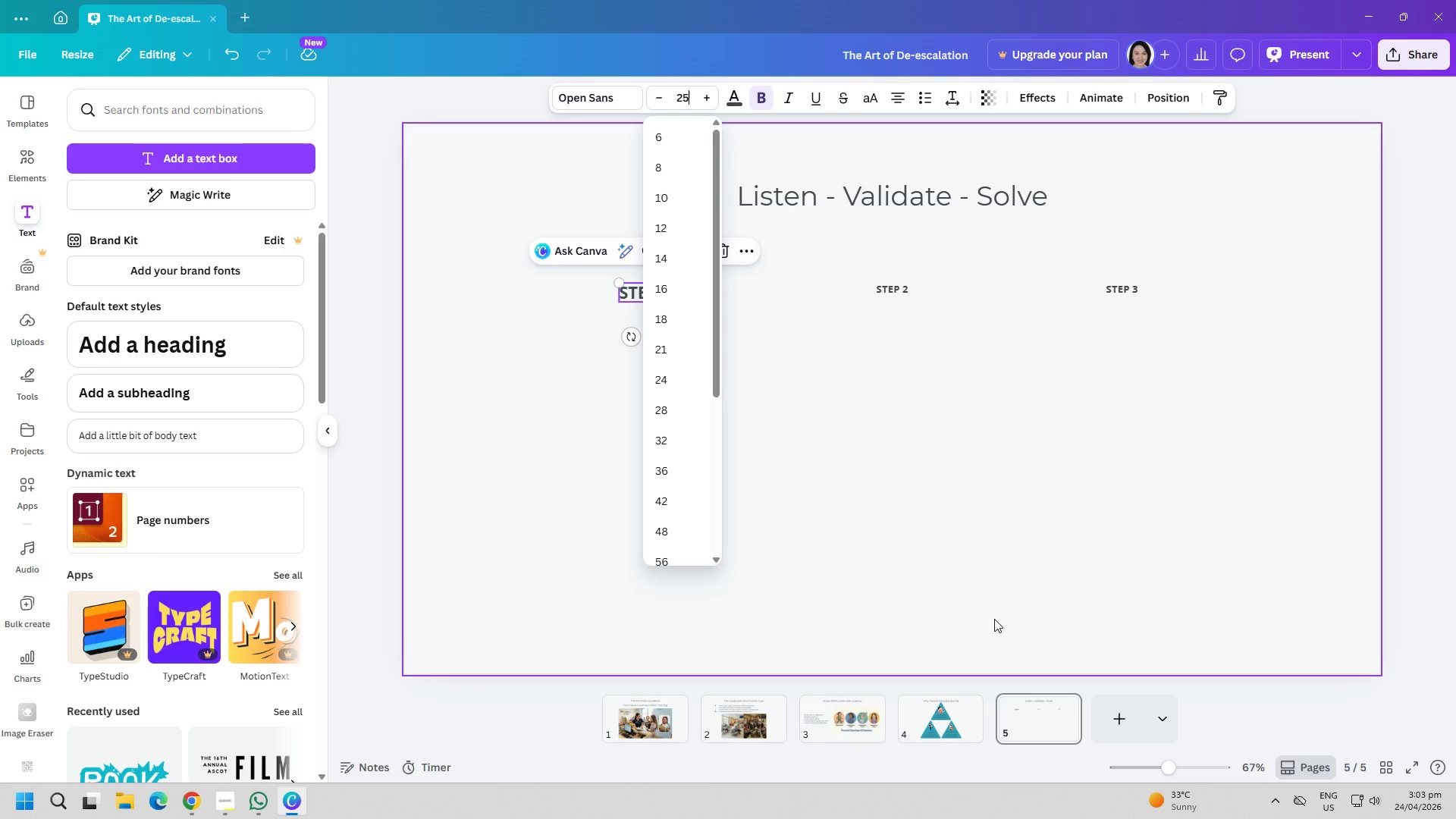 
left_click([994, 619])
 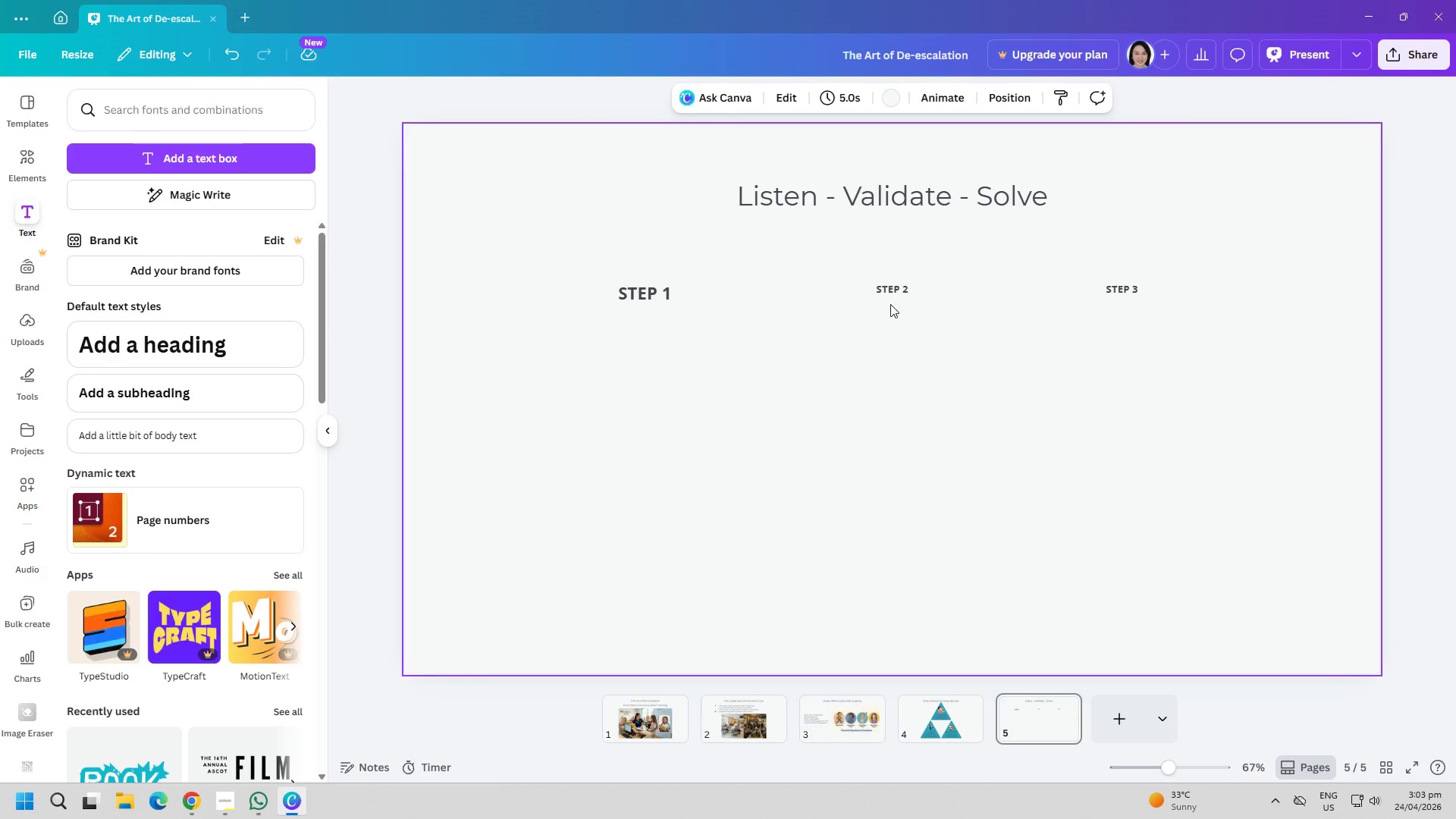 
double_click([883, 287])
 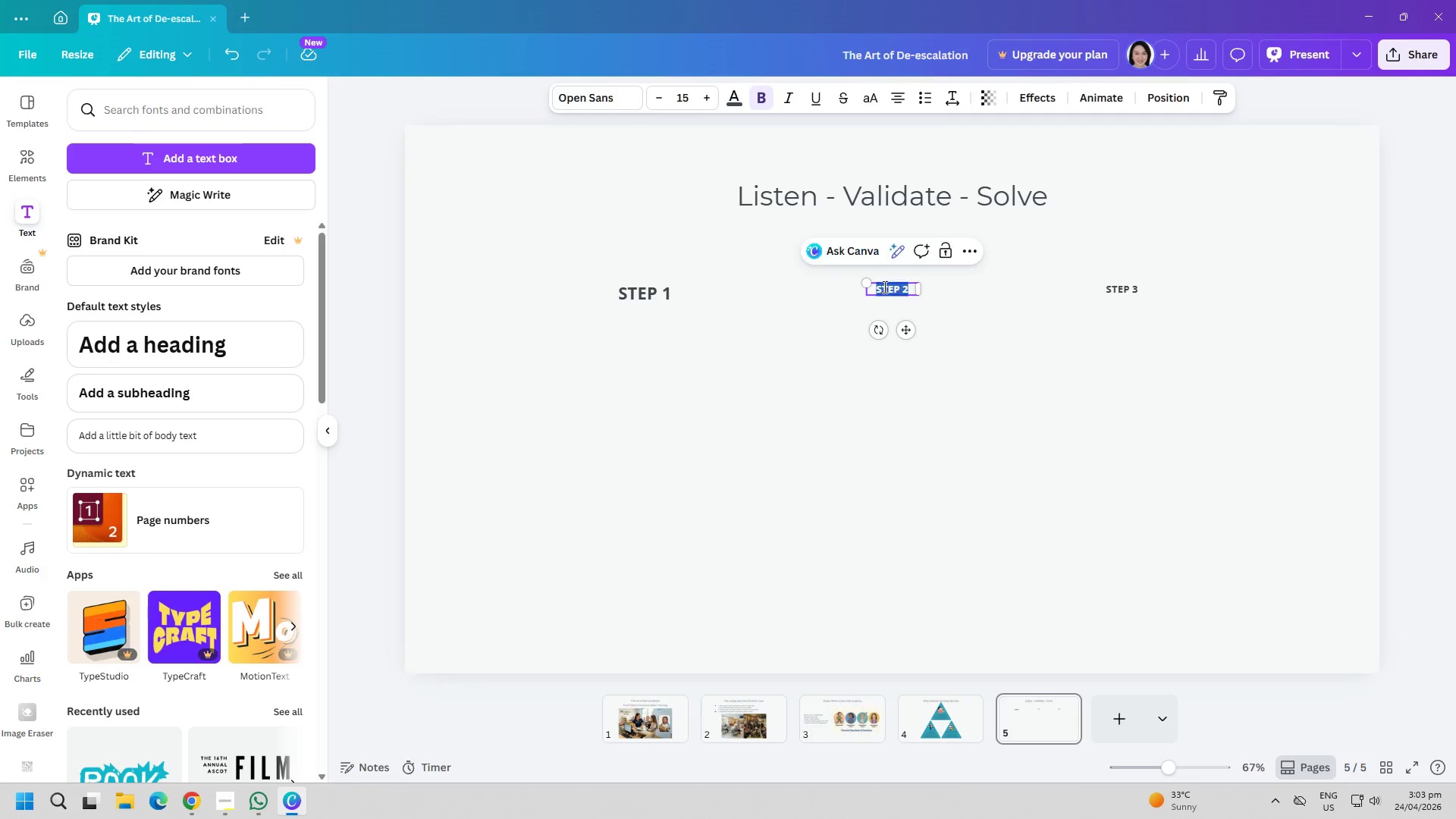 
triple_click([883, 287])
 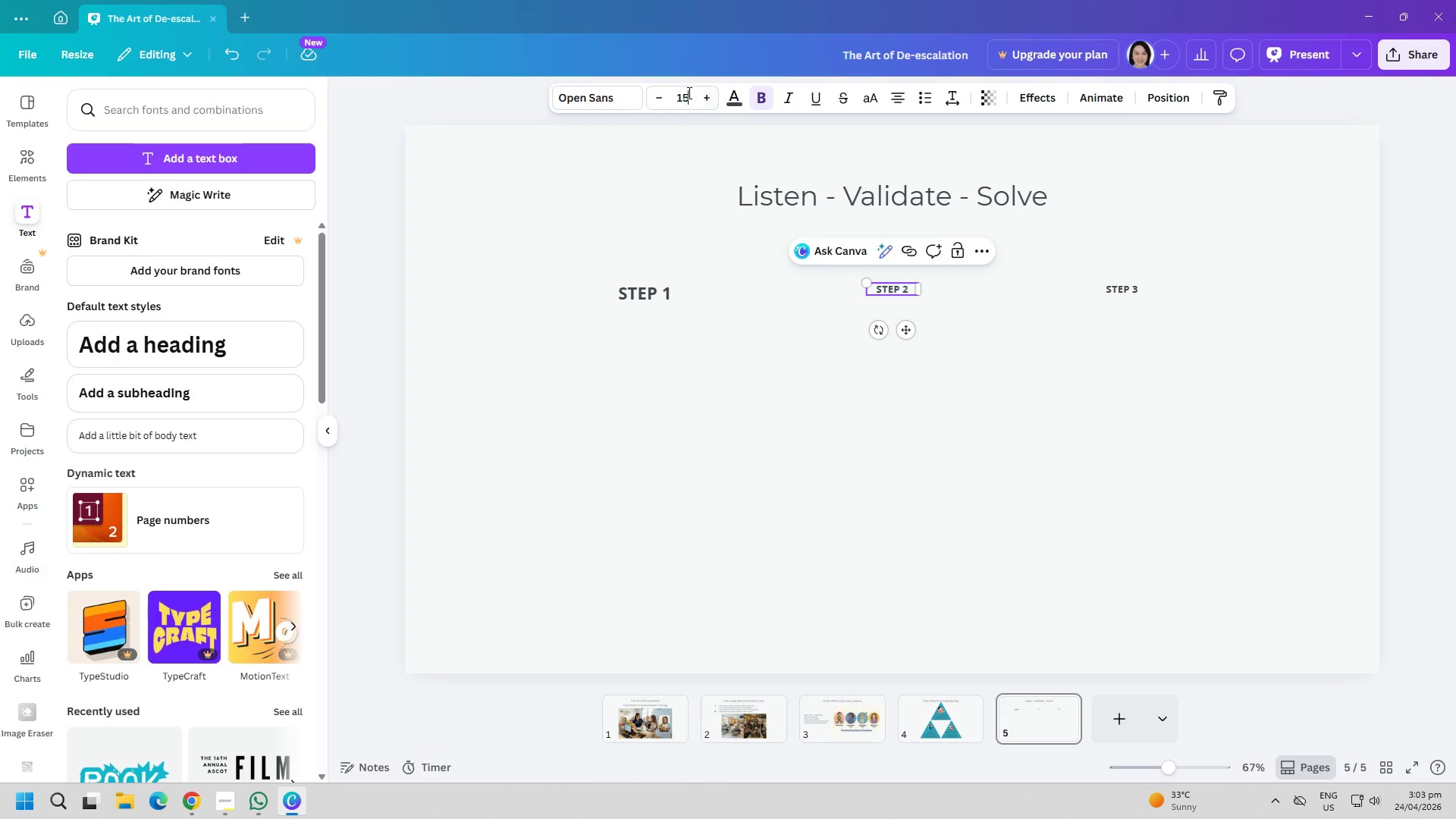 
double_click([688, 93])
 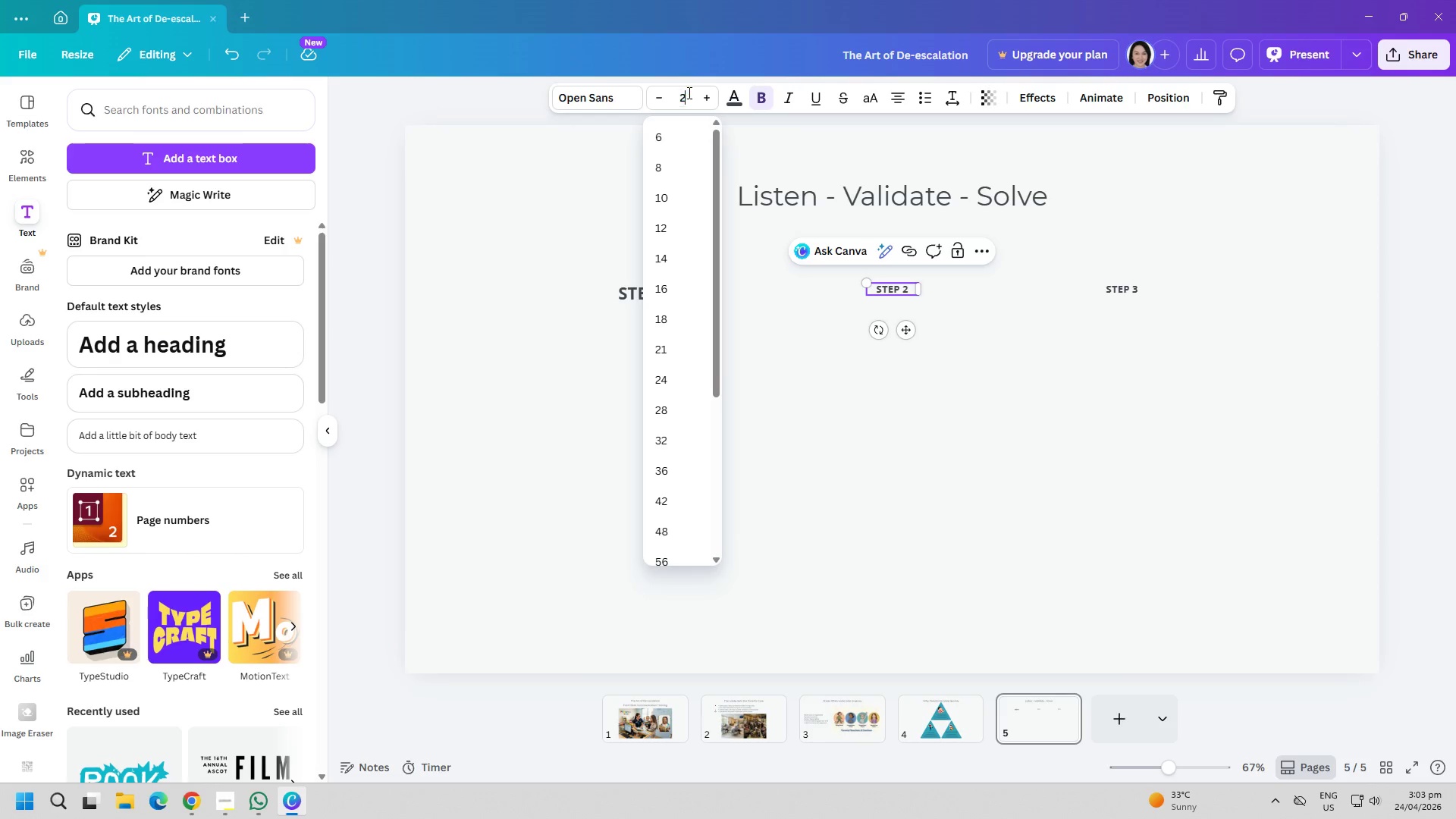 
type(25)
 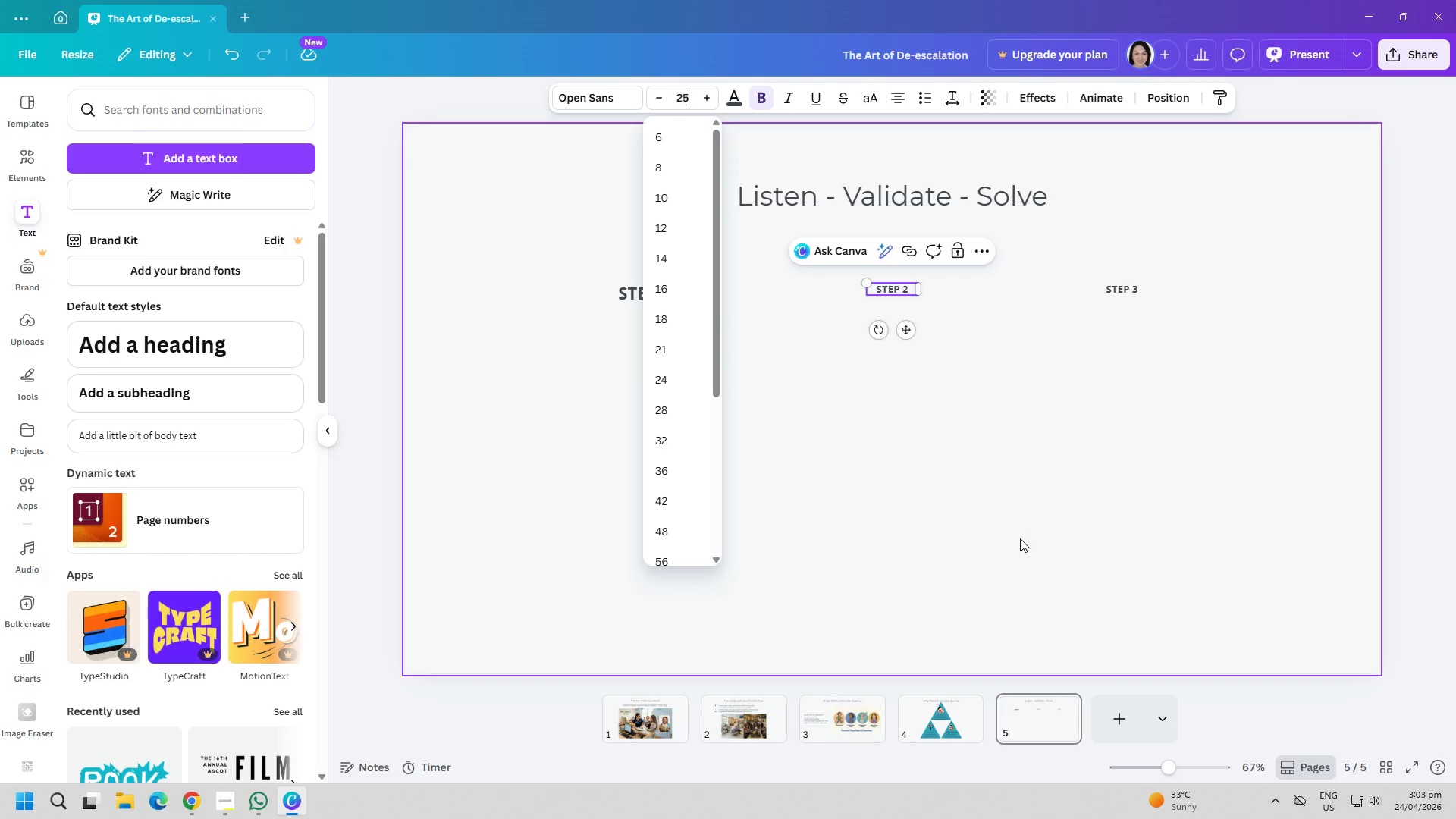 
left_click([1020, 538])
 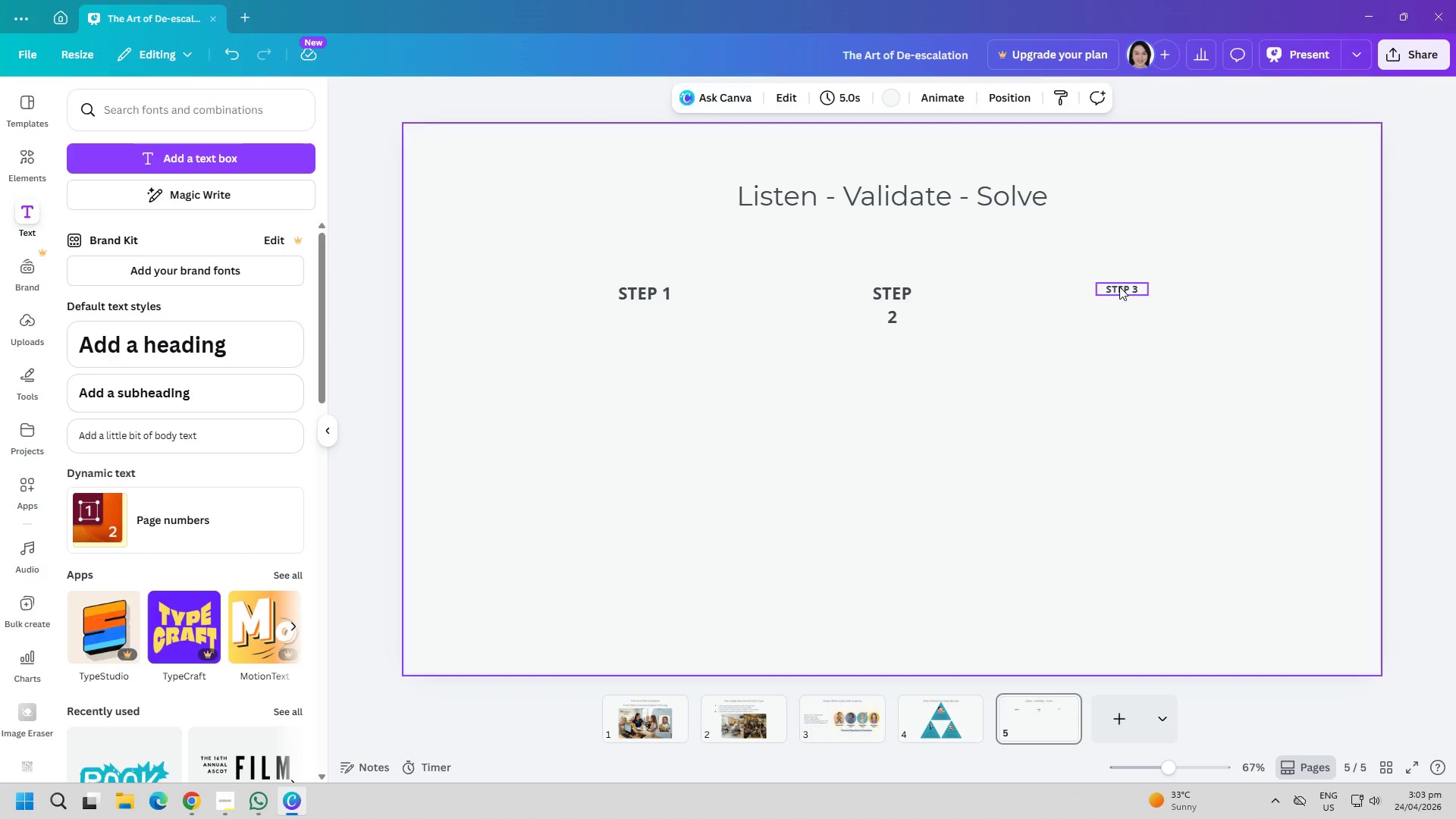 
double_click([1119, 284])
 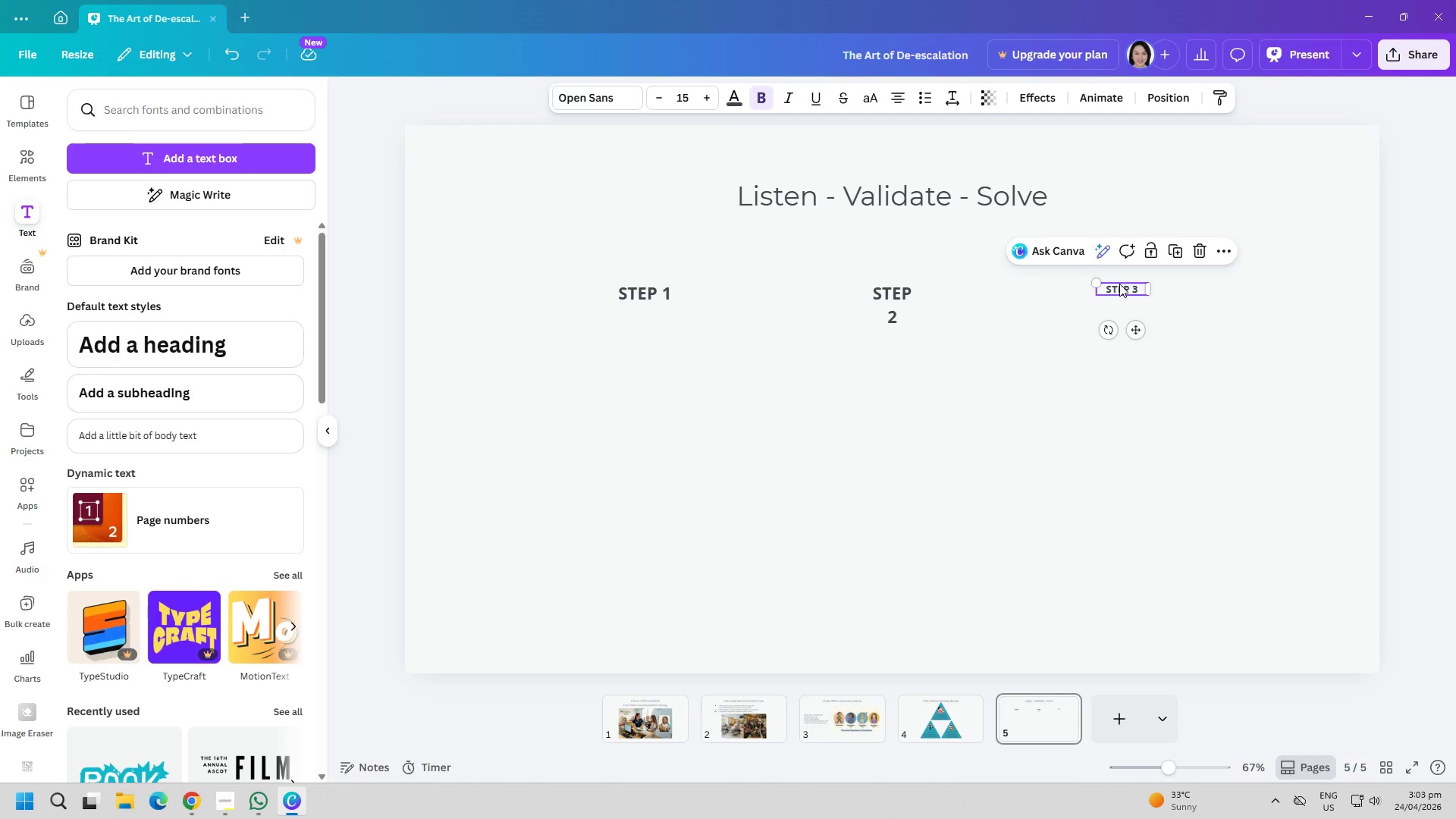 
triple_click([1119, 284])
 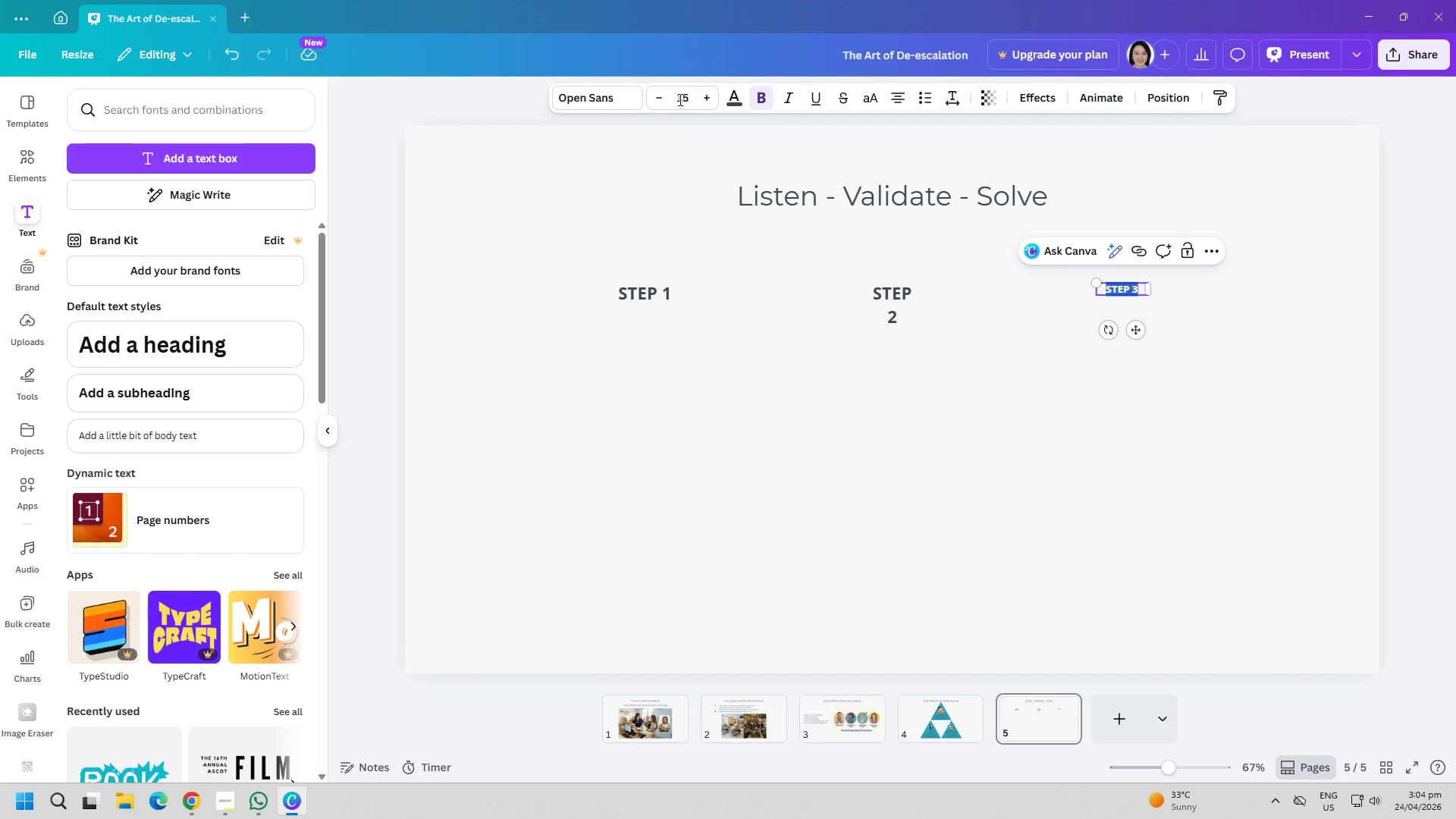 
double_click([677, 97])
 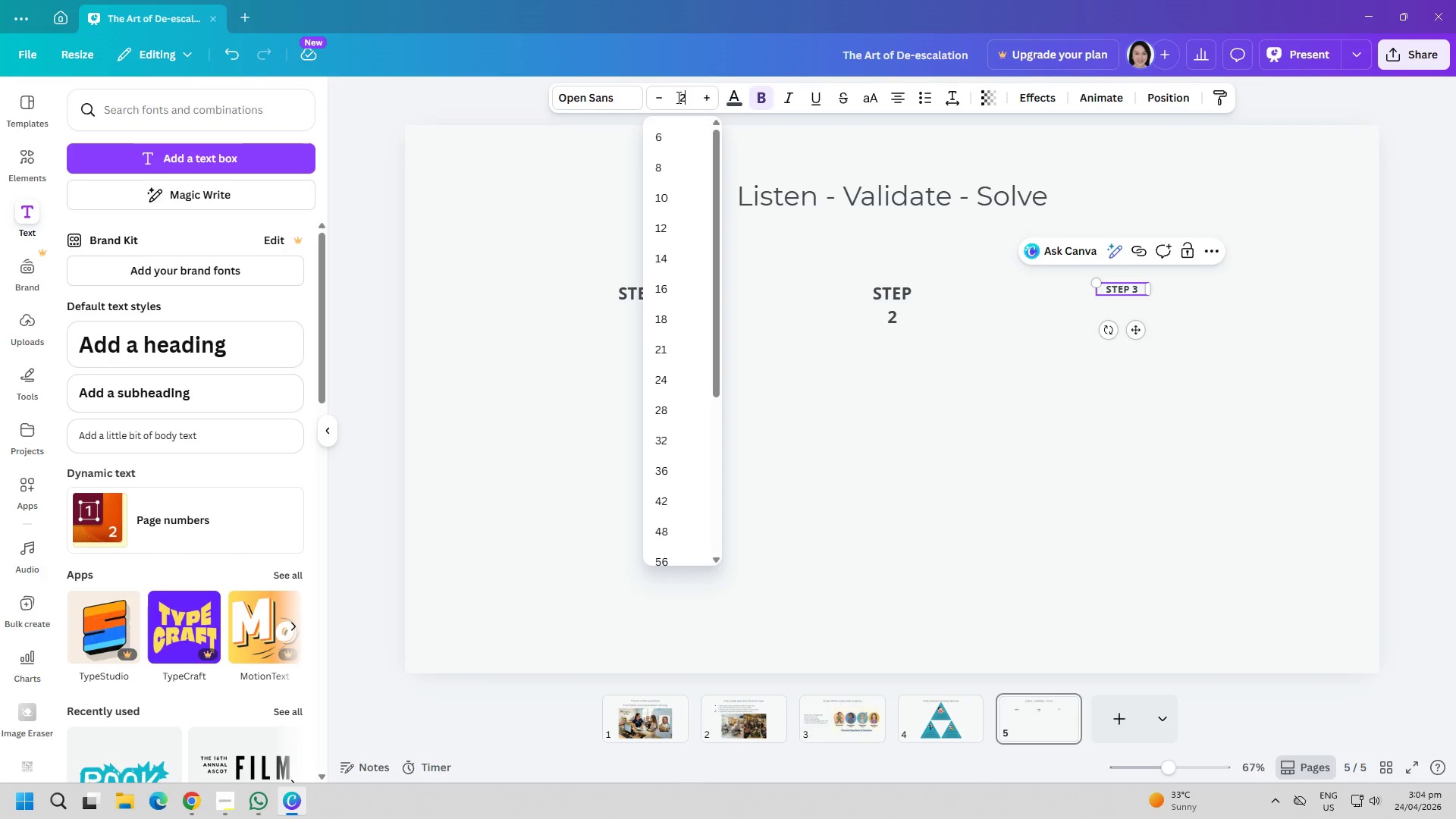 
type(25)
 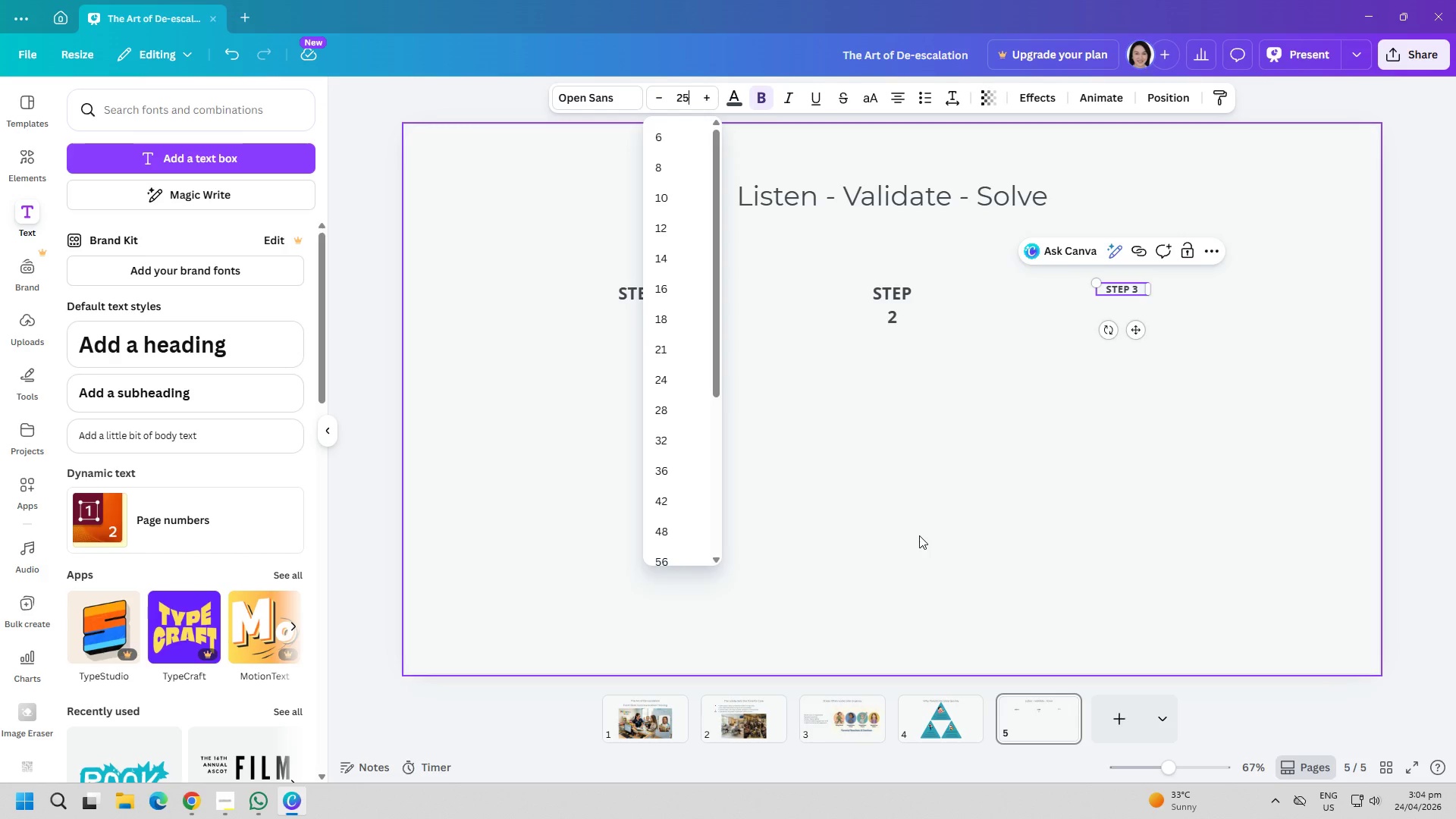 
left_click([919, 535])
 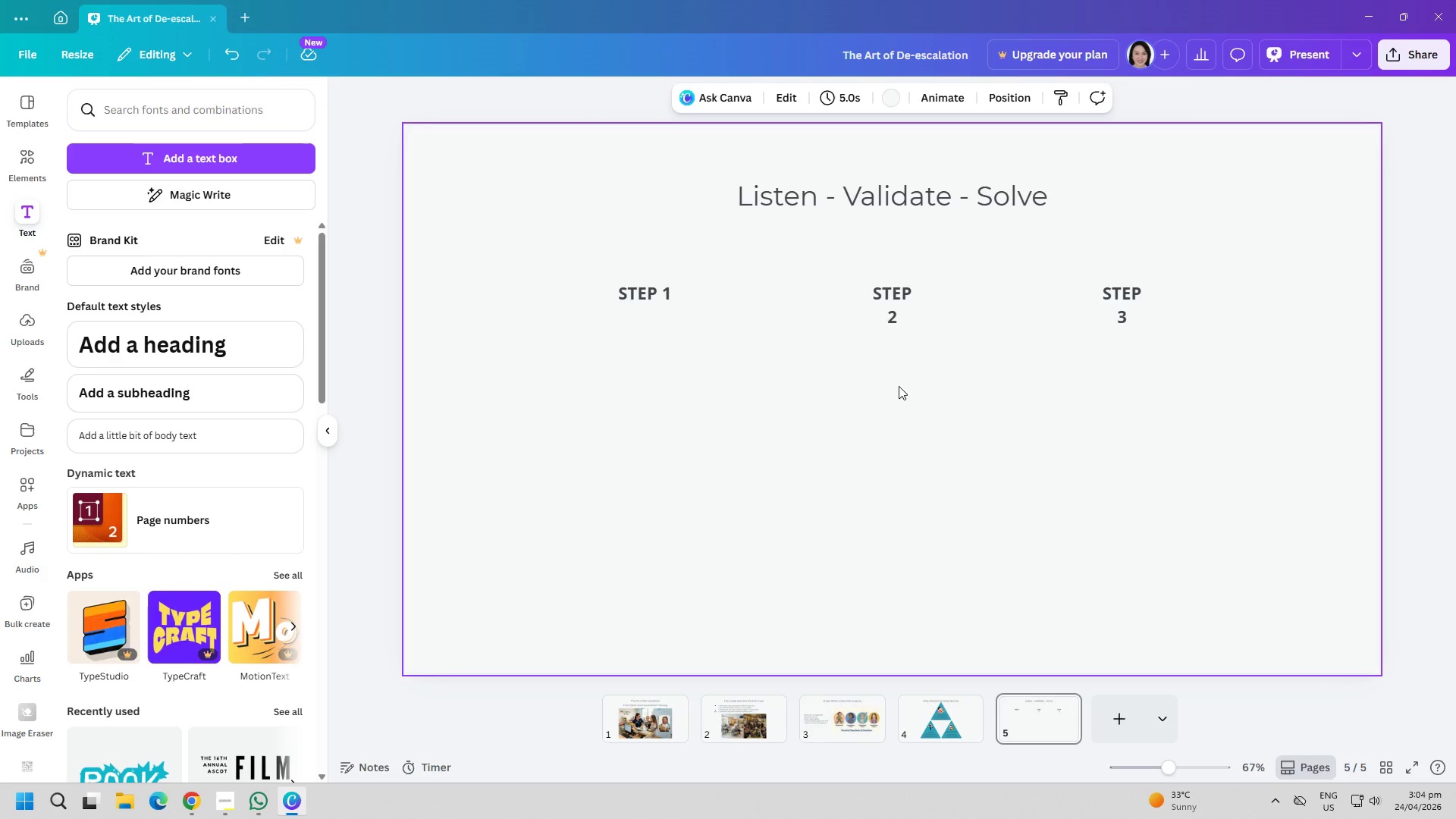 
left_click([902, 304])
 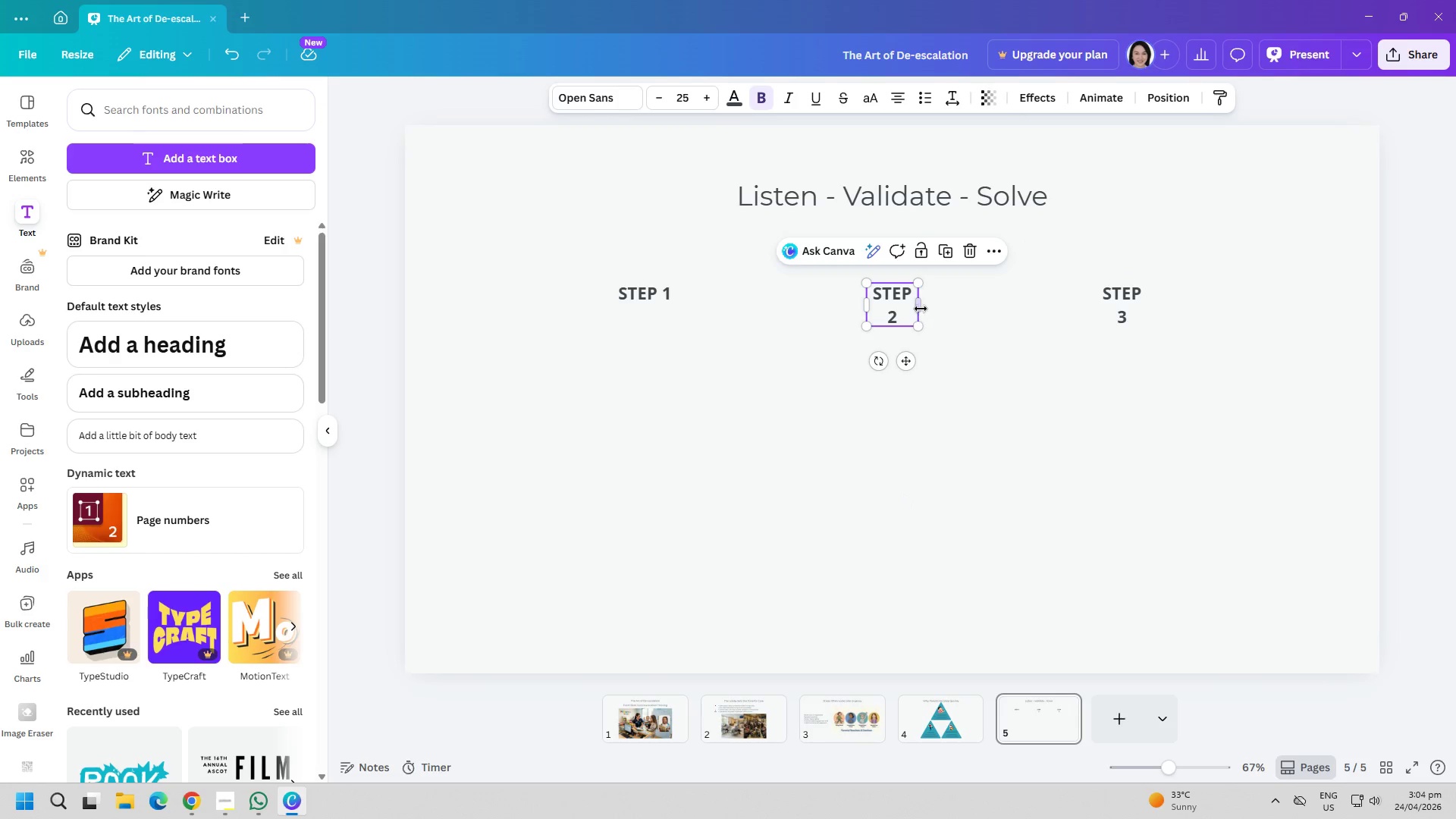 
left_click_drag(start_coordinate=[924, 309], to_coordinate=[931, 309])
 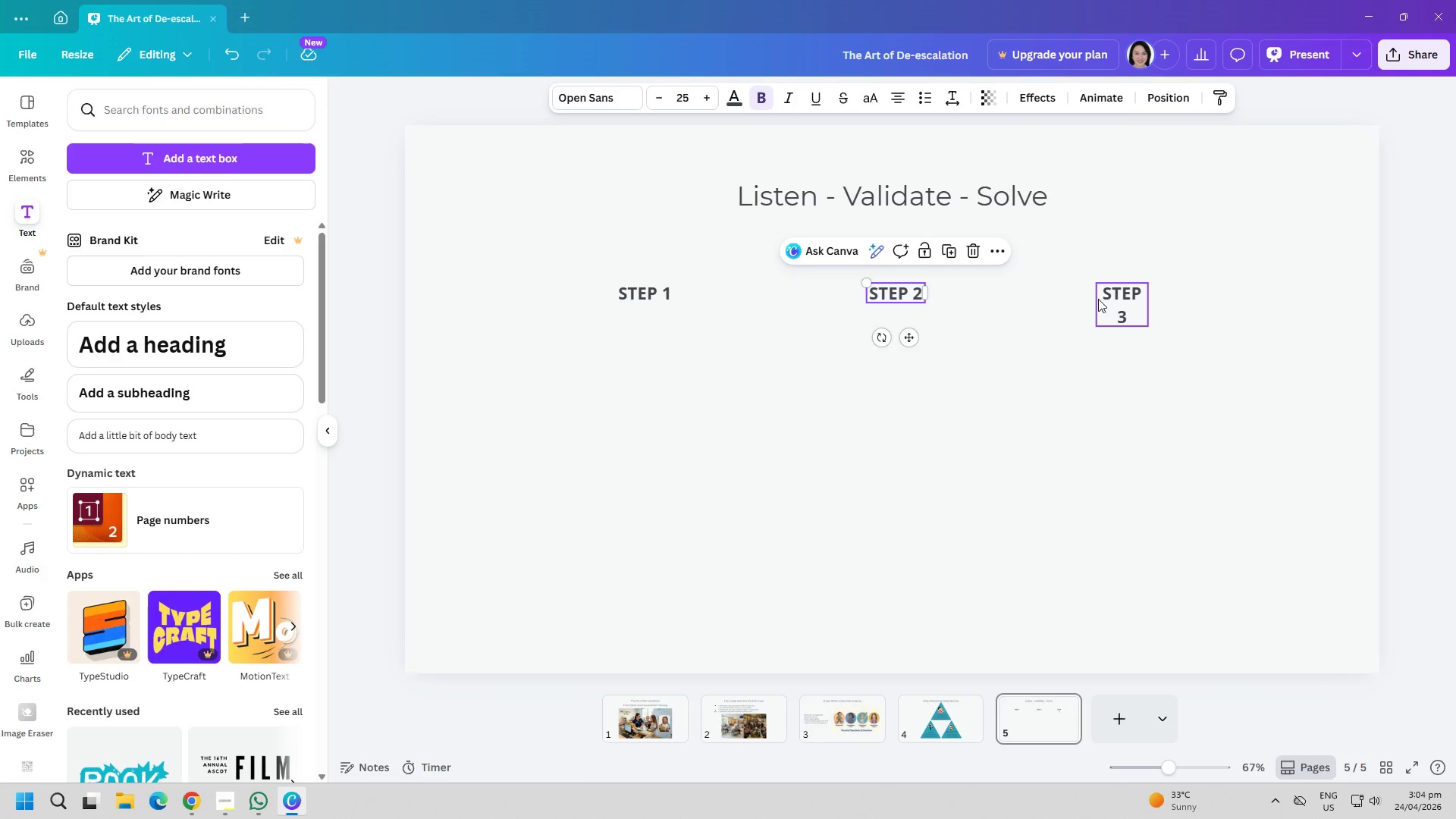 
left_click([1122, 292])
 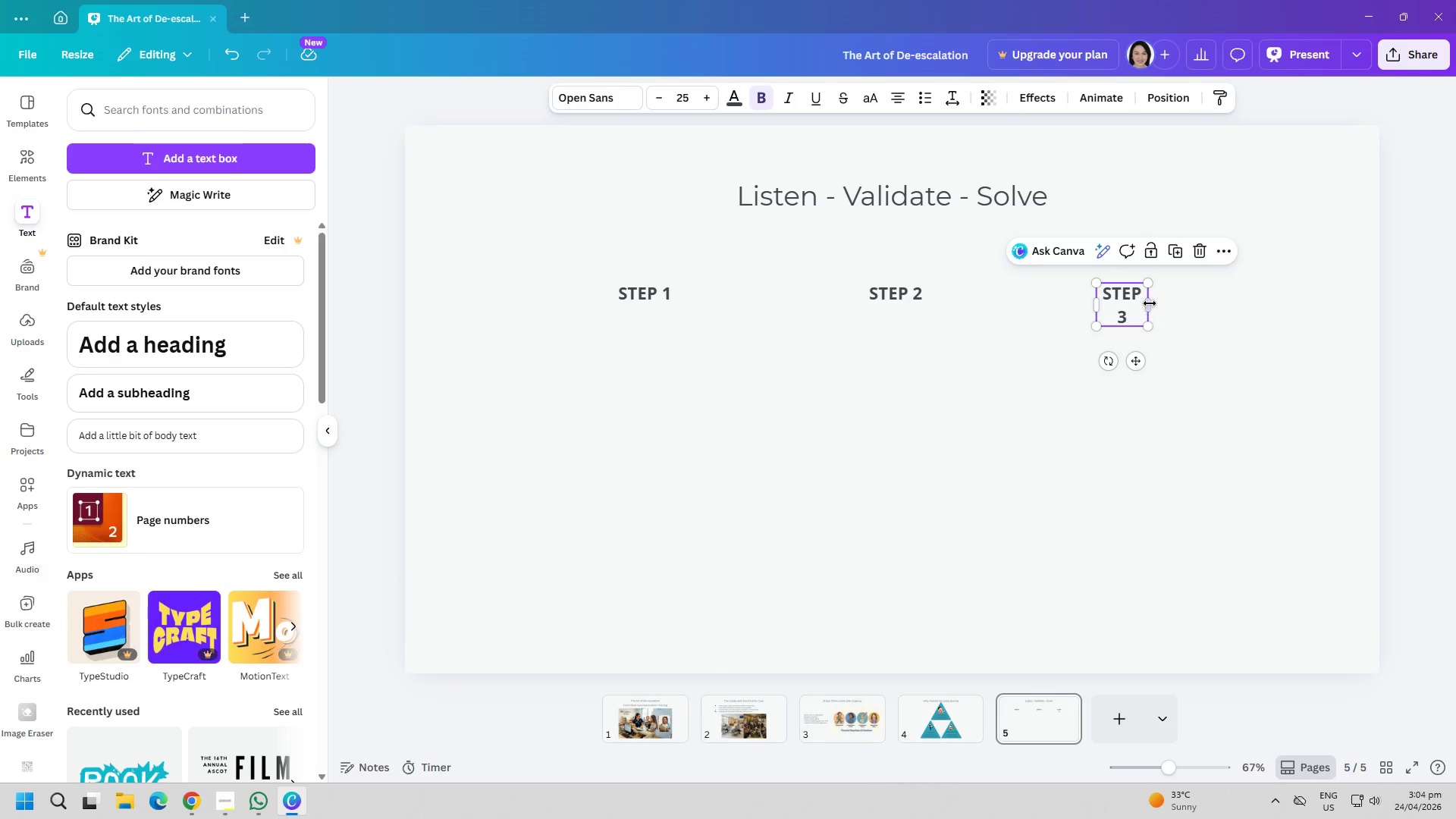 
left_click_drag(start_coordinate=[1150, 303], to_coordinate=[1156, 303])
 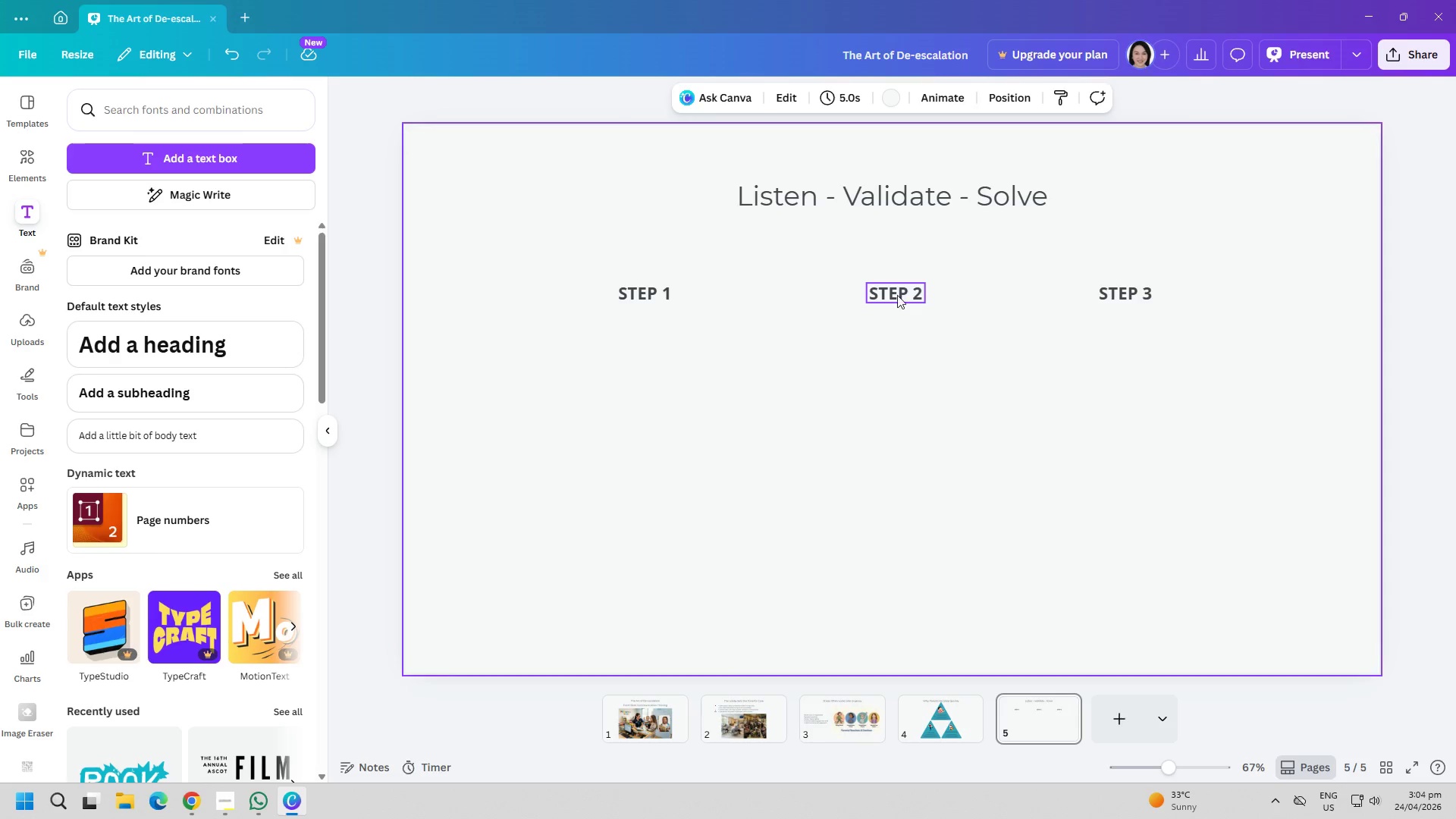 
left_click_drag(start_coordinate=[894, 292], to_coordinate=[890, 292])
 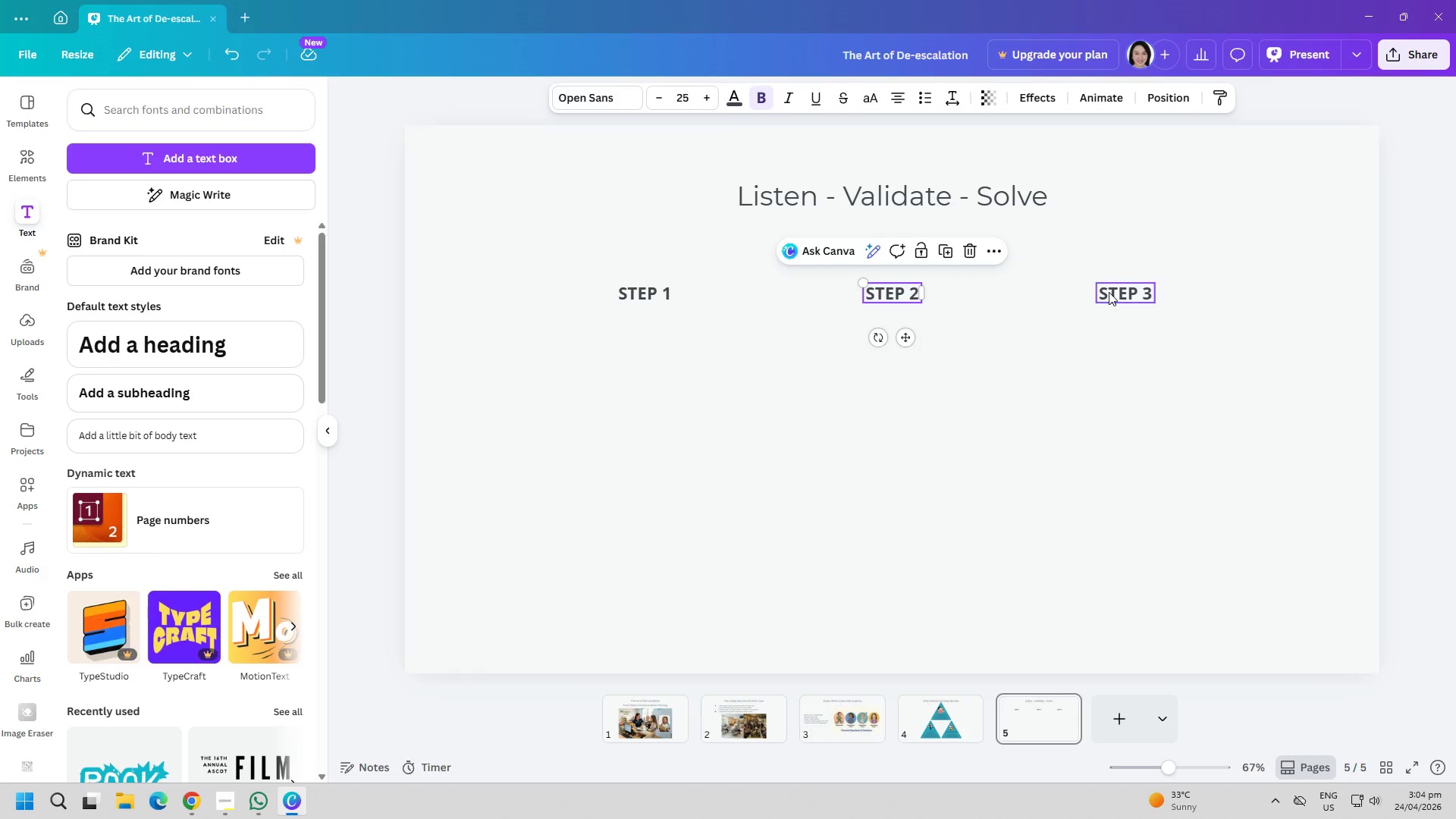 
left_click_drag(start_coordinate=[1109, 292], to_coordinate=[1116, 292])
 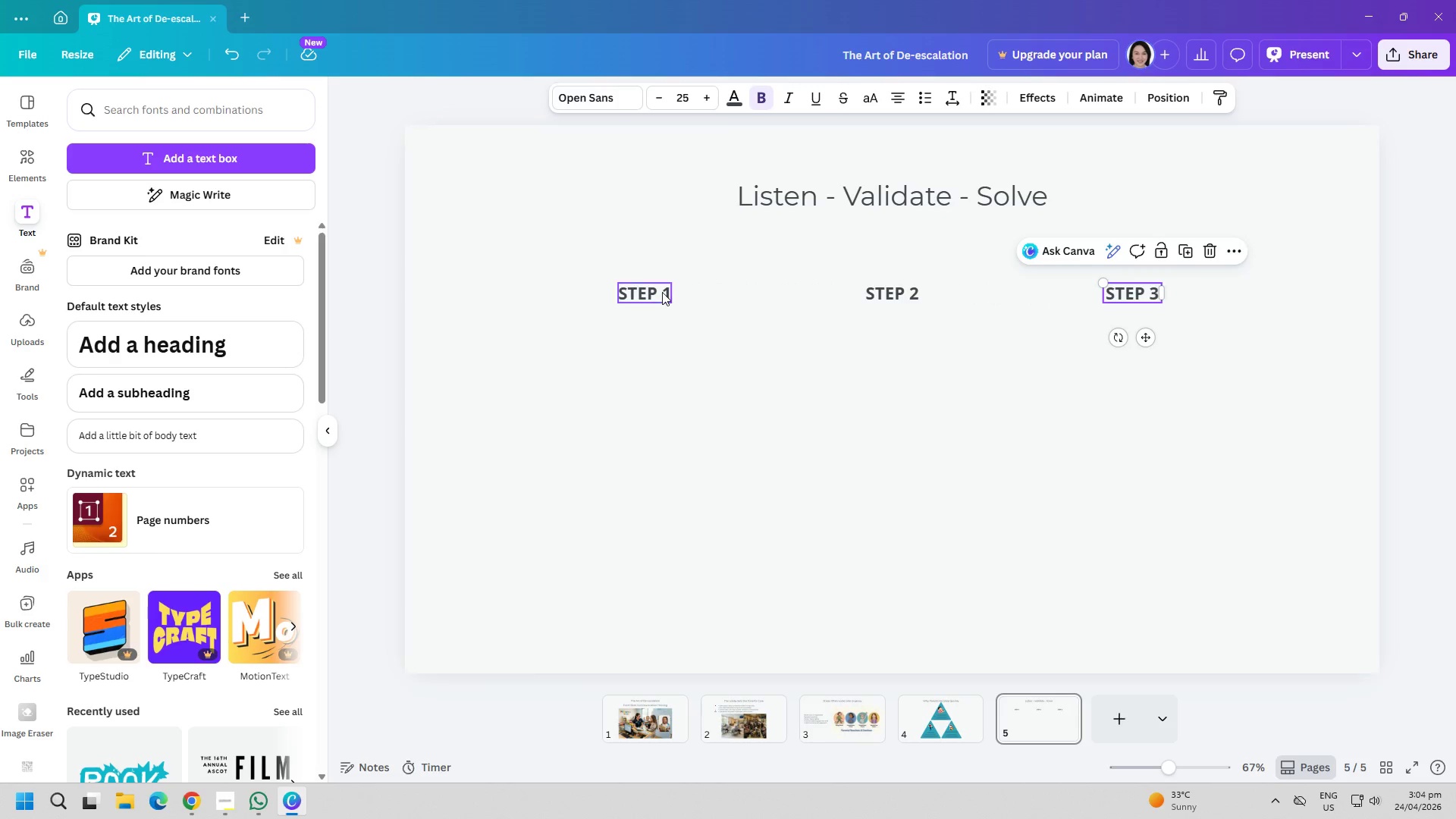 
left_click_drag(start_coordinate=[662, 292], to_coordinate=[672, 292])
 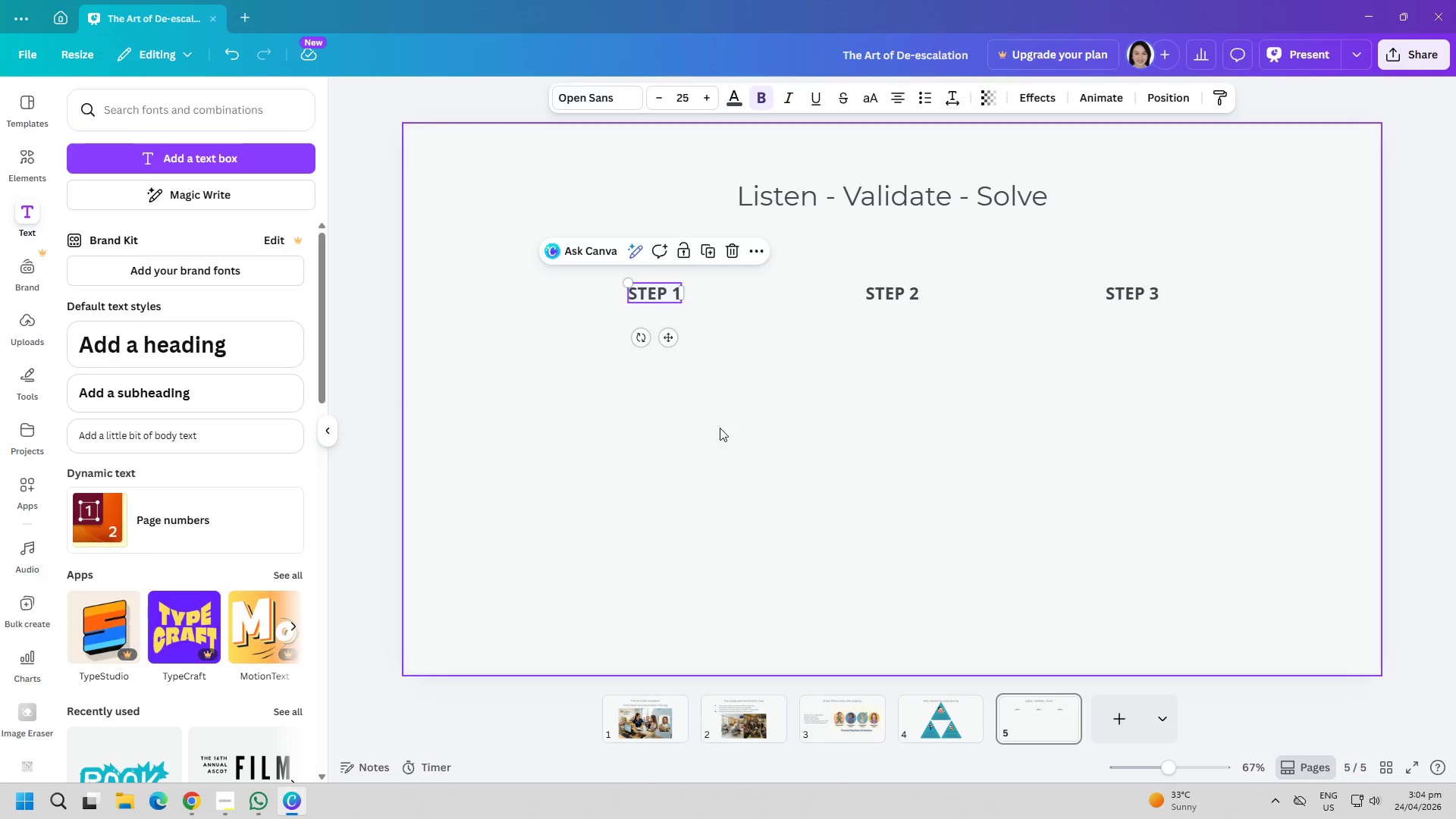 
left_click_drag(start_coordinate=[716, 428], to_coordinate=[720, 428])
 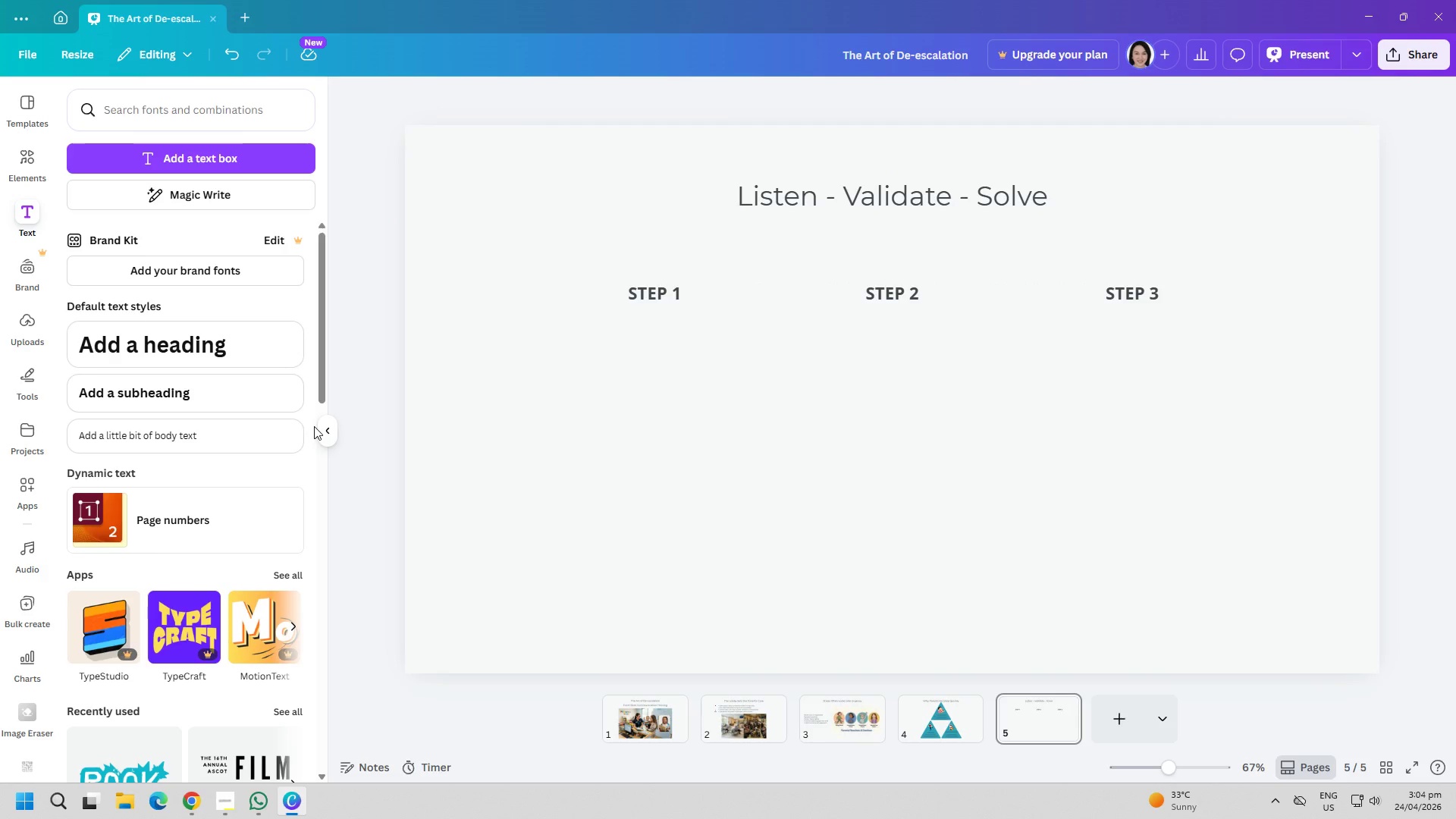 
wait(6.28)
 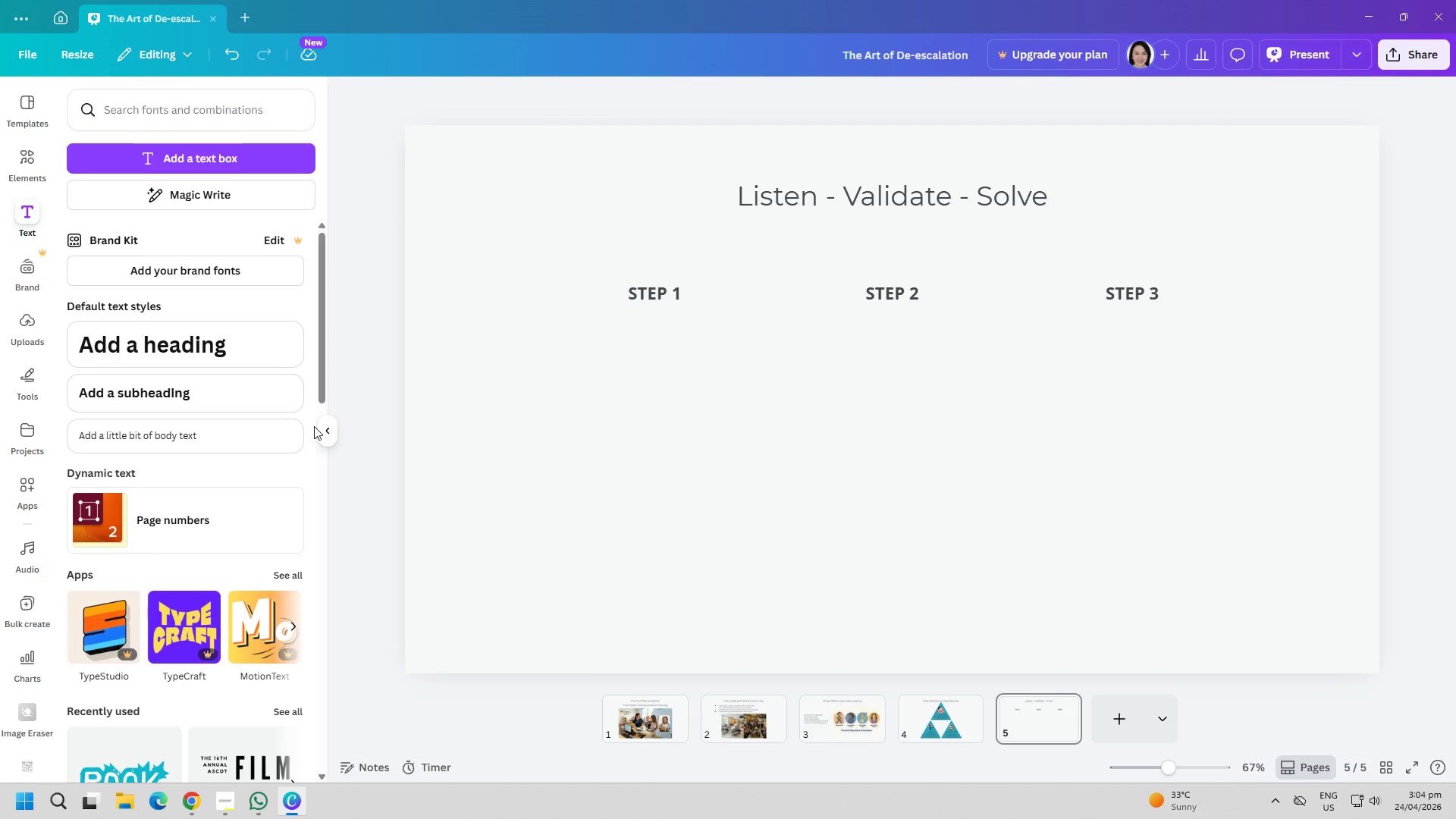 
left_click([12, 443])
 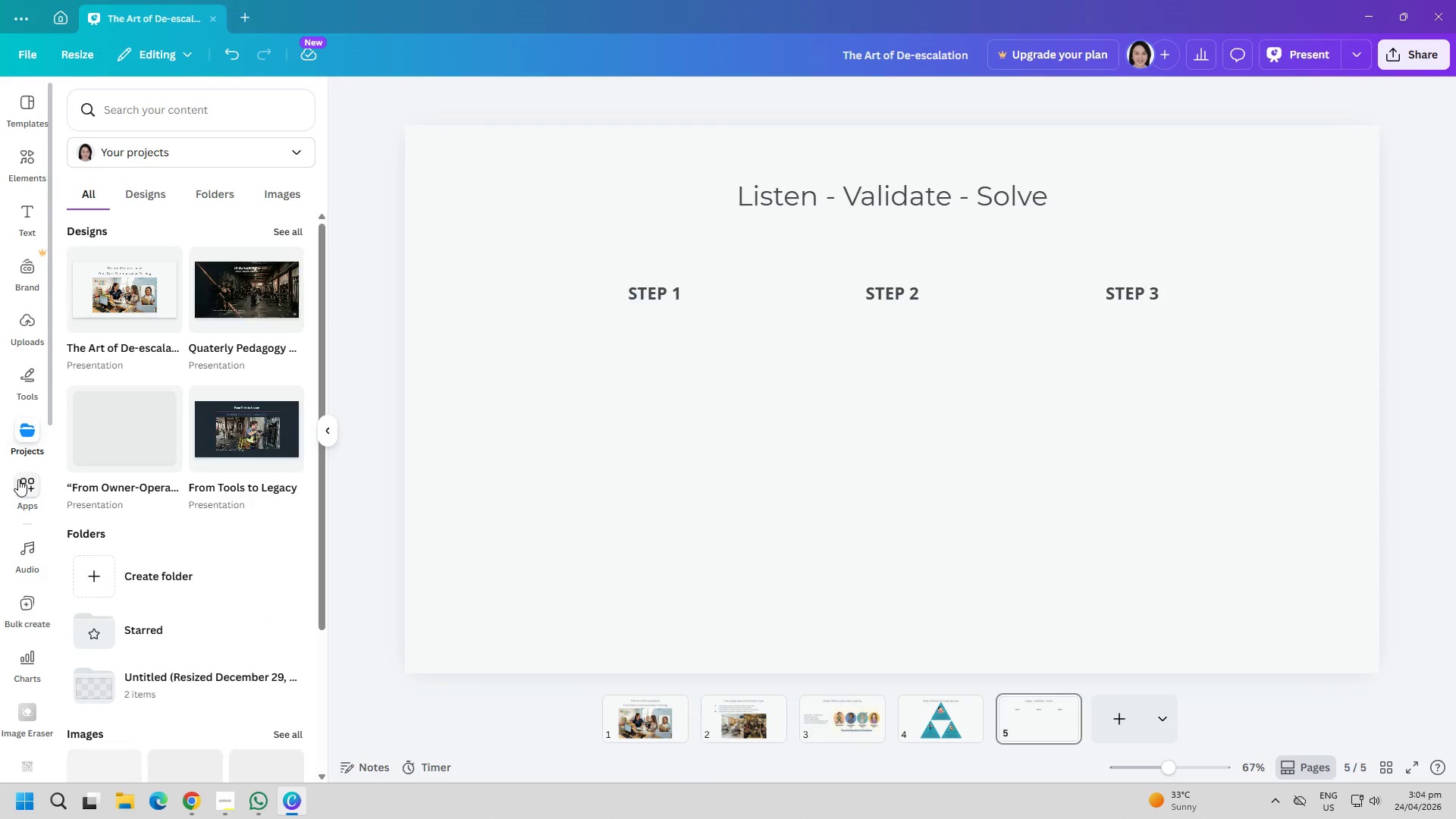 
left_click([27, 372])
 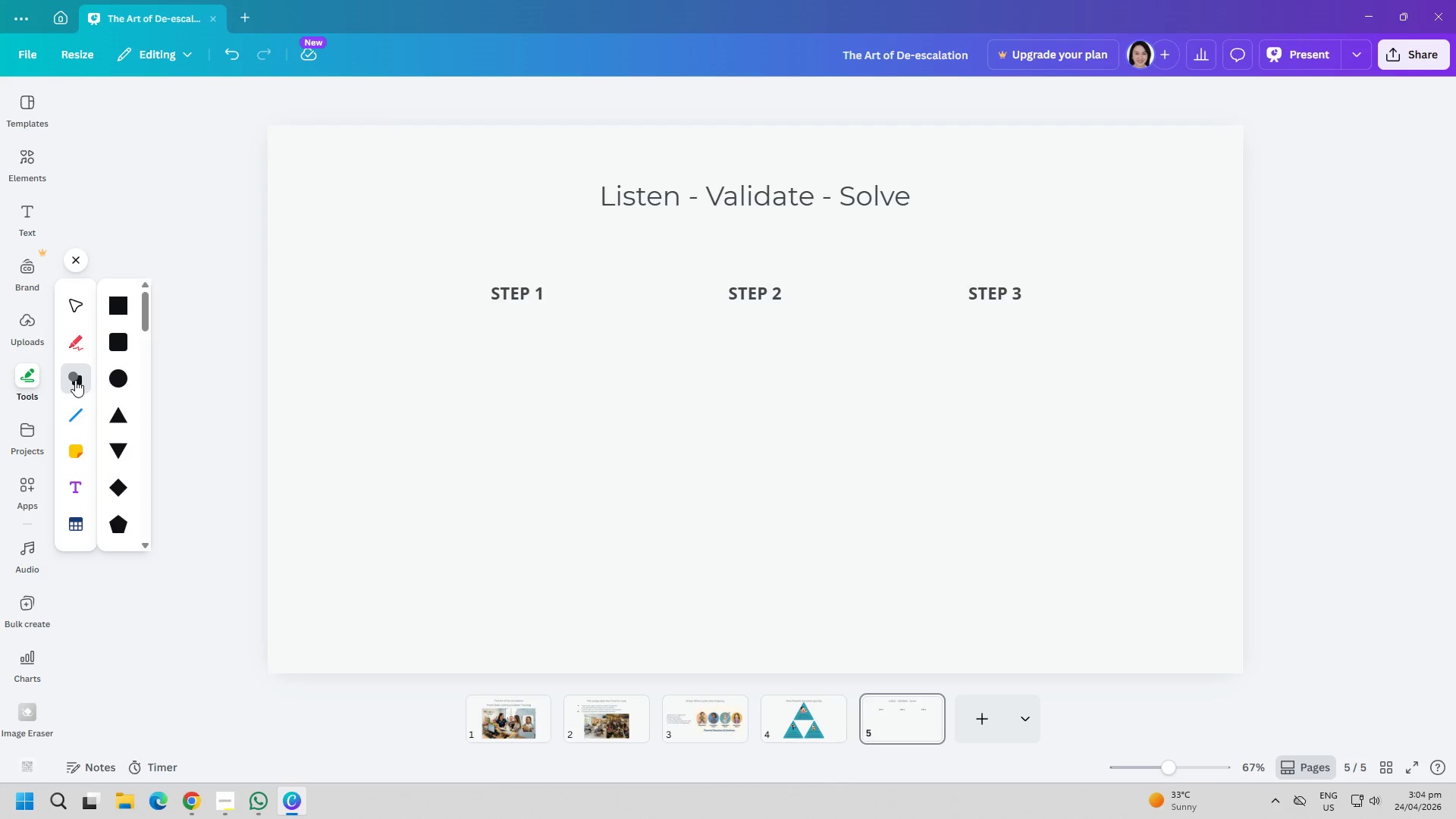 
left_click([123, 378])
 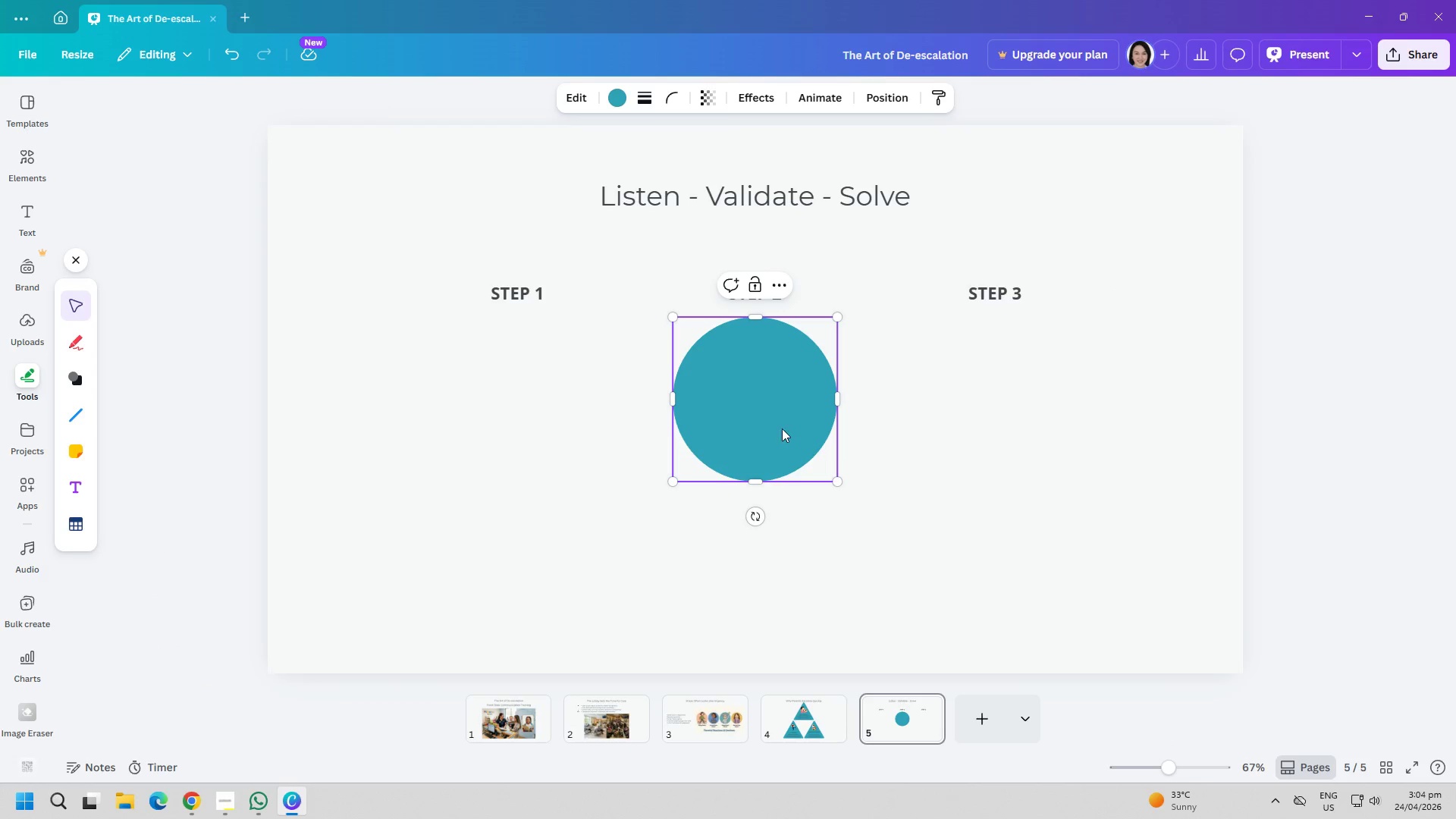 
left_click([546, 529])
 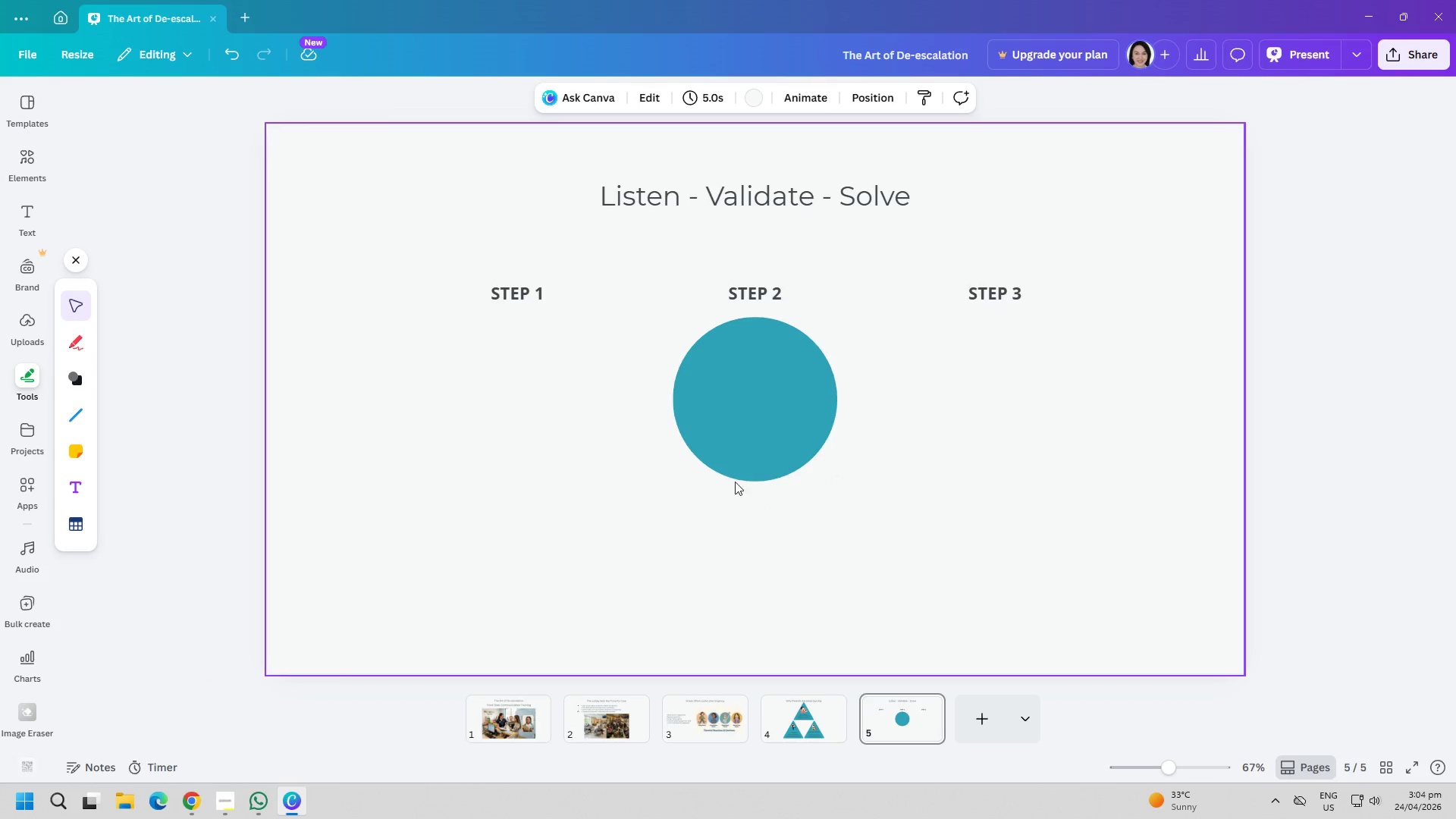 
left_click_drag(start_coordinate=[771, 442], to_coordinate=[543, 491])
 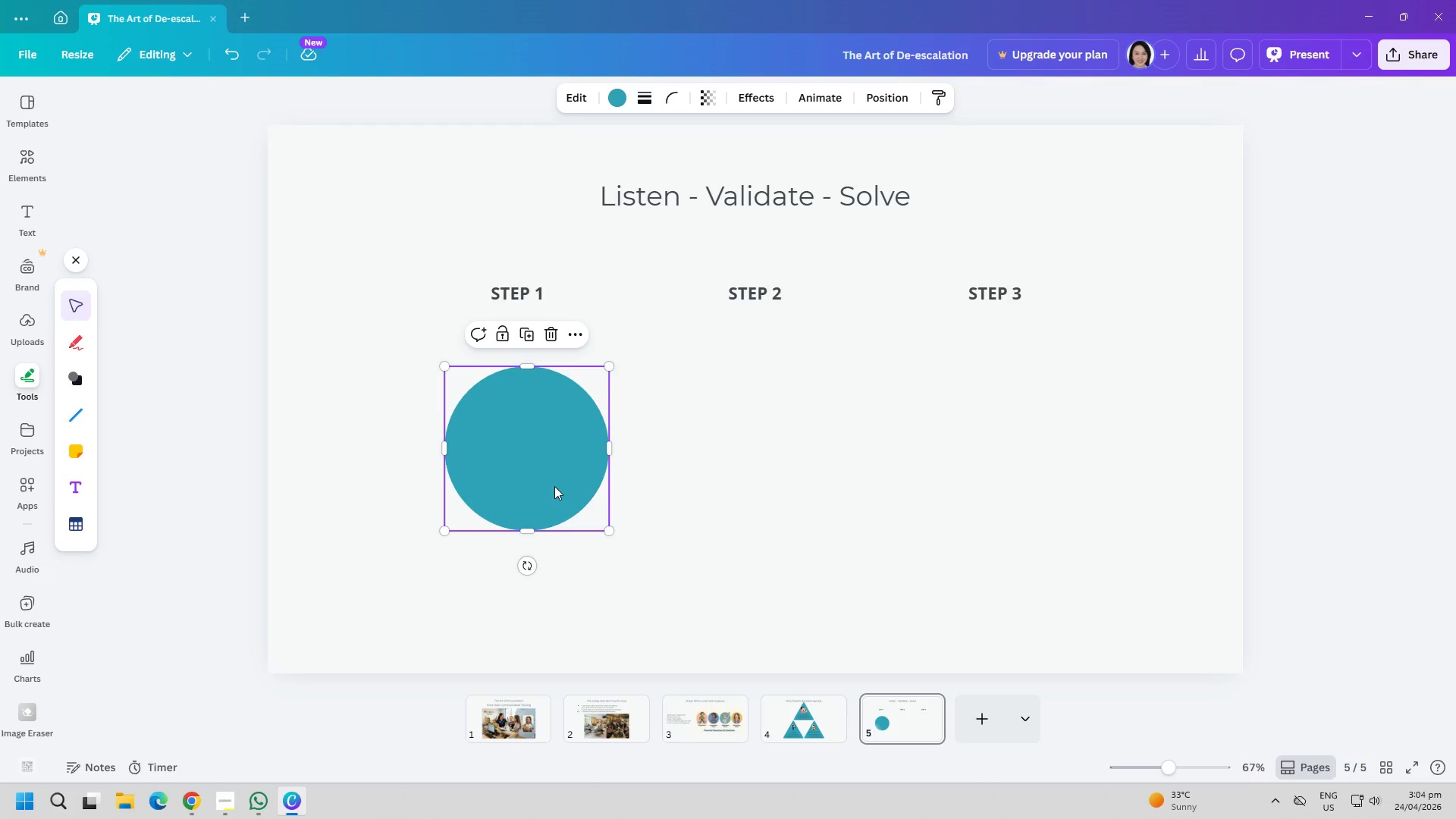 
left_click([758, 108])
 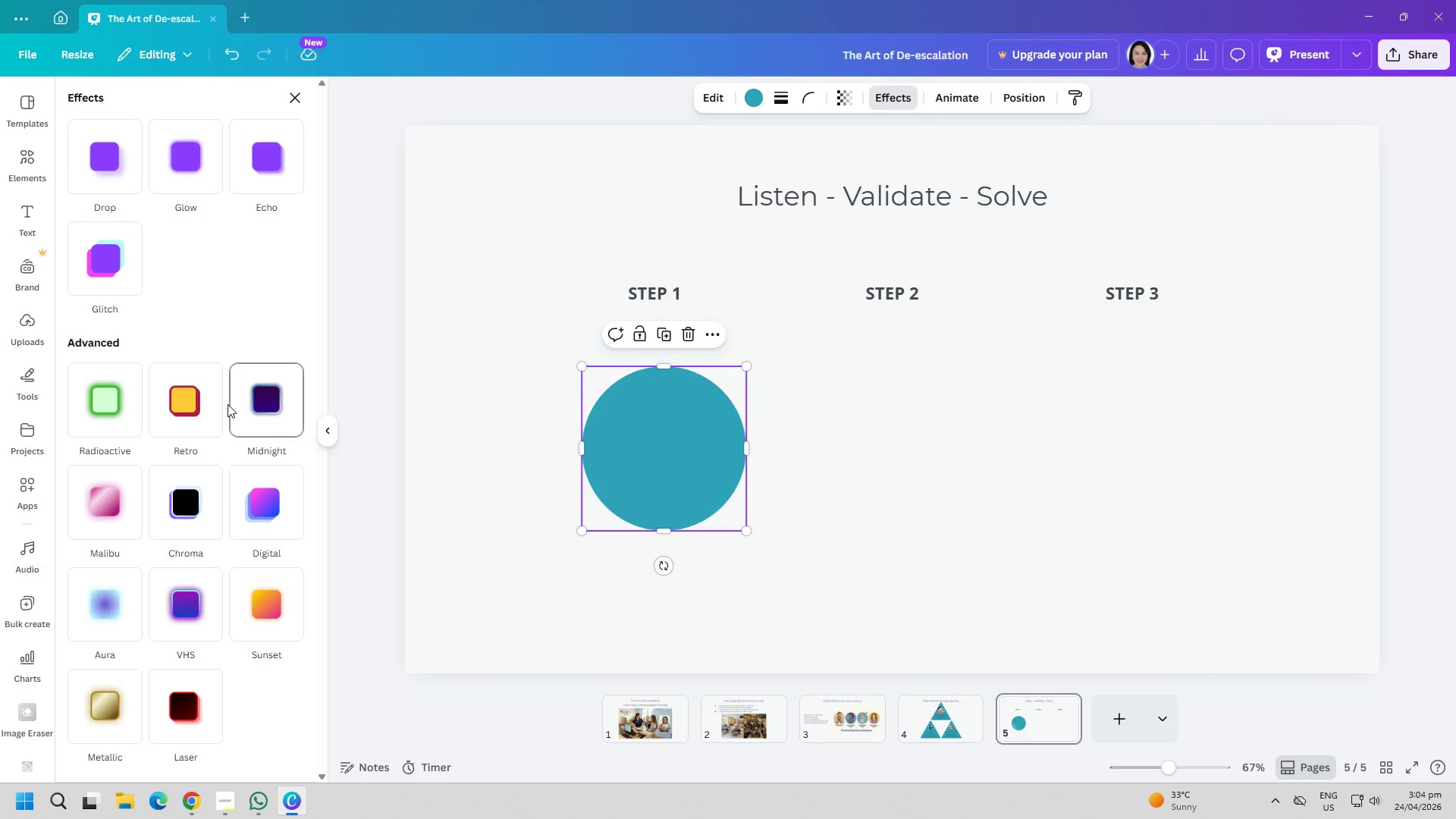 
mouse_move([195, 392])
 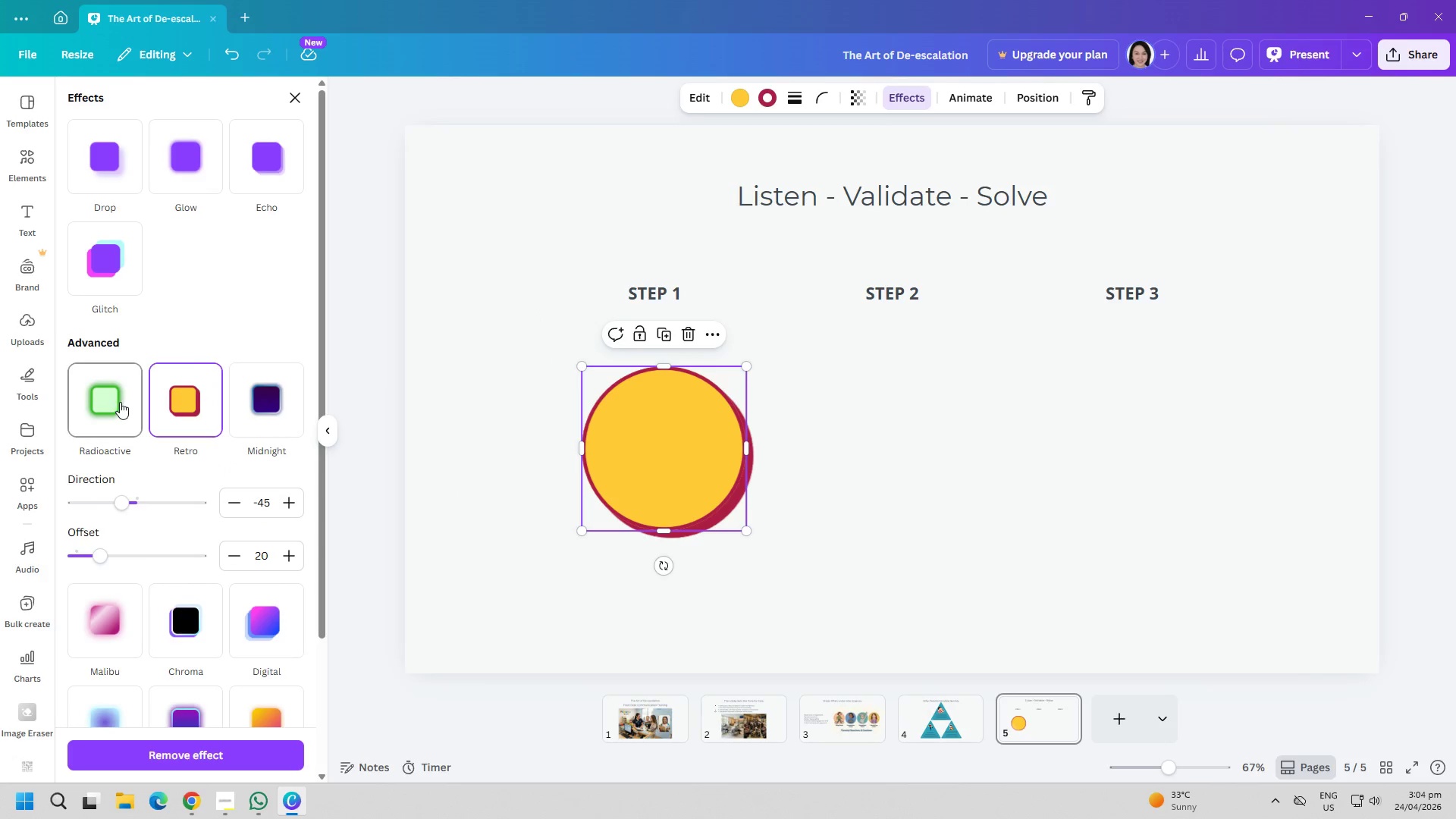 
left_click([120, 402])
 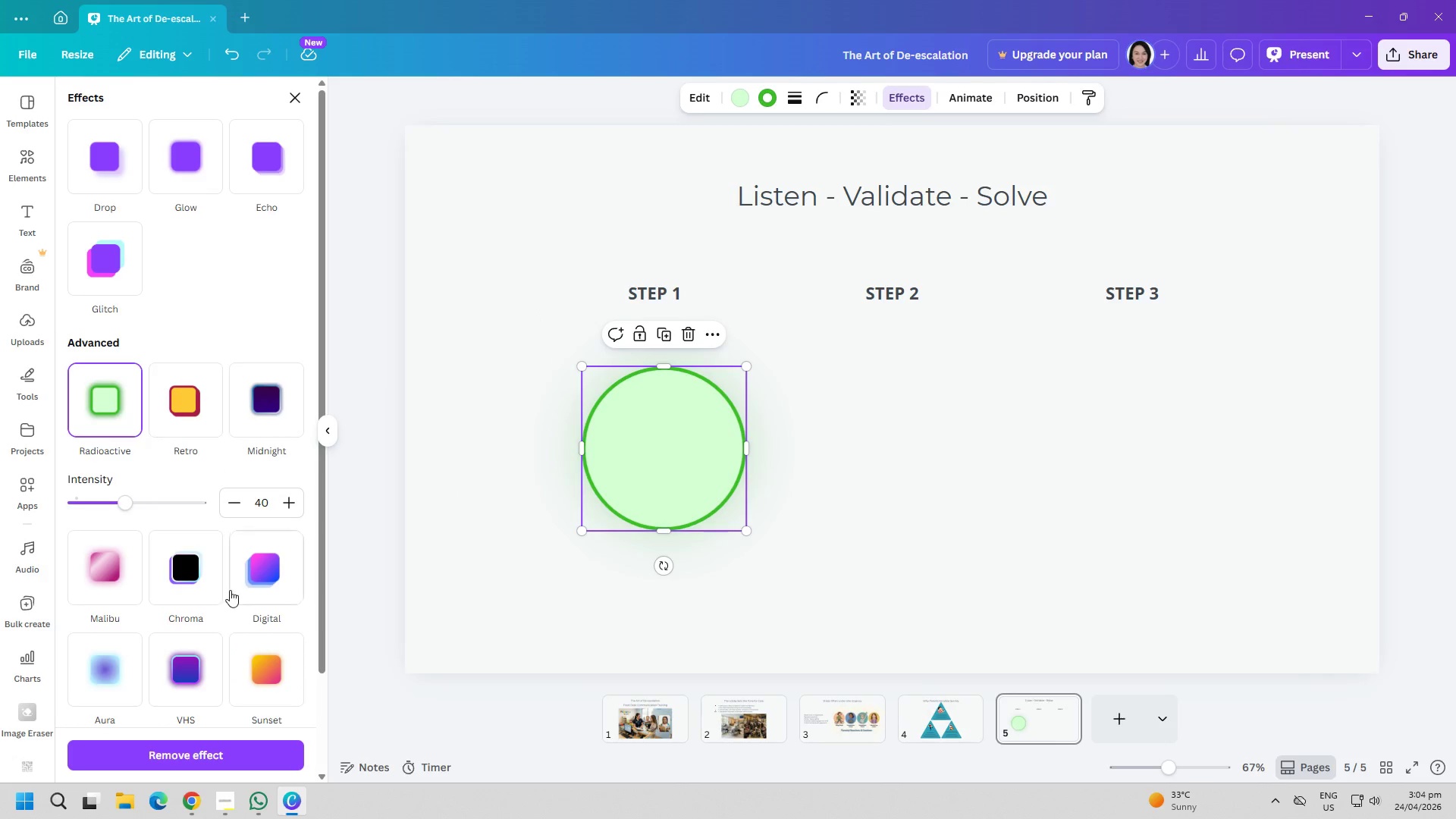 
left_click([187, 664])
 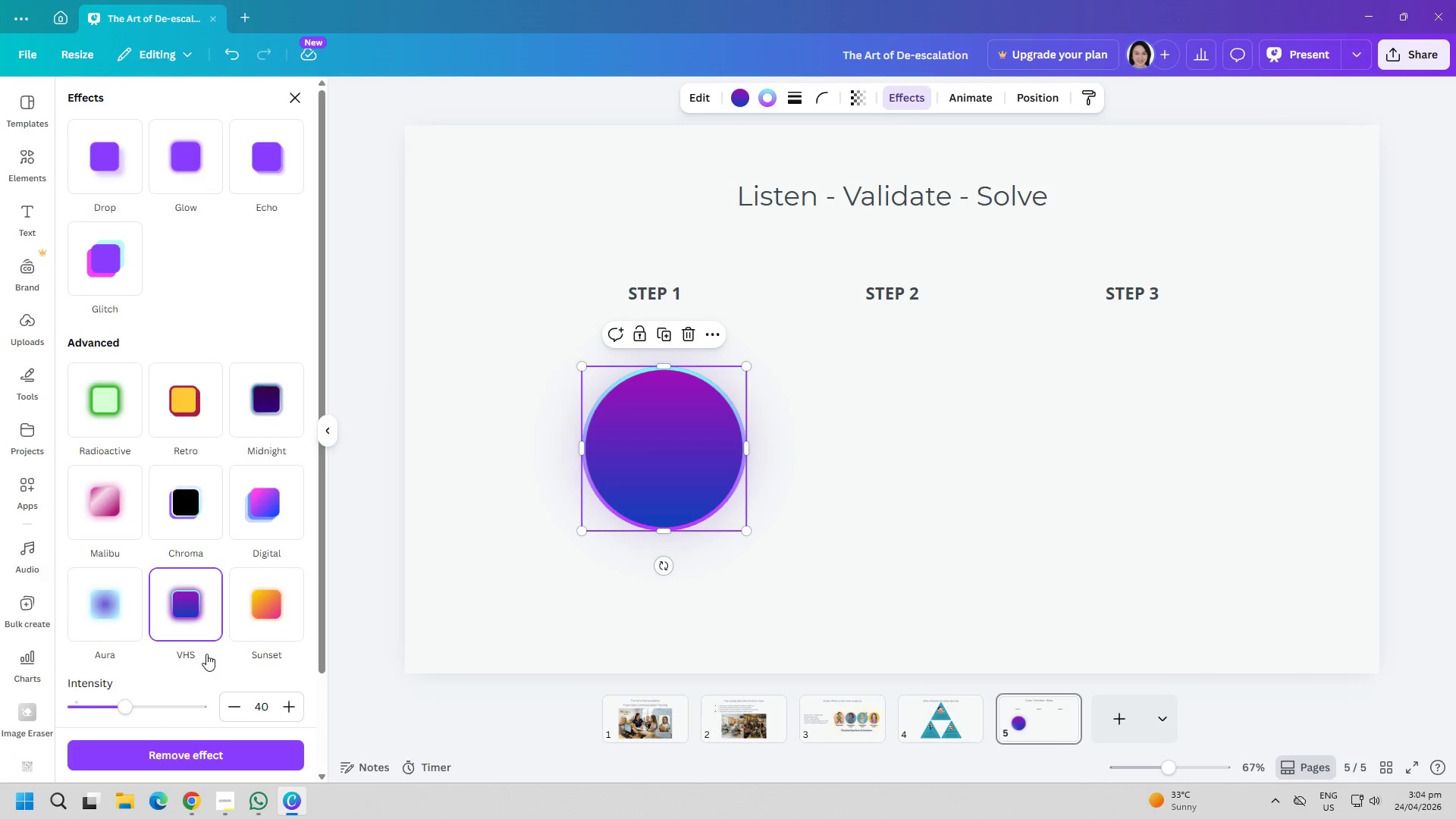 
left_click([262, 613])
 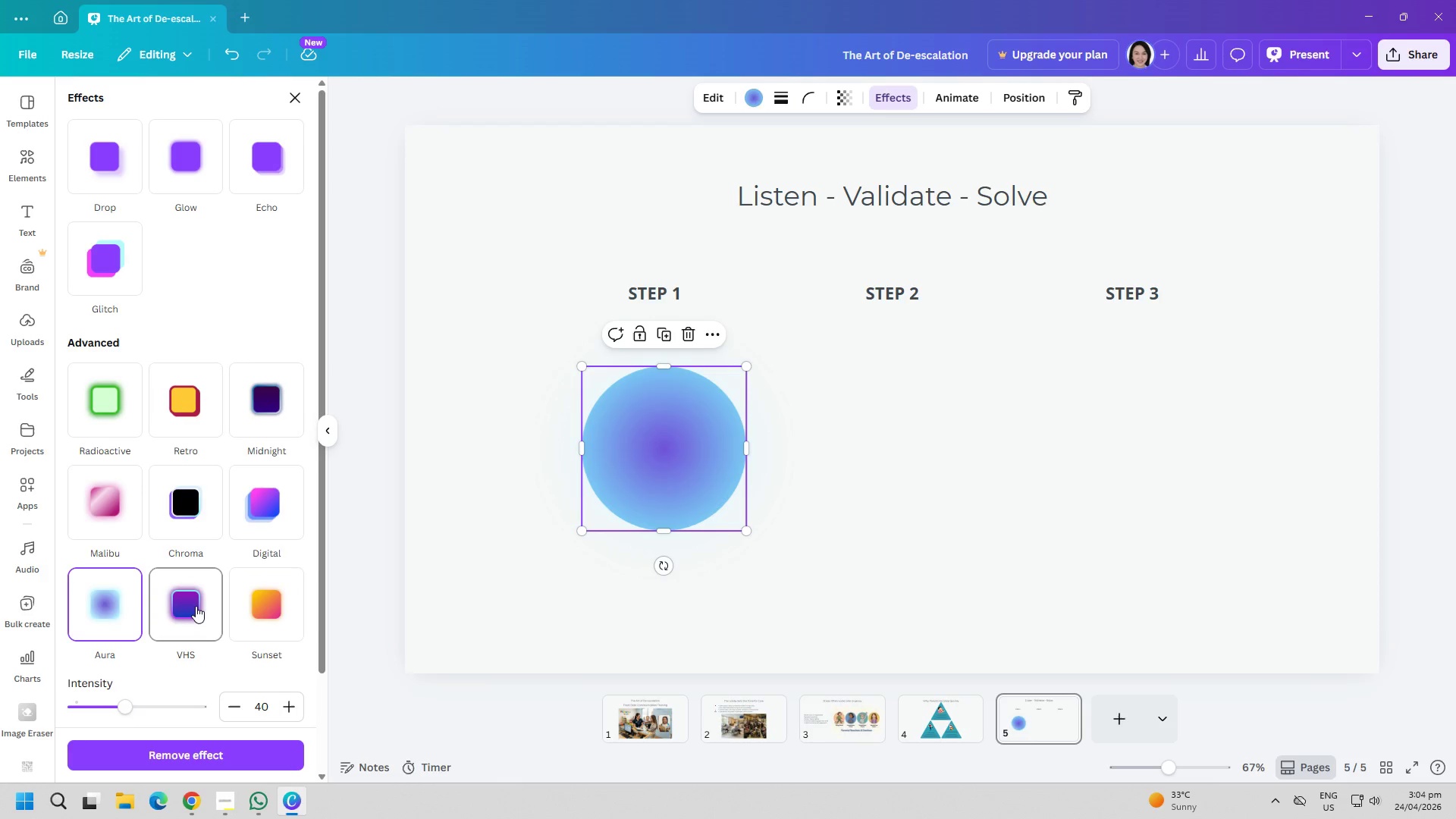 
left_click([196, 606])
 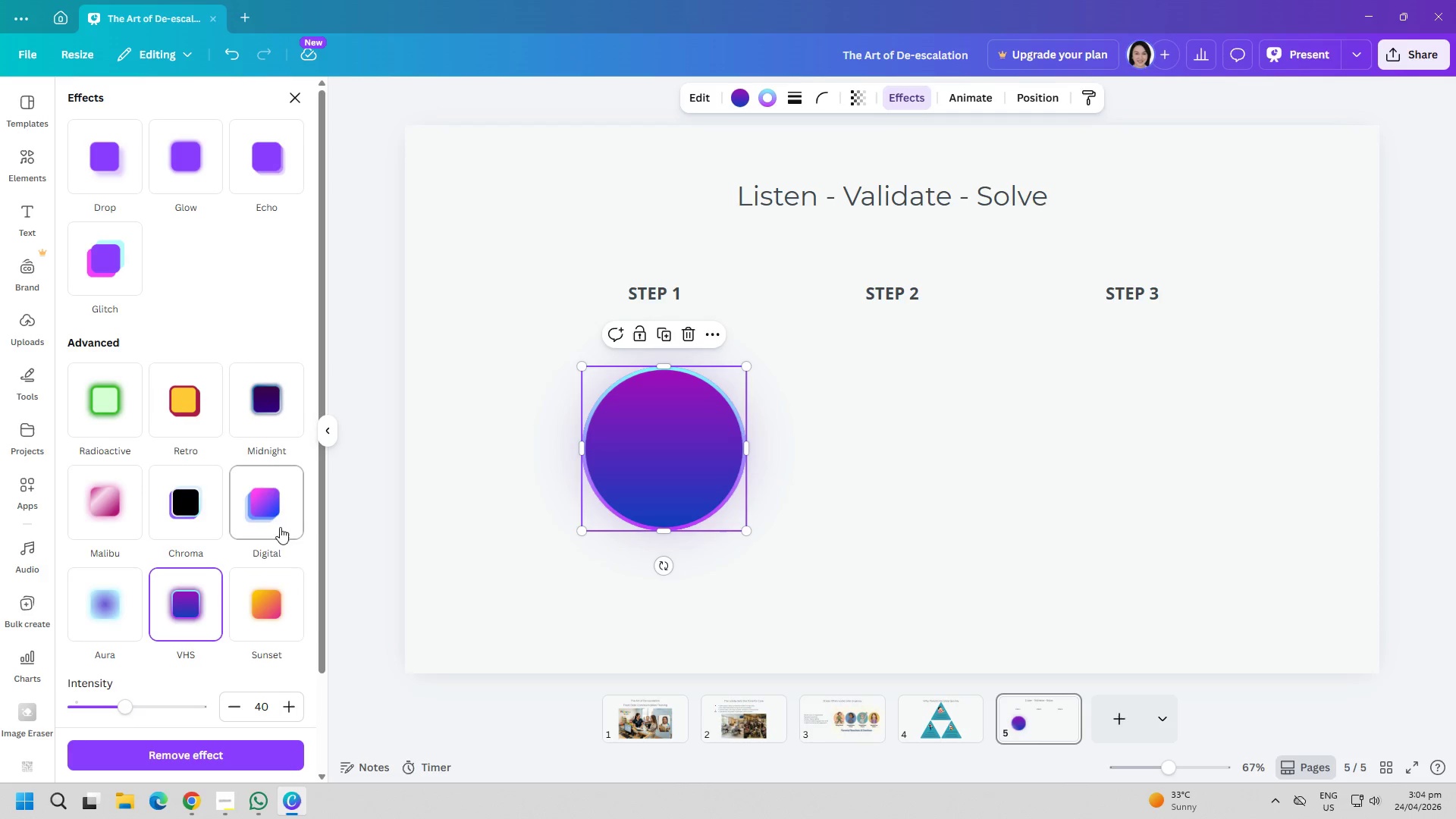 
left_click([278, 513])
 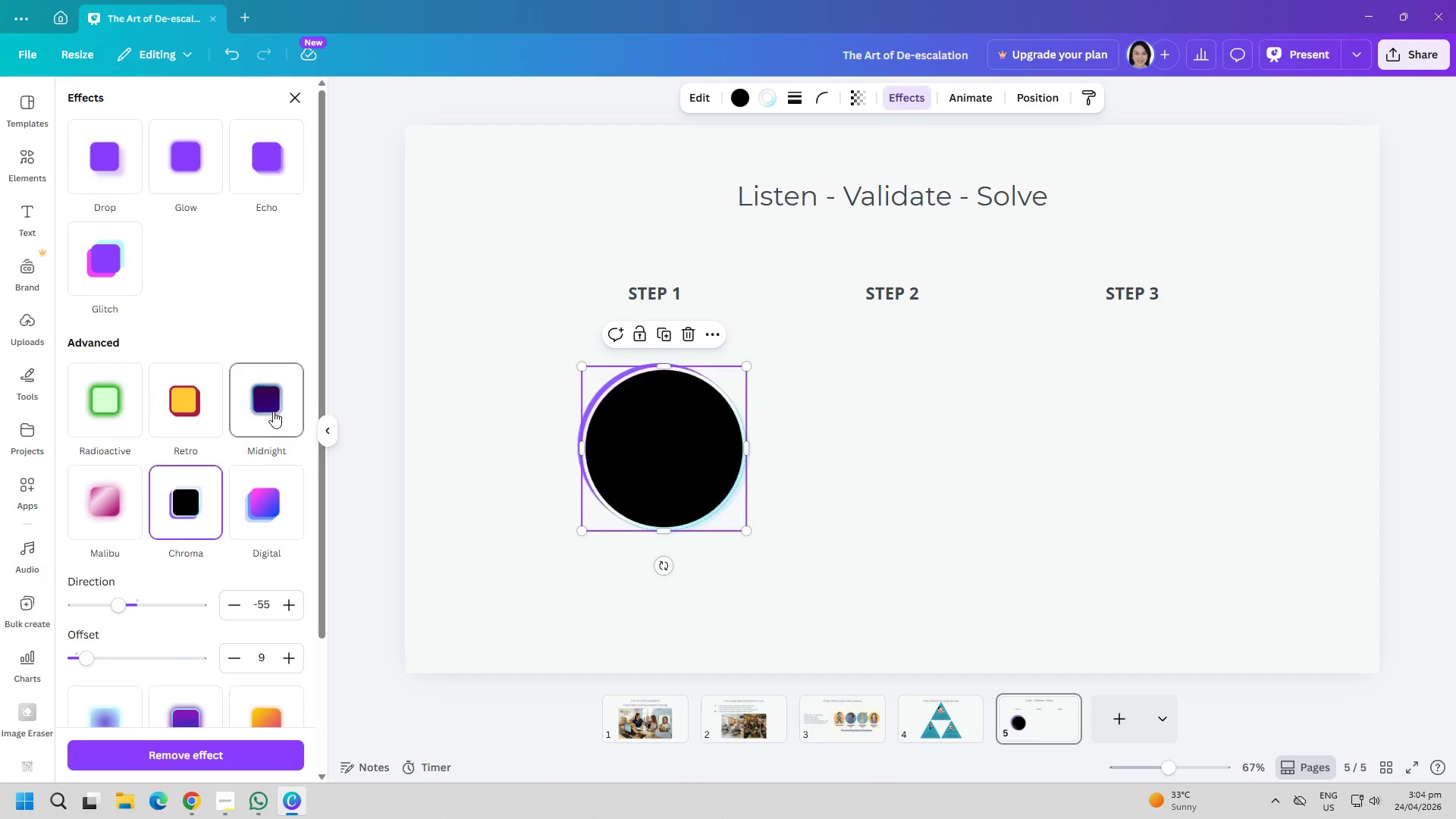 
double_click([205, 413])
 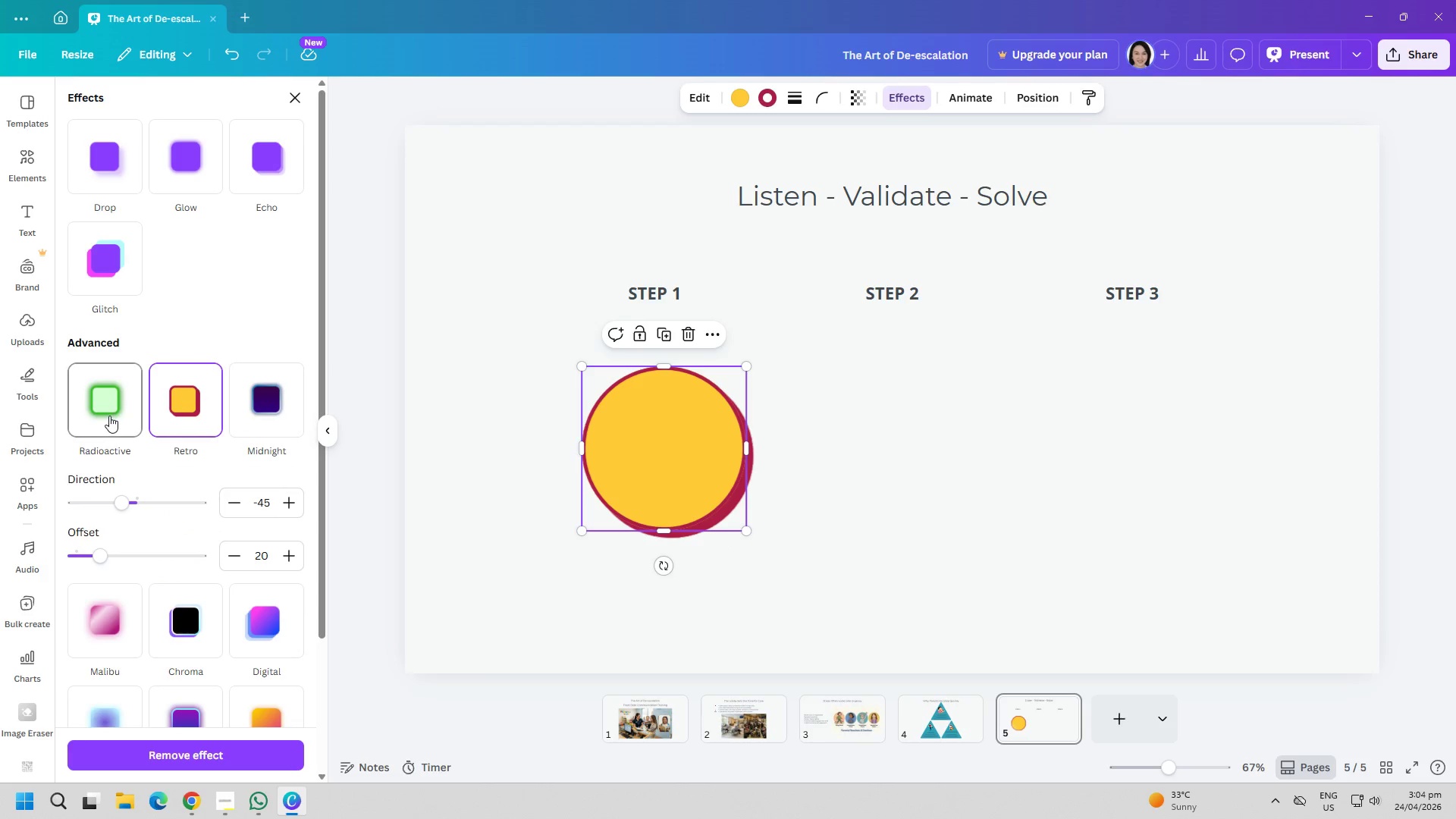 
left_click([109, 416])
 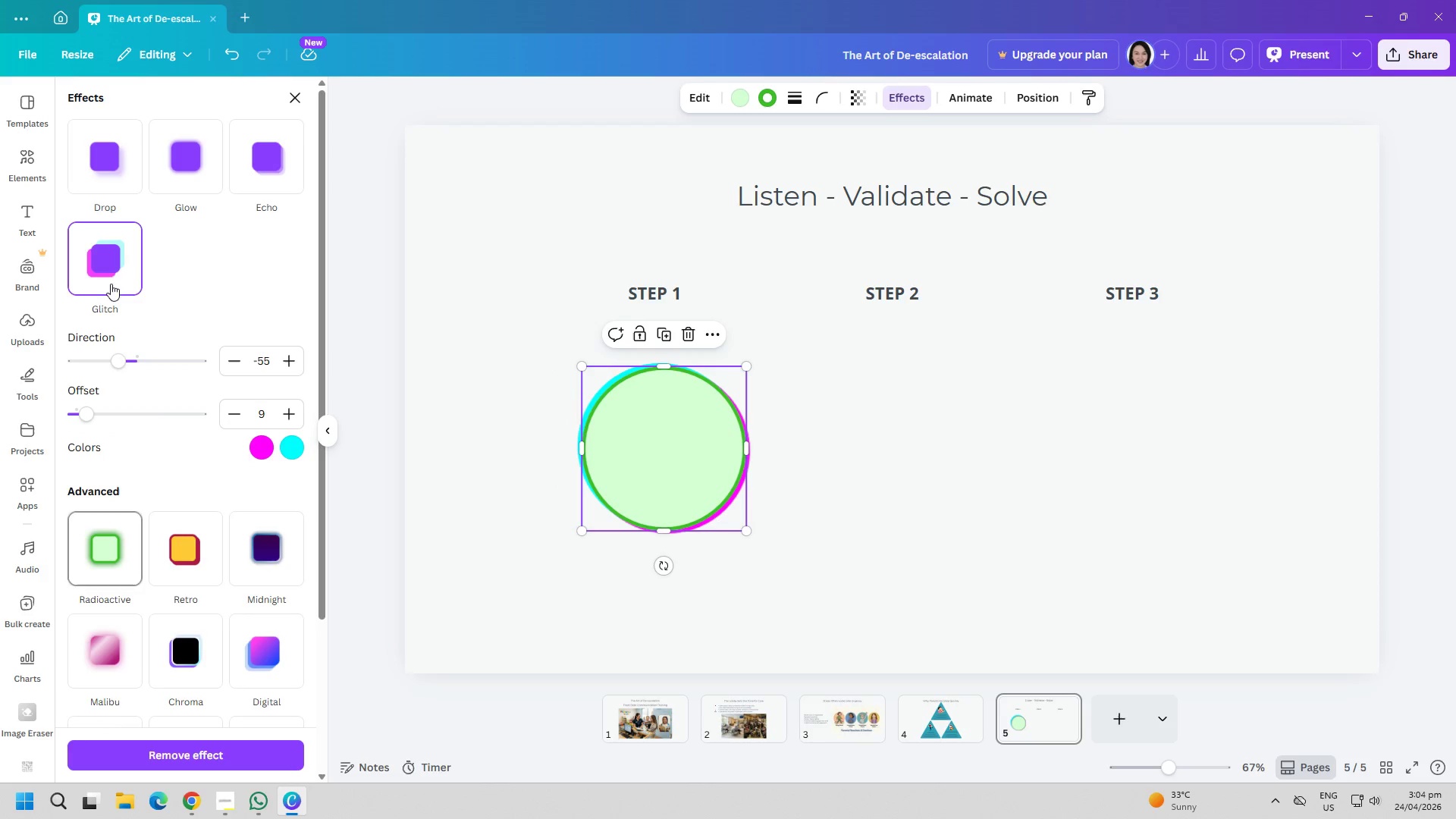 
double_click([109, 149])
 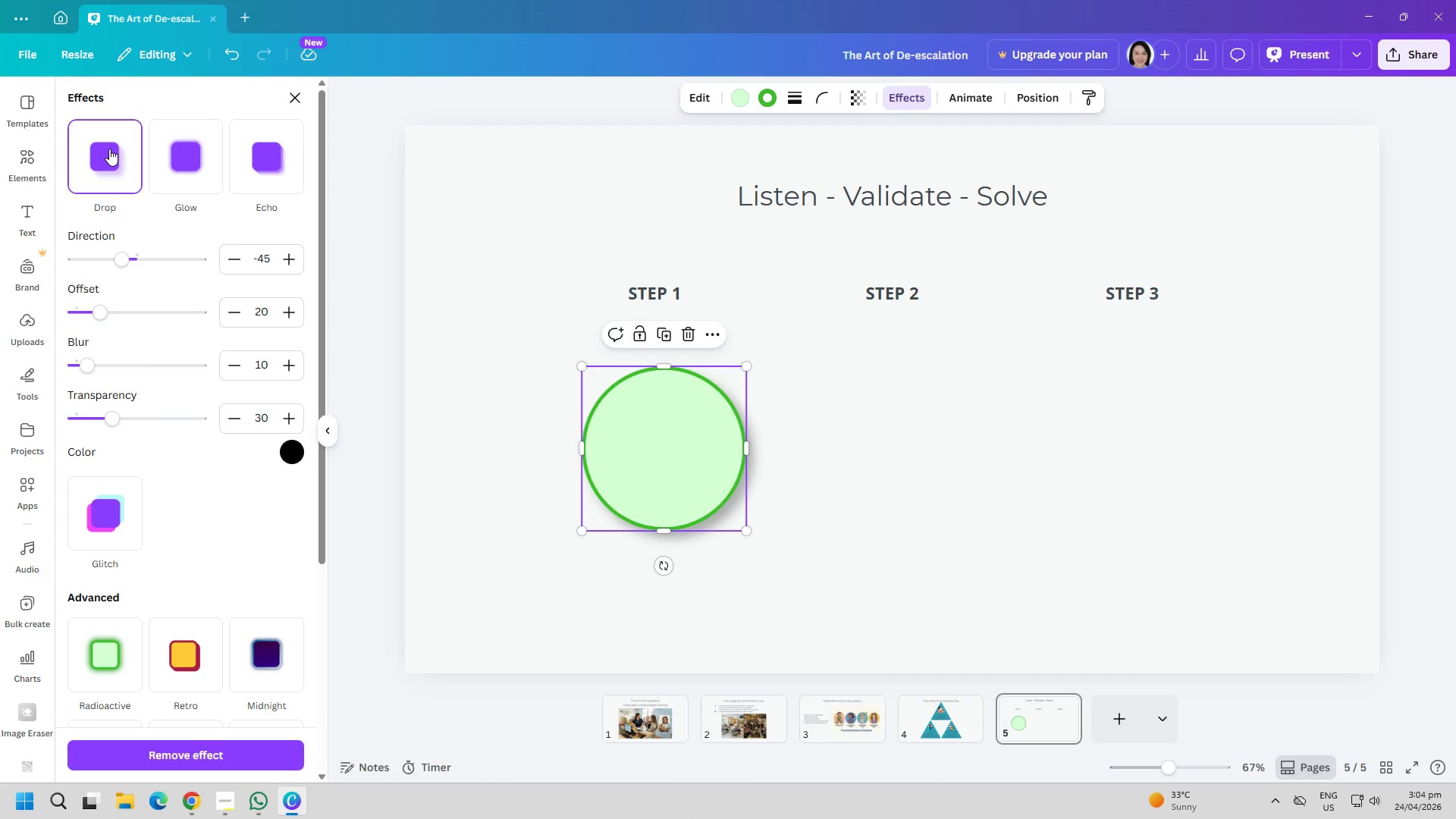 
left_click([118, 250])
 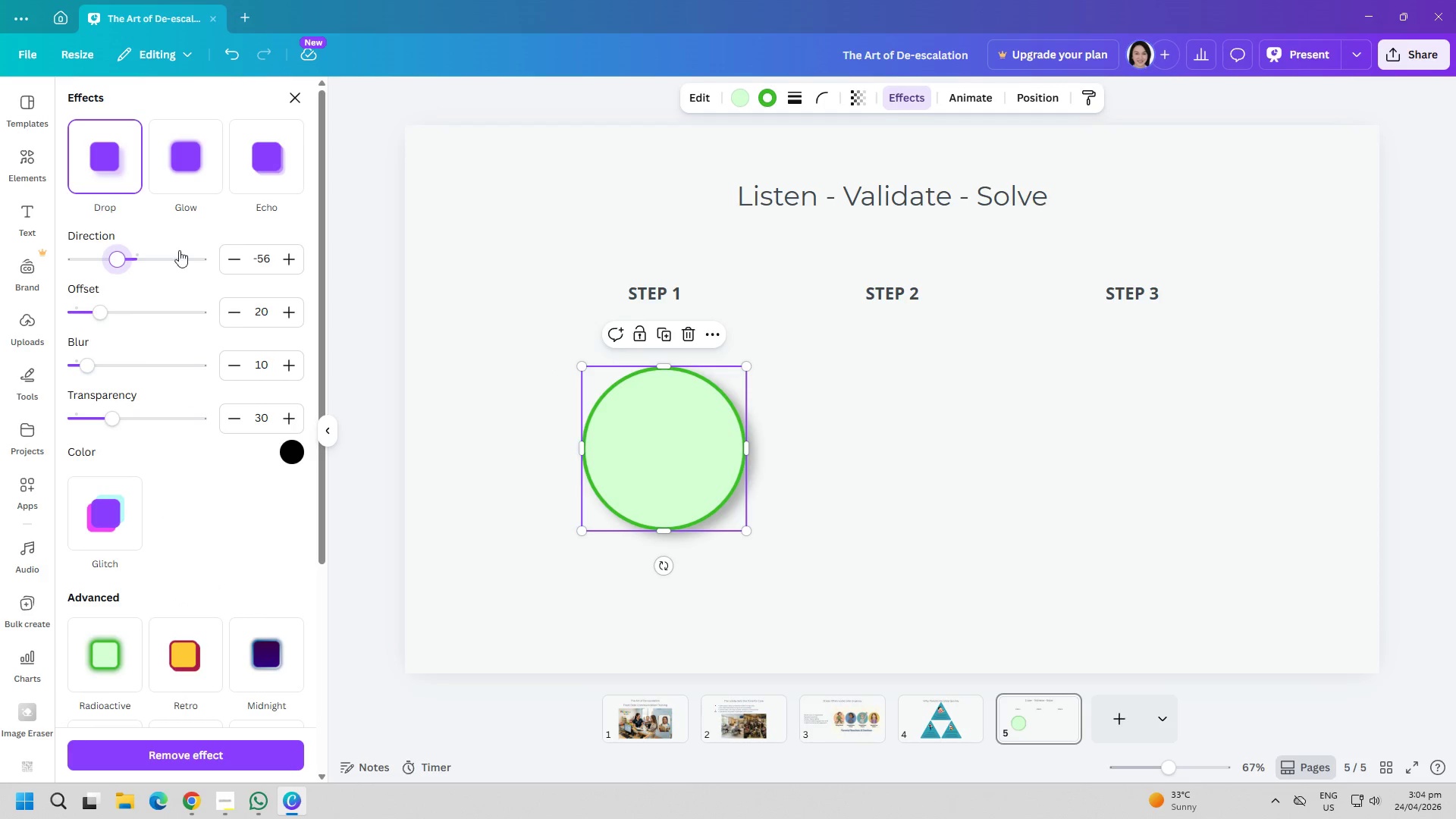 
left_click([288, 97])
 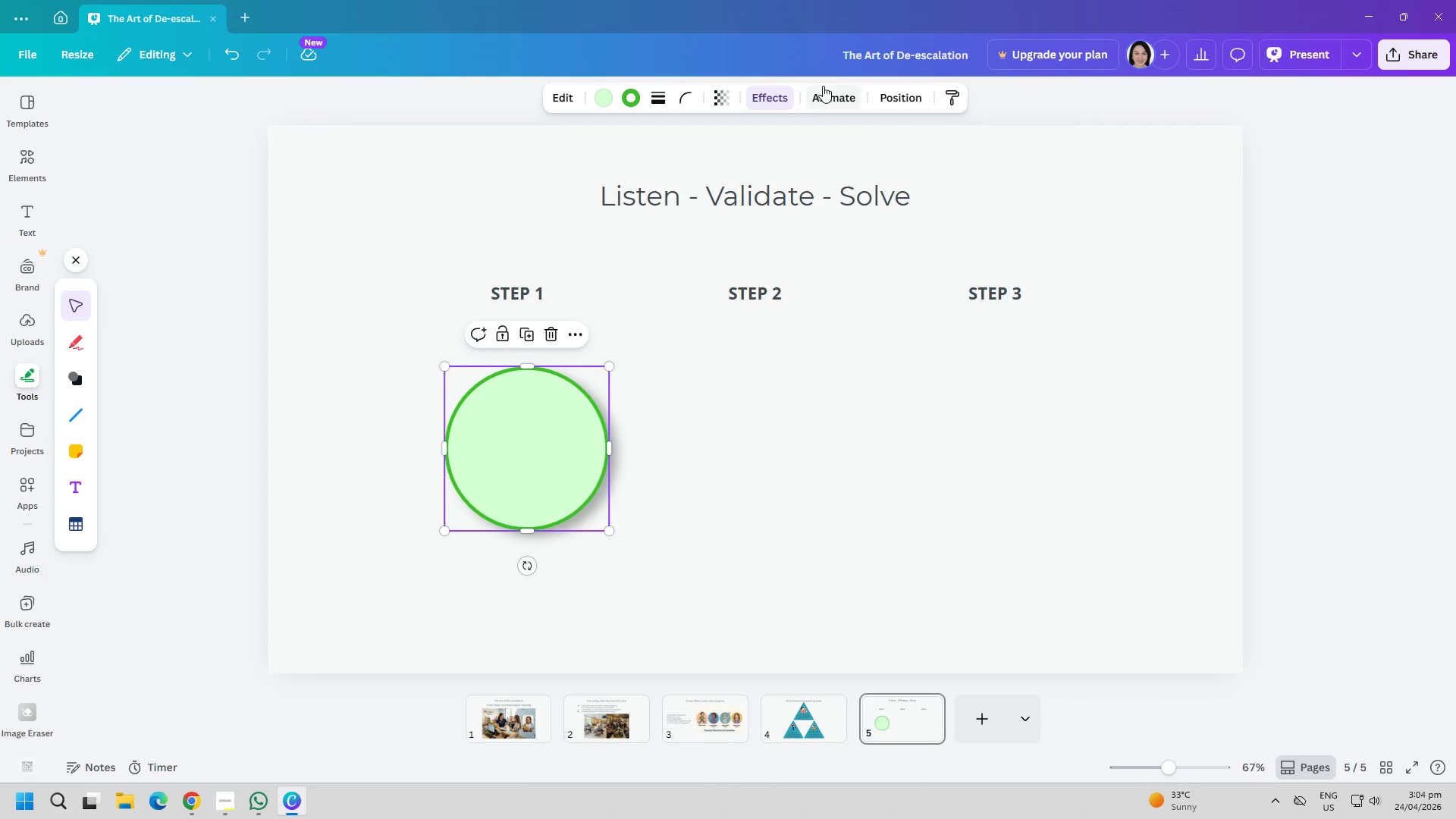 
scroll: coordinate [227, 336], scroll_direction: up, amount: 1.0
 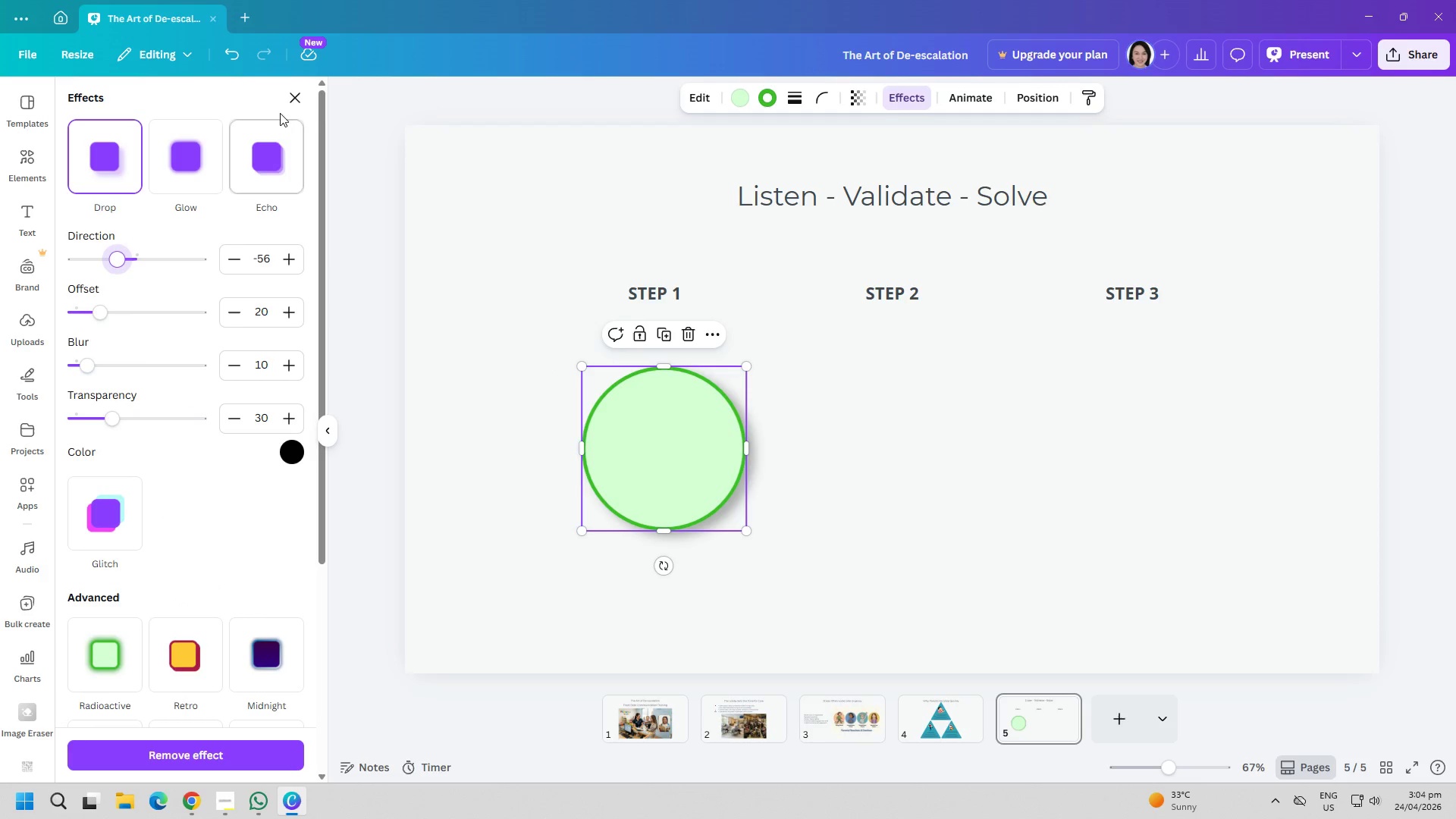 
left_click([824, 92])
 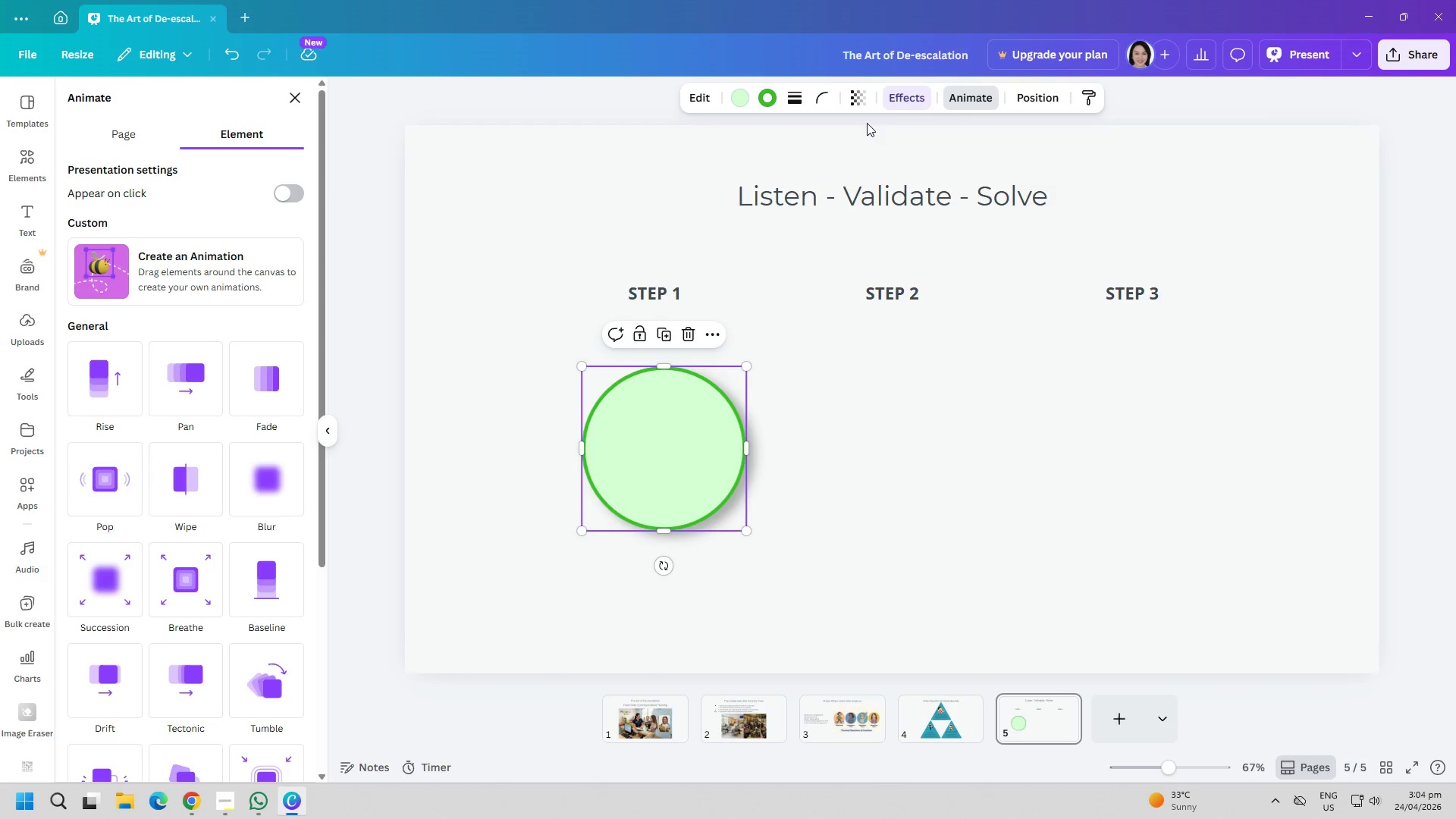 
left_click([960, 97])
 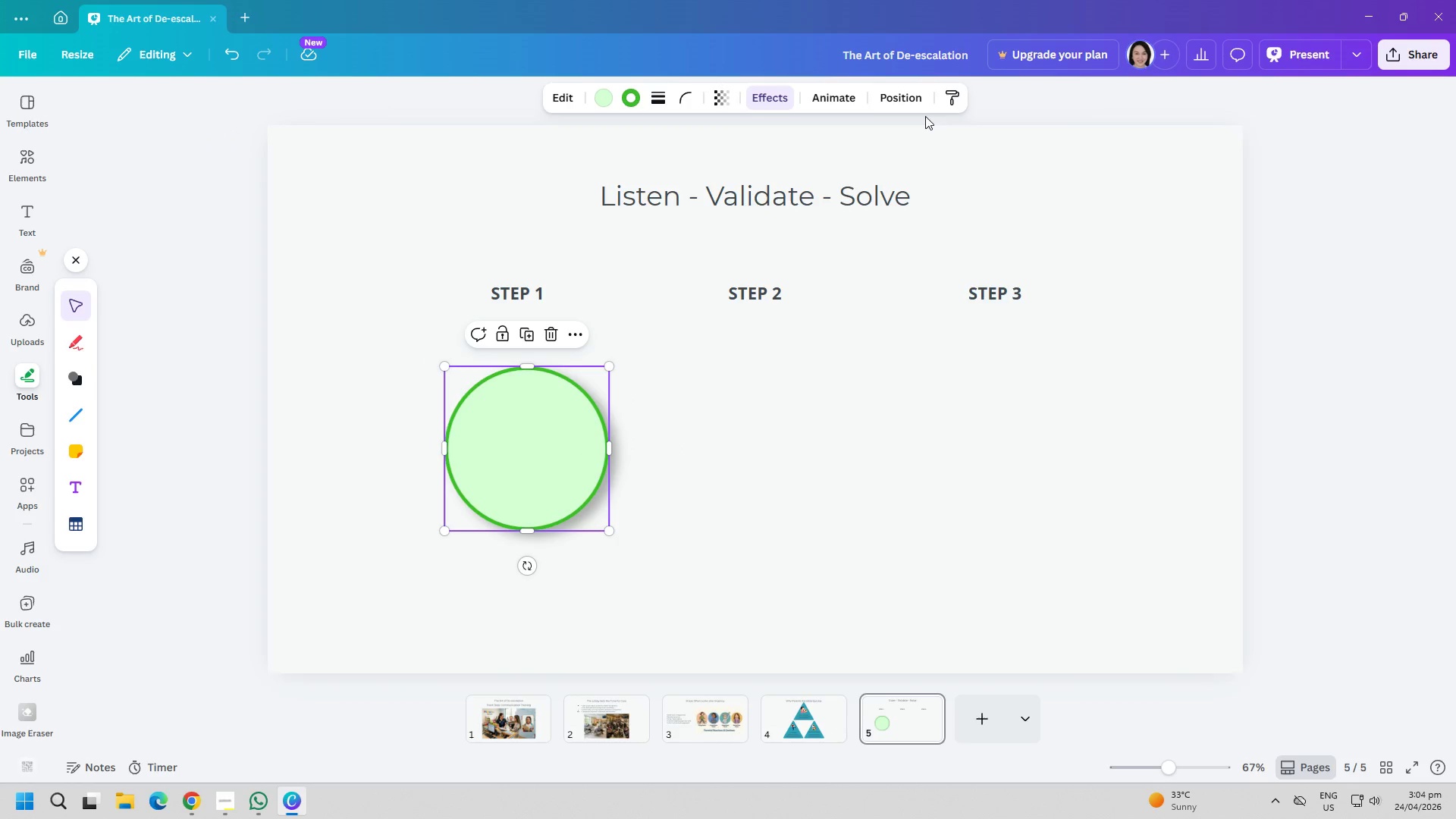 
left_click([814, 101])
 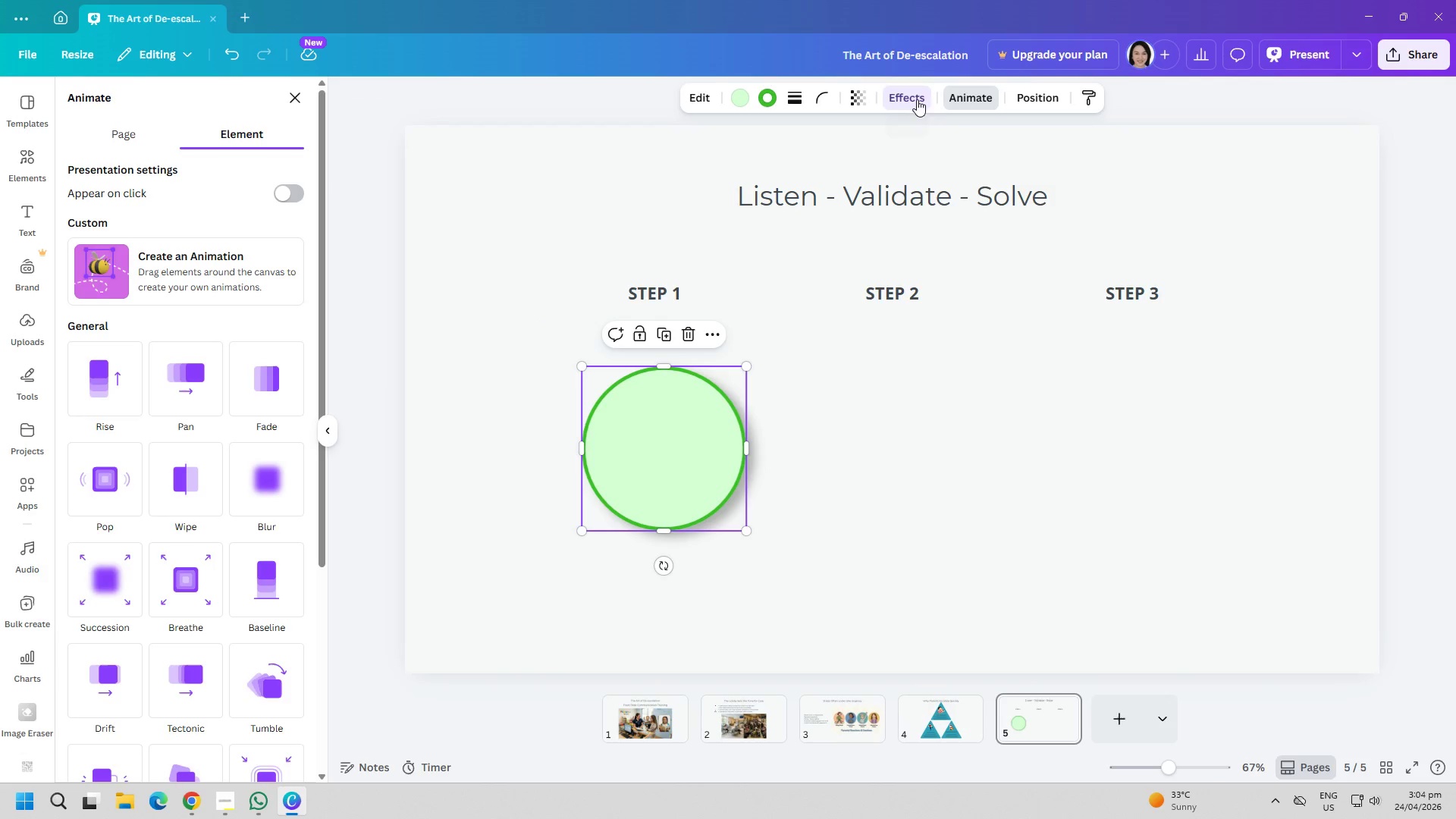 
left_click([915, 99])
 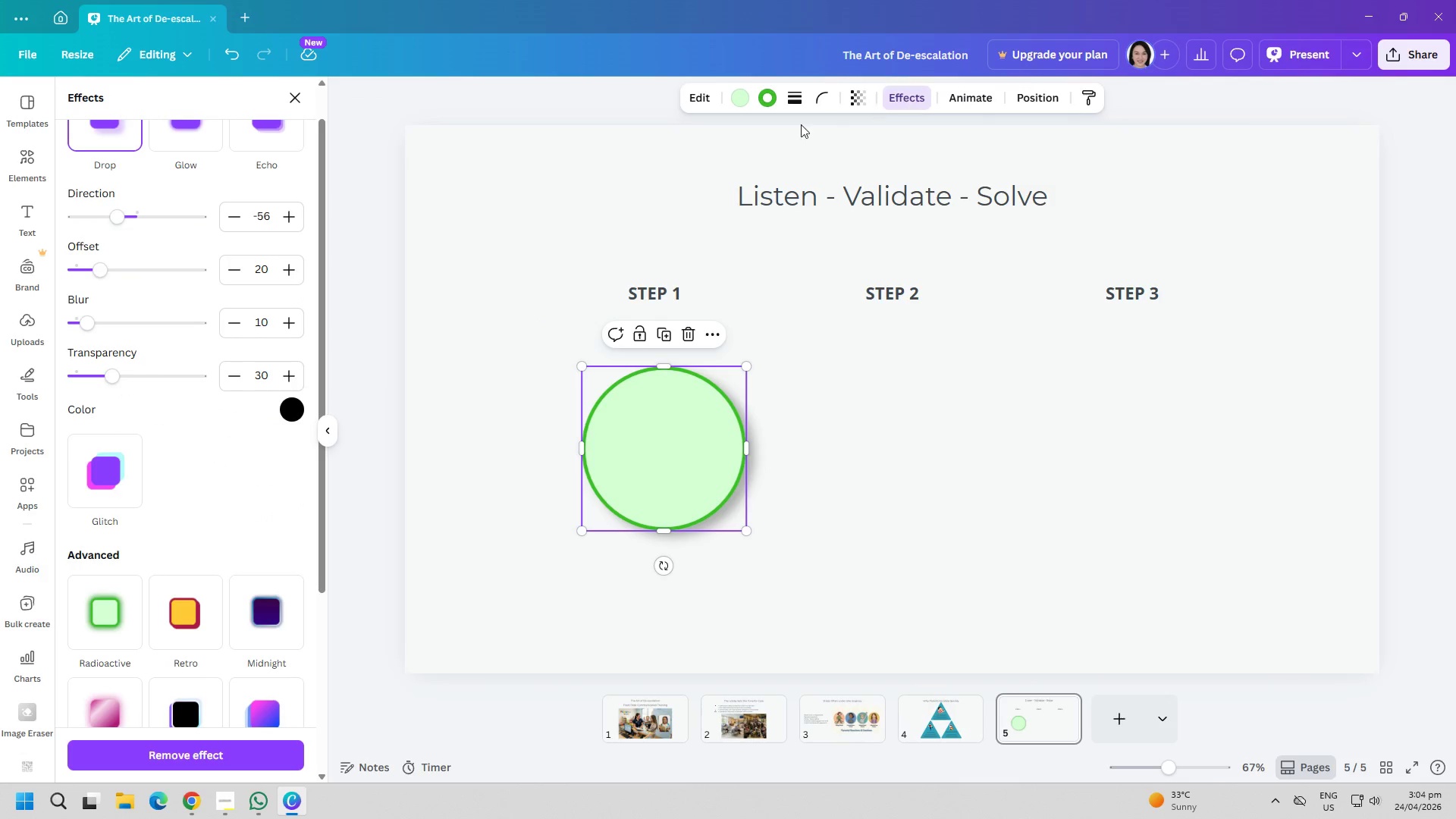 
left_click([196, 140])
 